 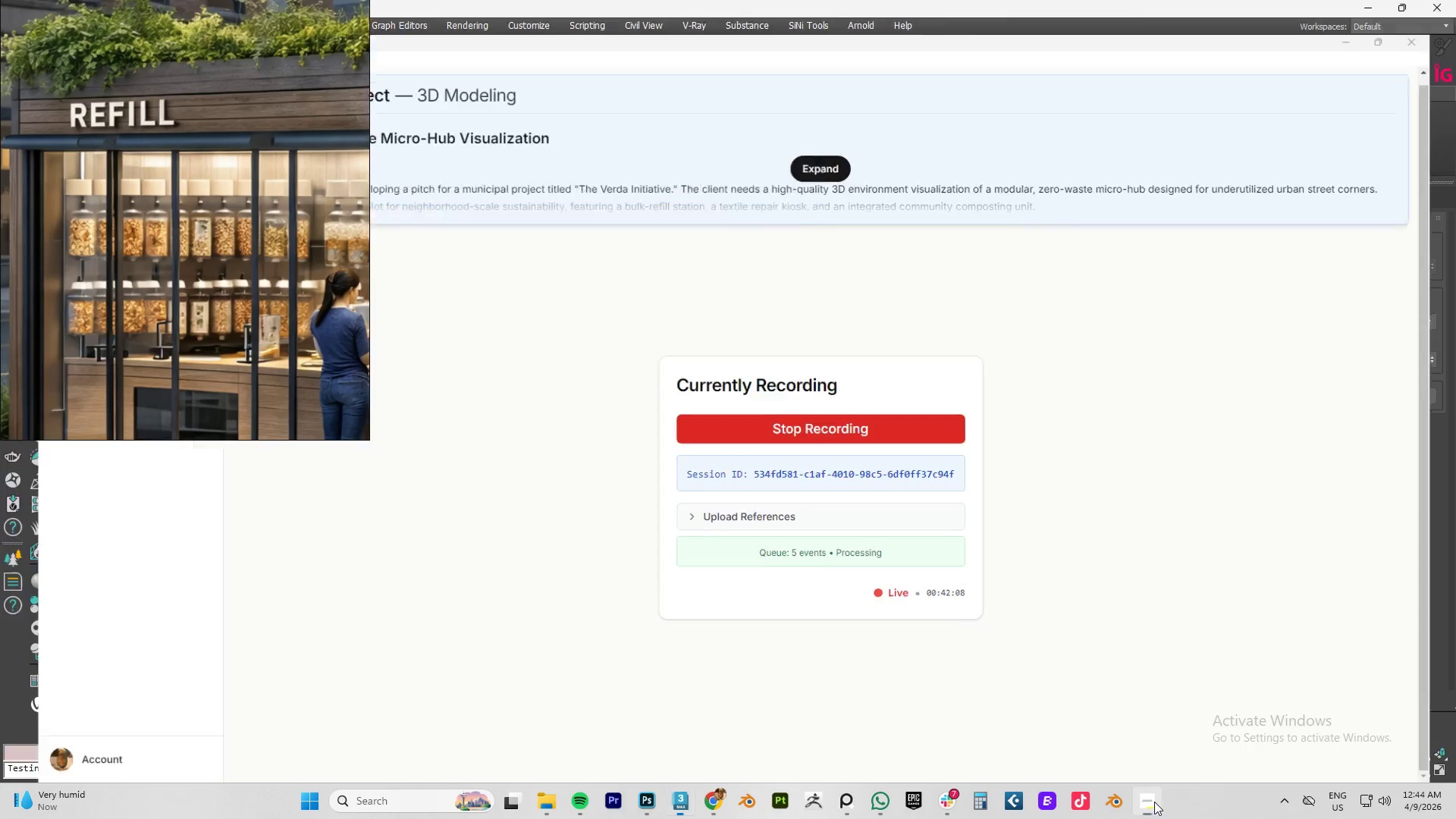 
scroll: coordinate [744, 497], scroll_direction: down, amount: 2.0
 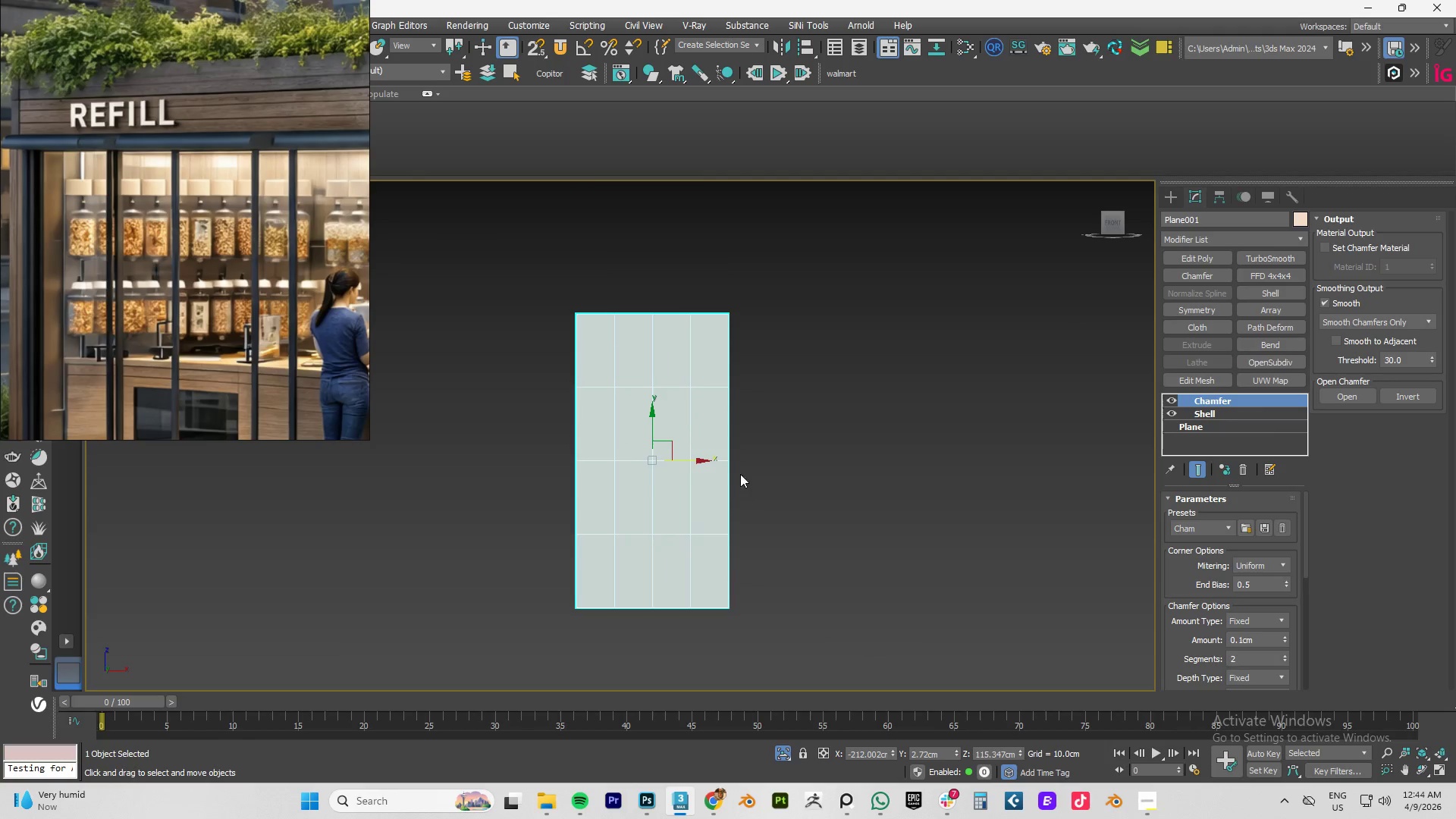 
hold_key(key=AltLeft, duration=0.8)
 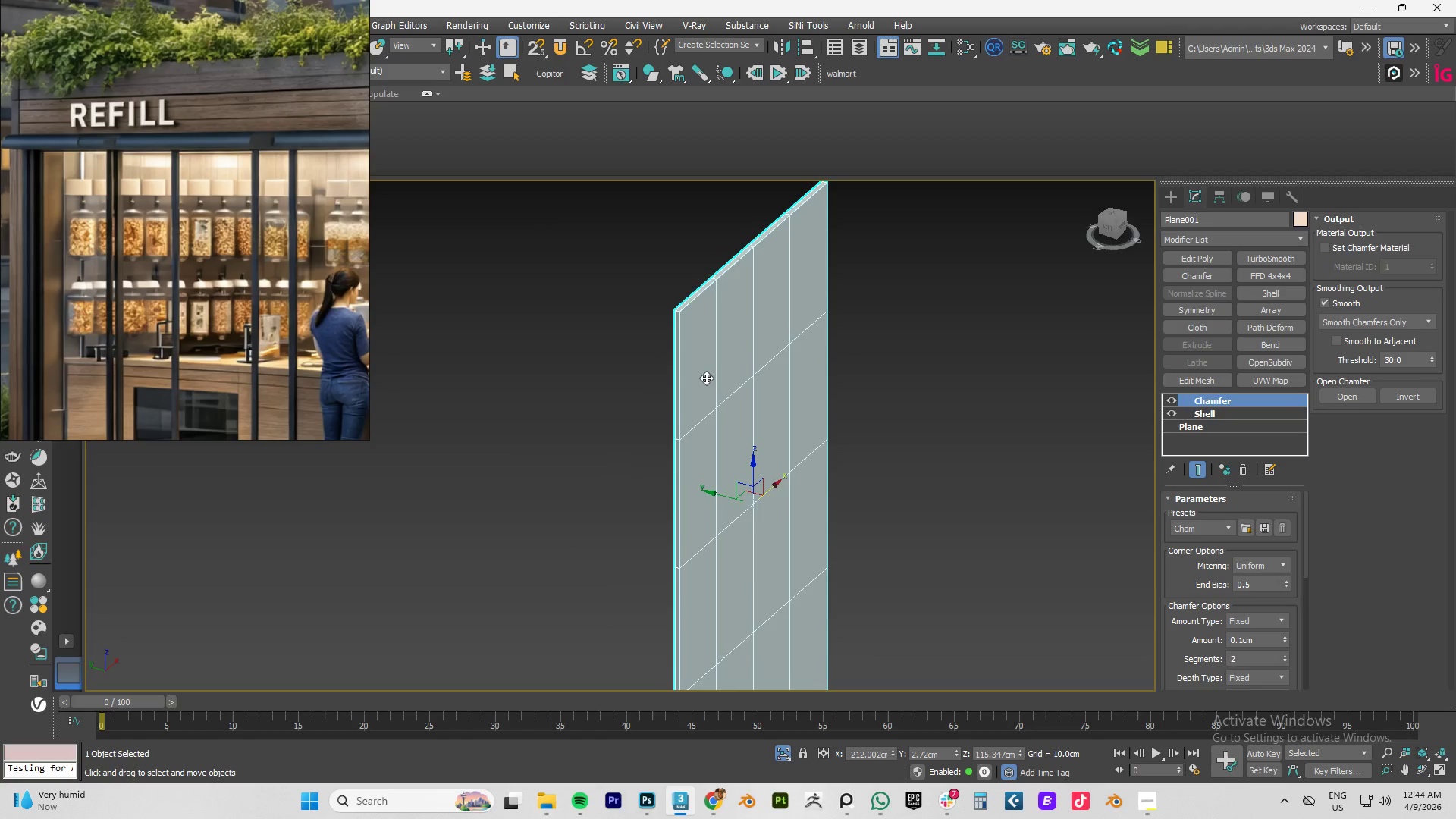 
scroll: coordinate [674, 375], scroll_direction: up, amount: 2.0
 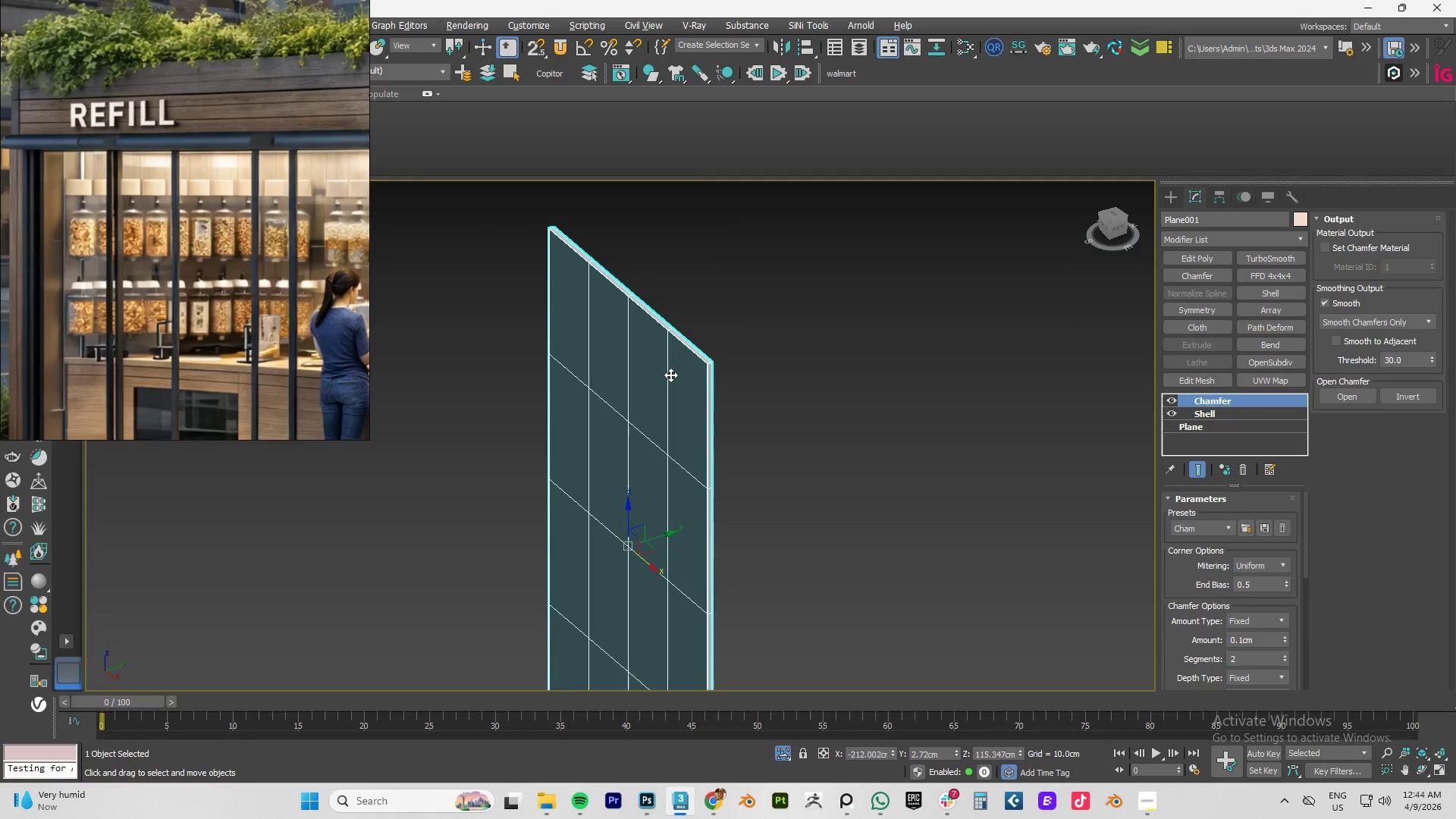 
type(tz)
 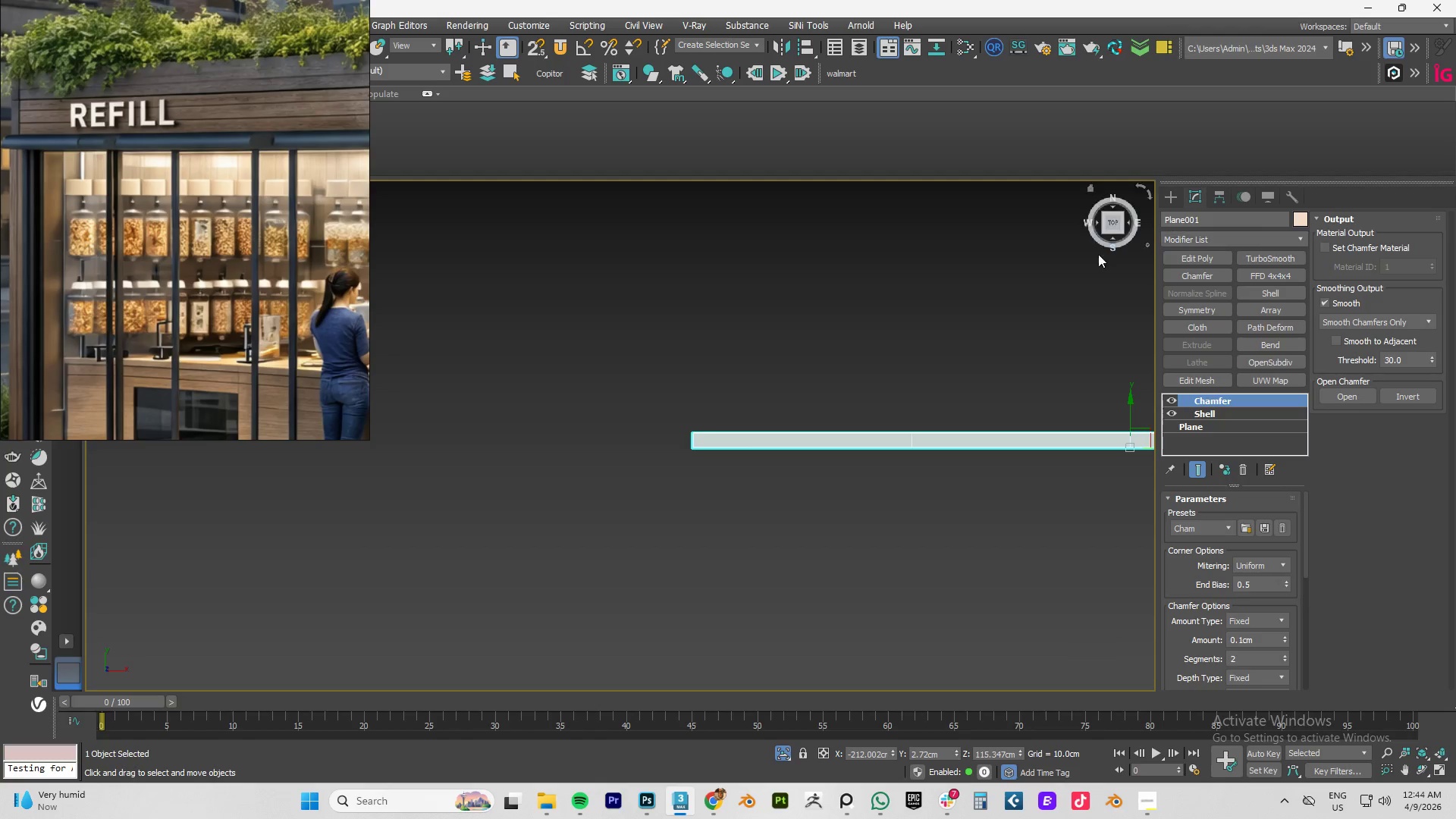 
wait(14.83)
 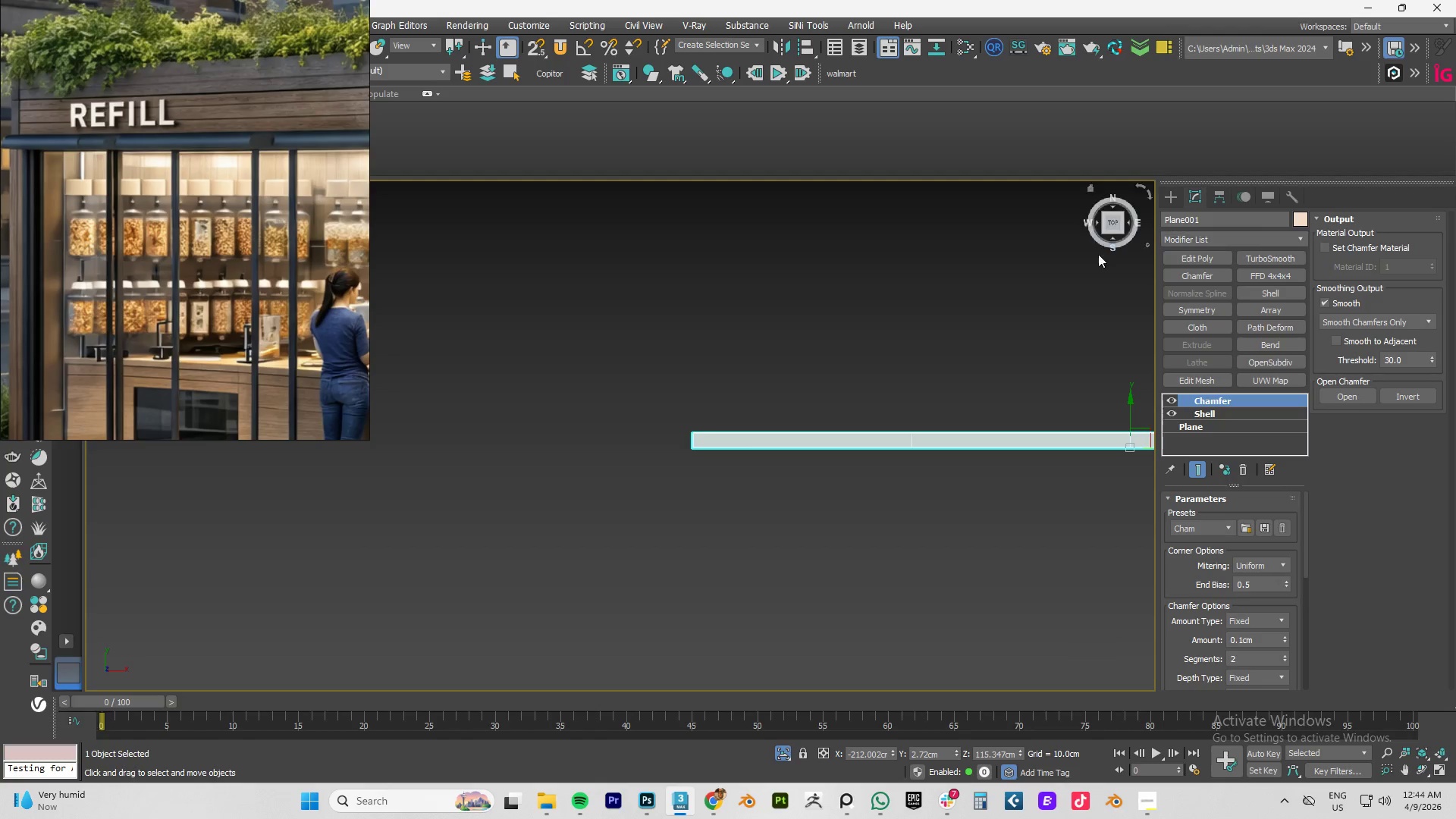 
hold_key(key=AltLeft, duration=0.69)
 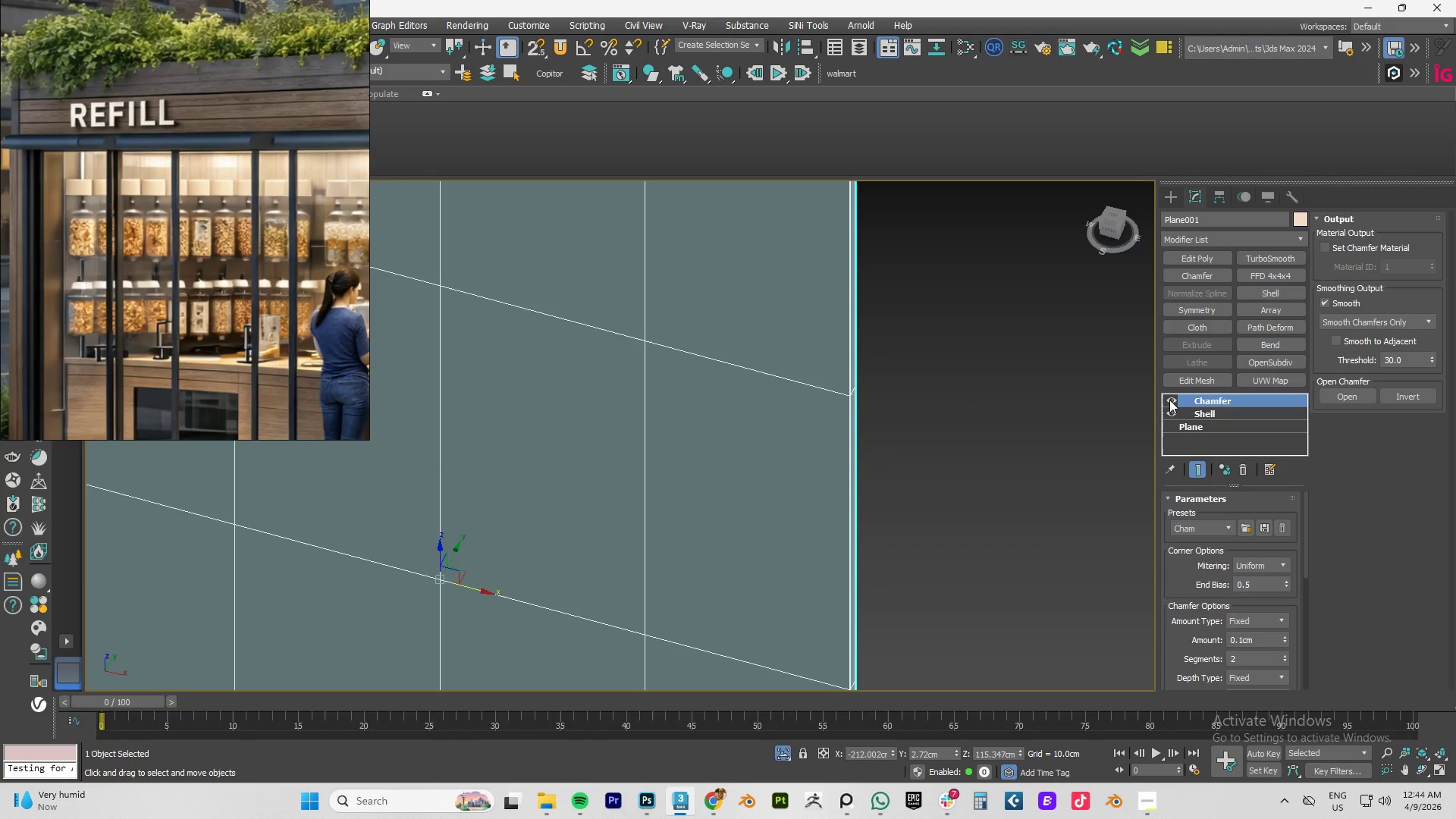 
double_click([1225, 415])
 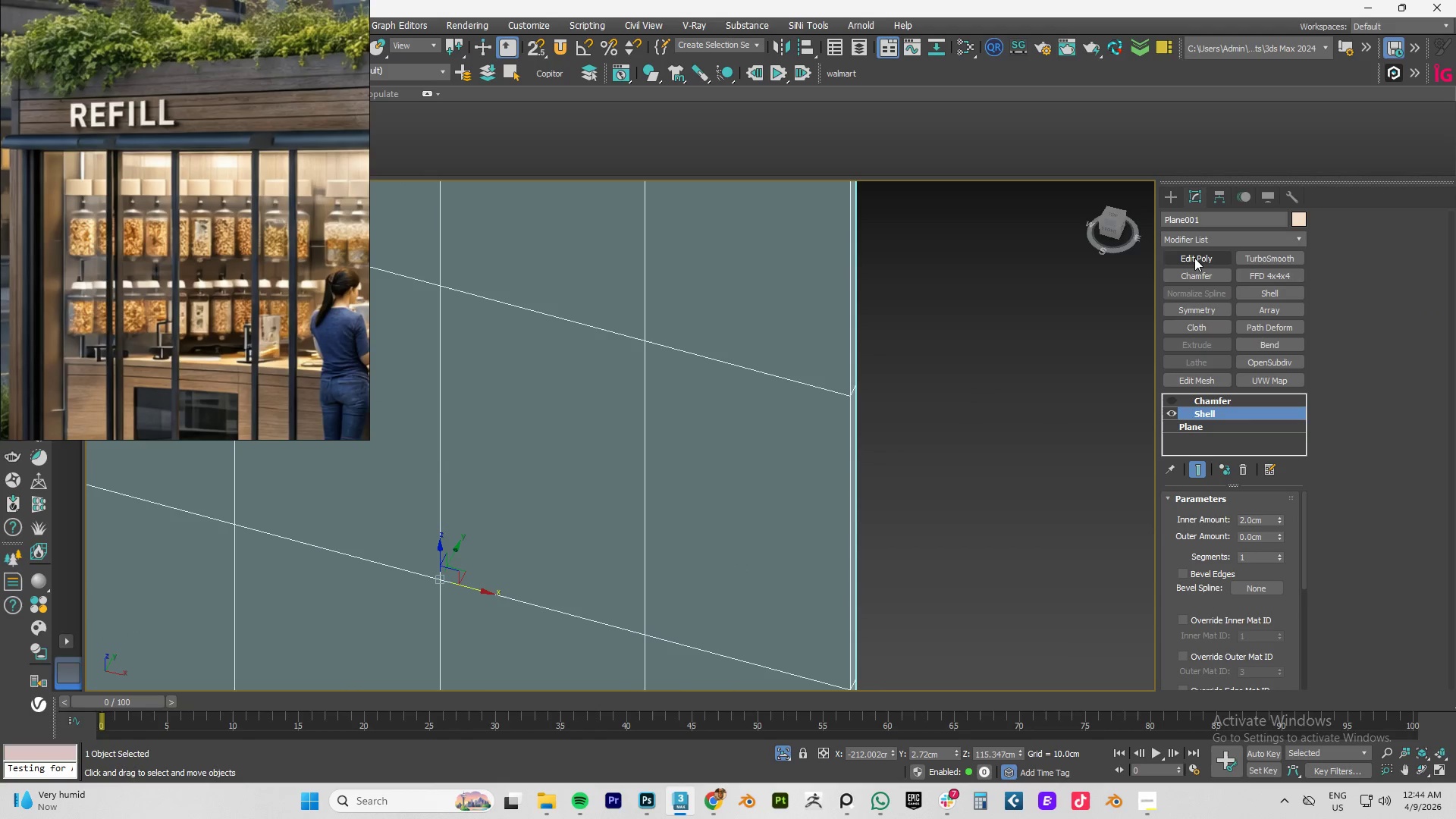 
left_click([1194, 258])
 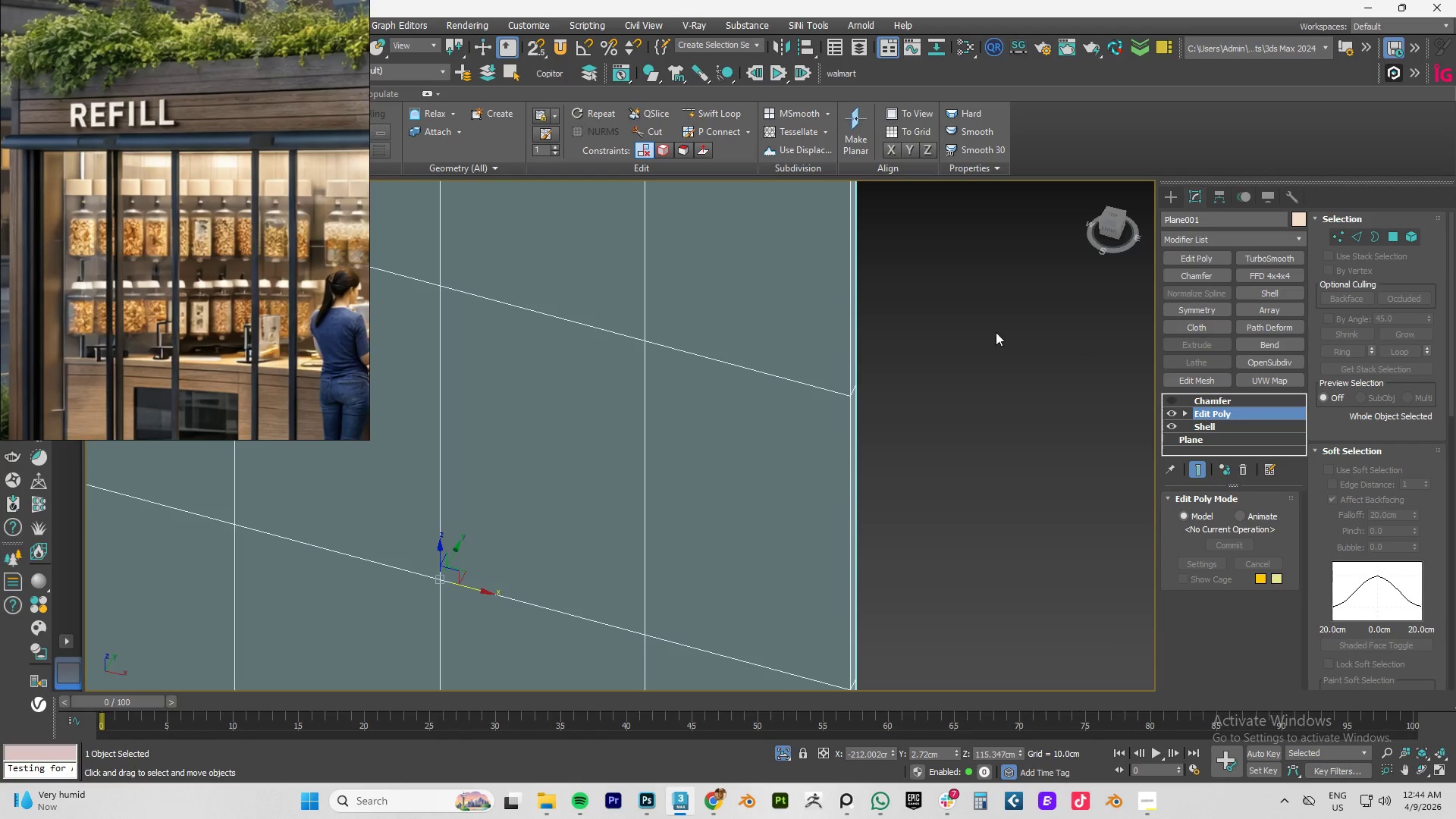 
hold_key(key=AltLeft, duration=0.53)
 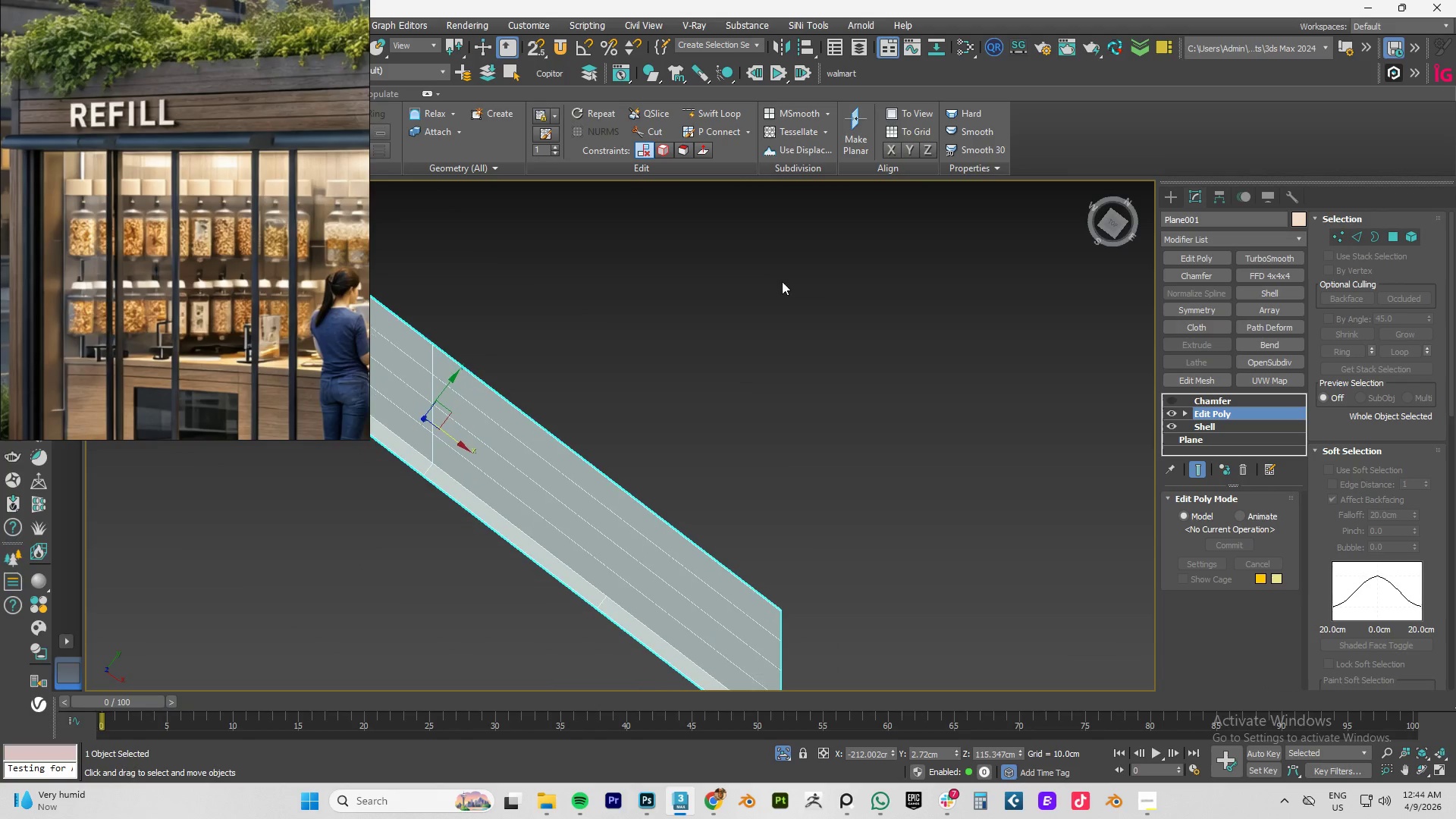 
hold_key(key=AltLeft, duration=0.41)
 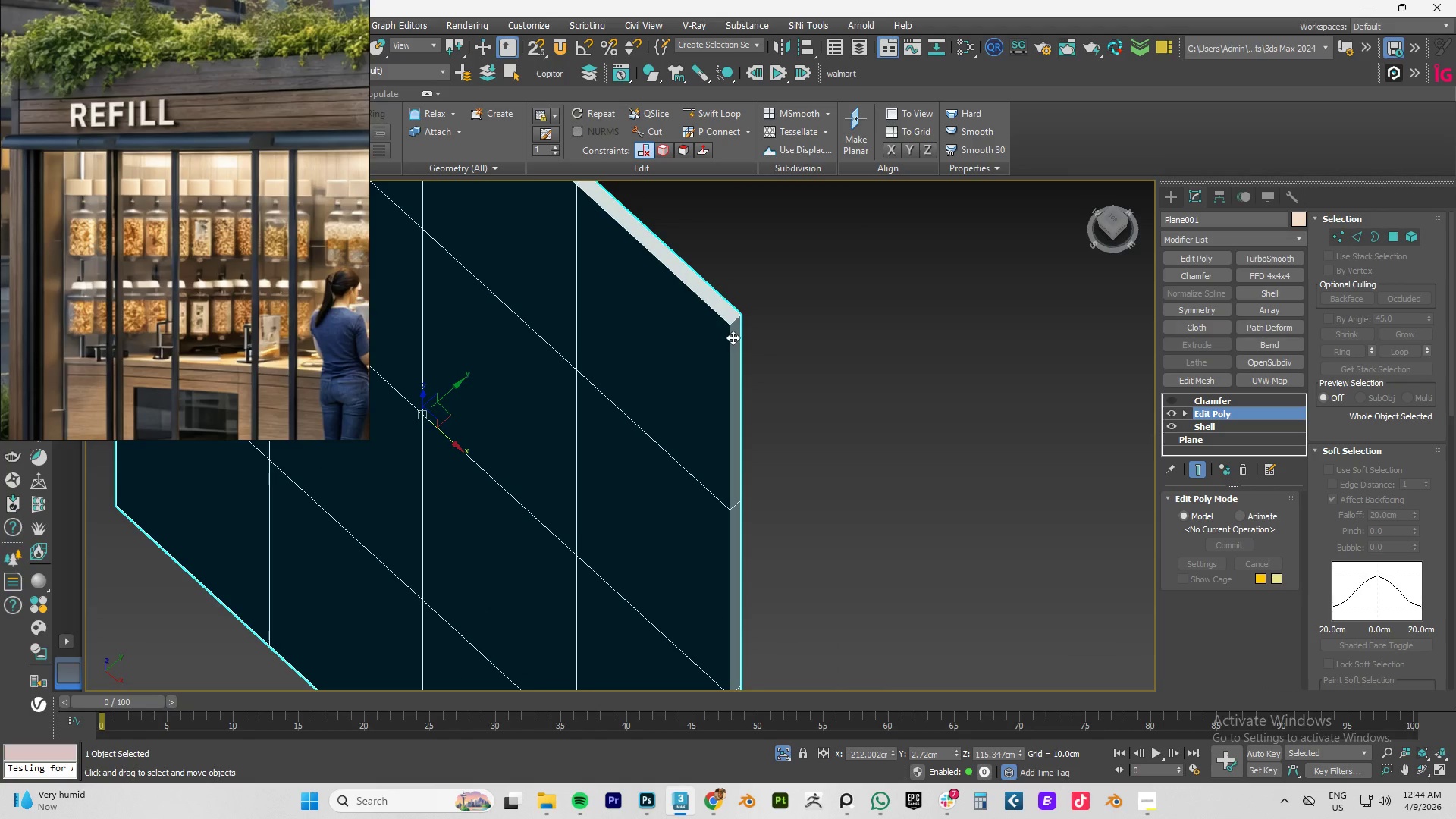 
scroll: coordinate [739, 340], scroll_direction: up, amount: 3.0
 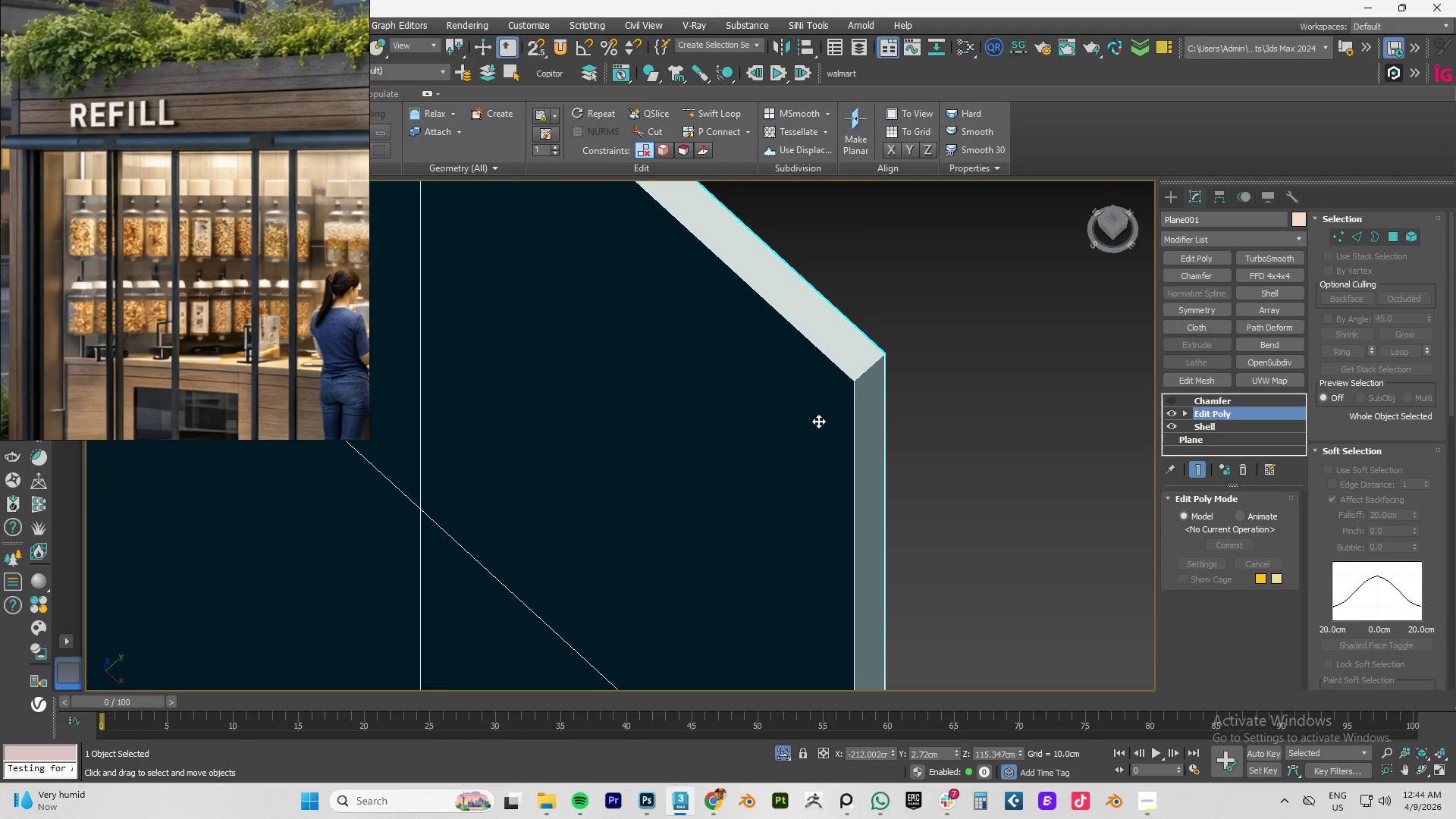 
scroll: coordinate [752, 415], scroll_direction: down, amount: 5.0
 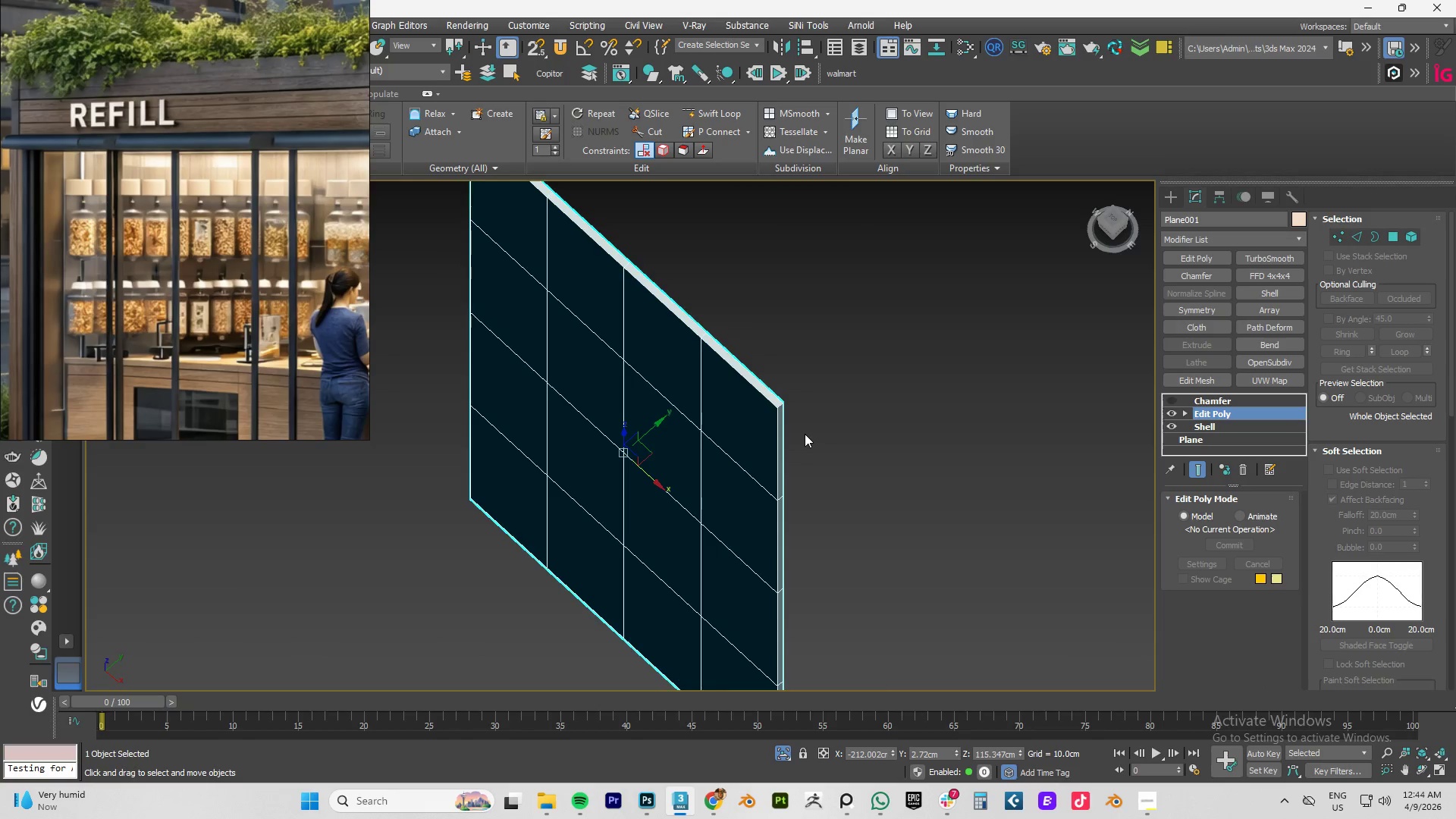 
wait(6.15)
 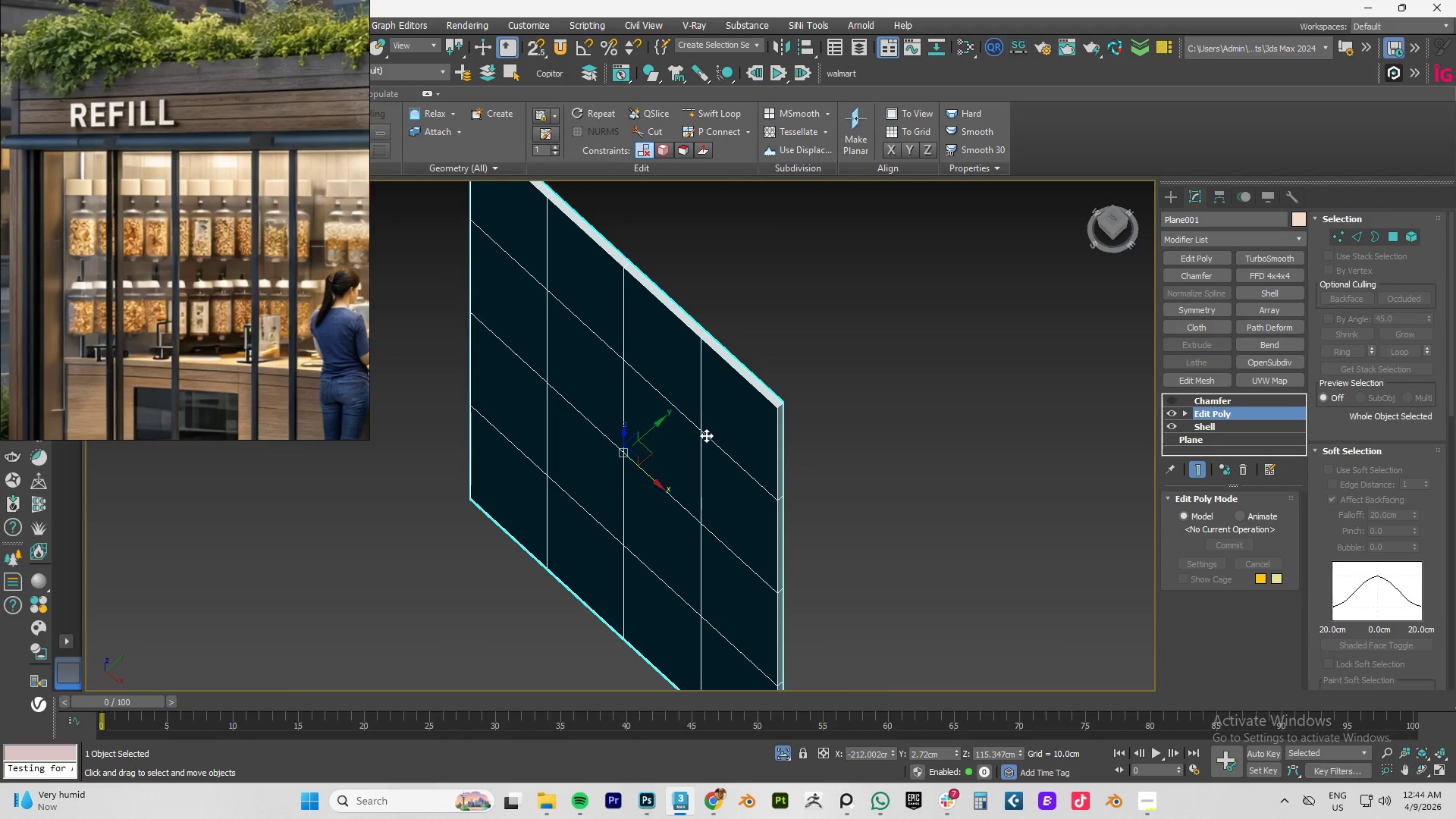 
hold_key(key=AltLeft, duration=0.81)
 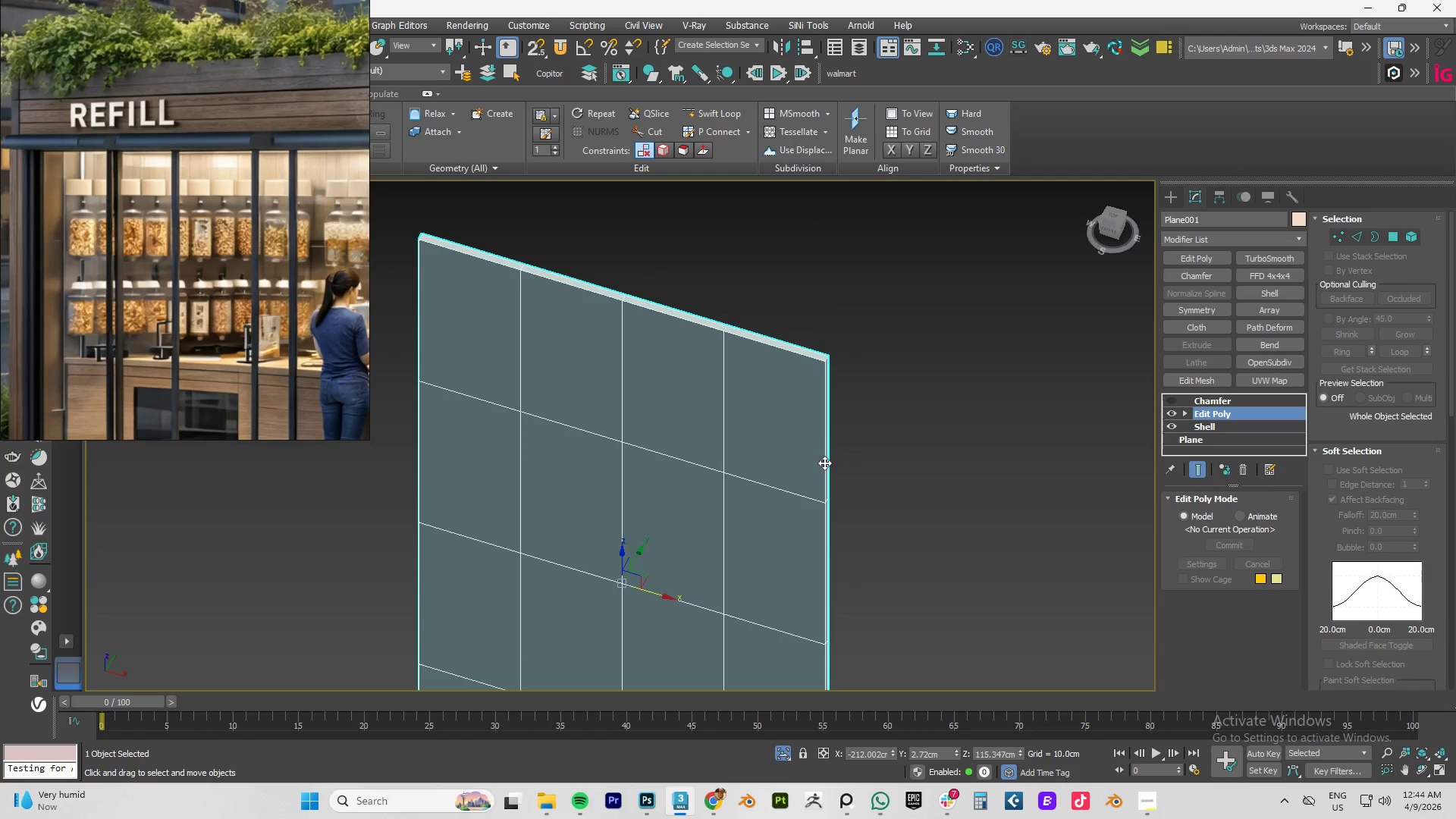 
scroll: coordinate [817, 366], scroll_direction: up, amount: 3.0
 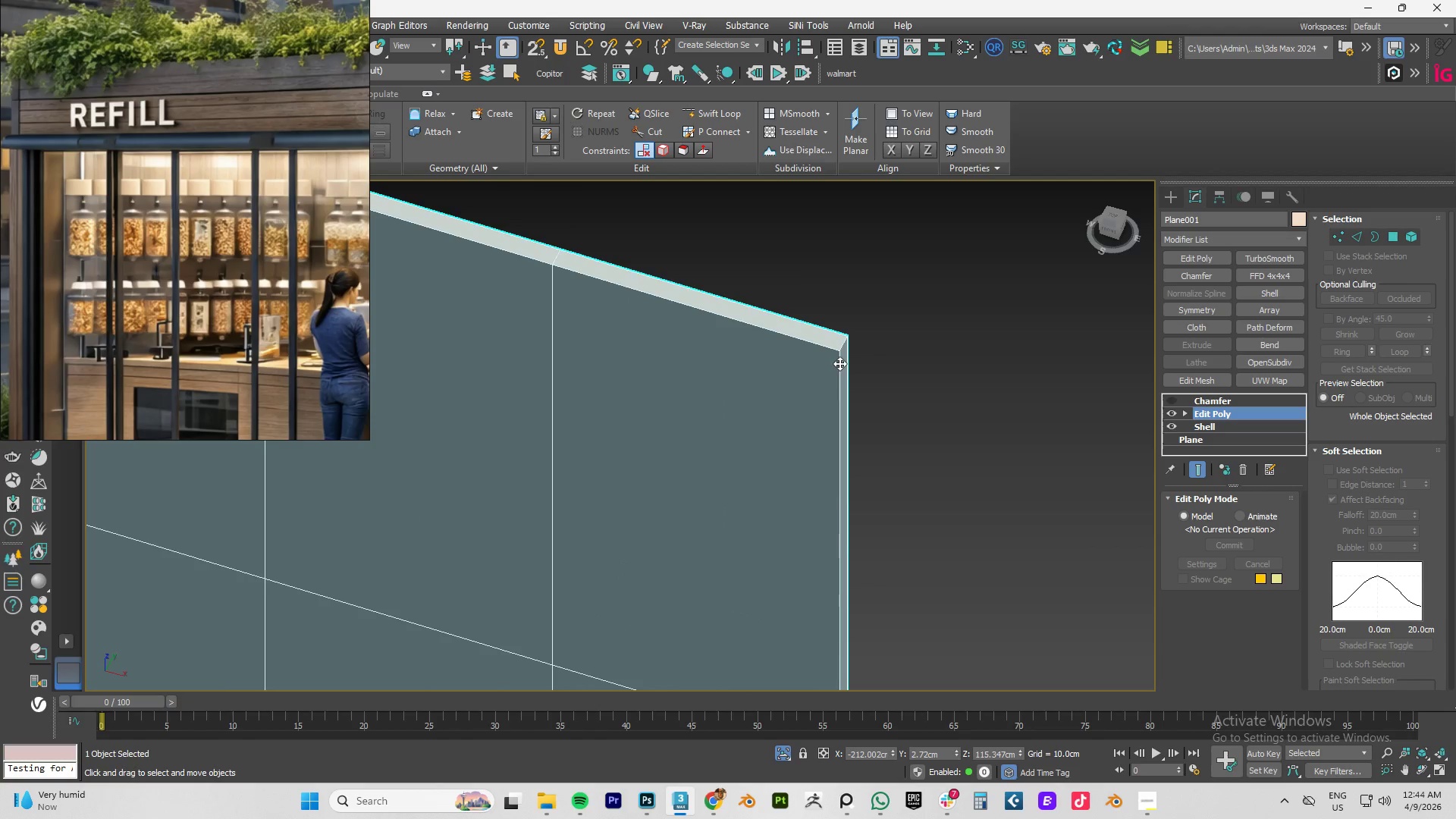 
key(Alt+1)
 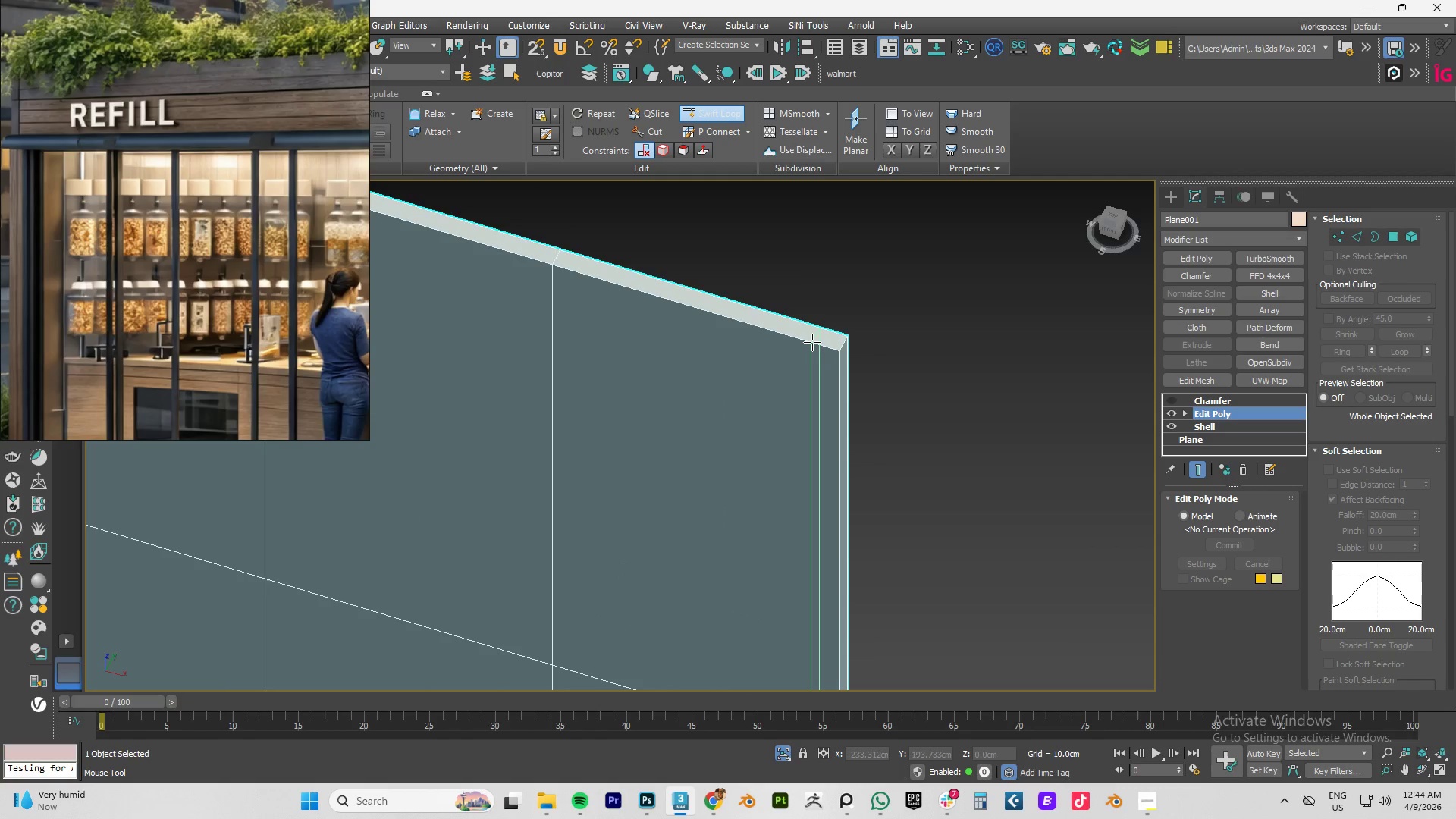 
left_click([812, 342])
 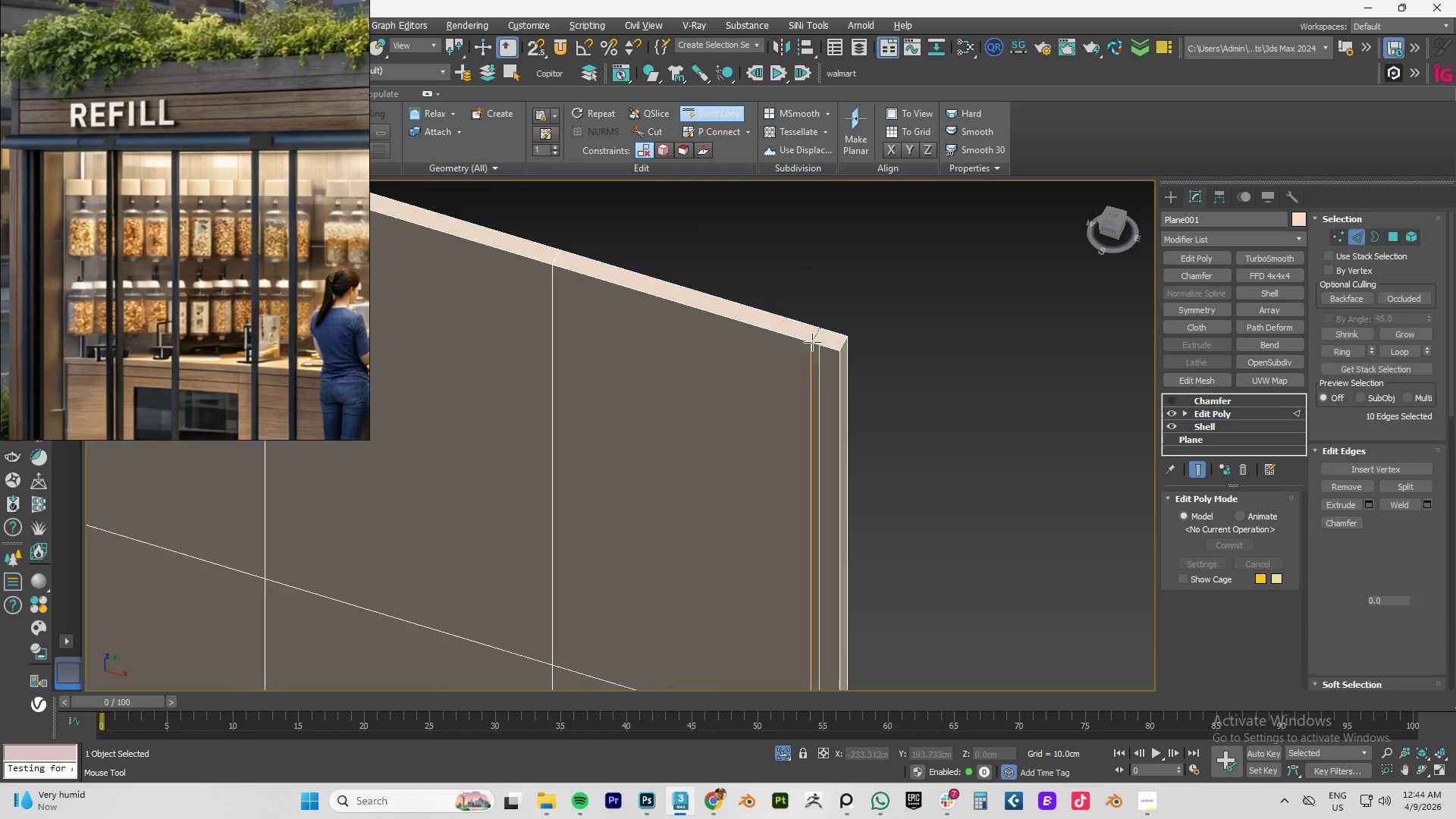 
right_click([812, 342])
 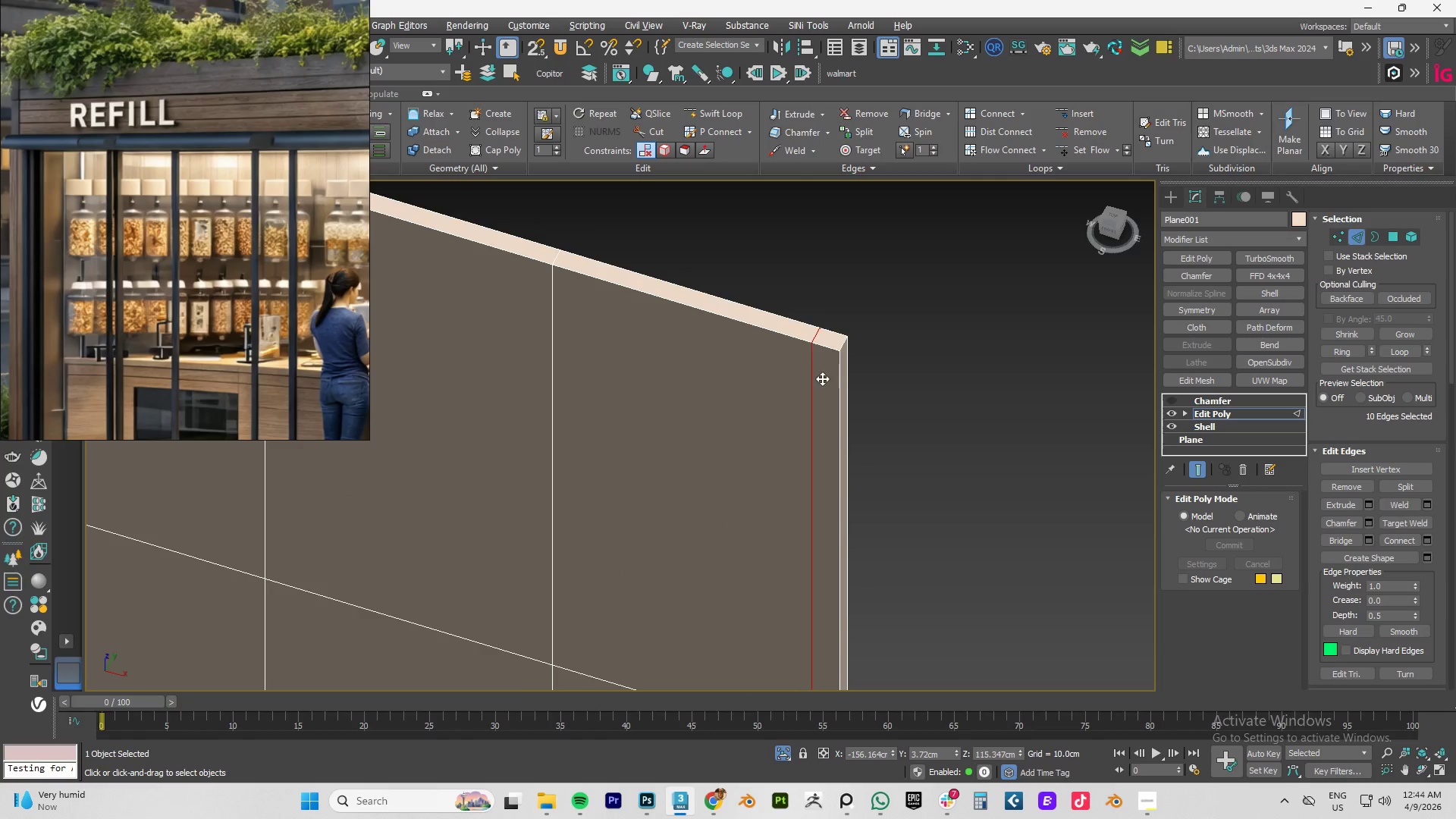 
key(4)
 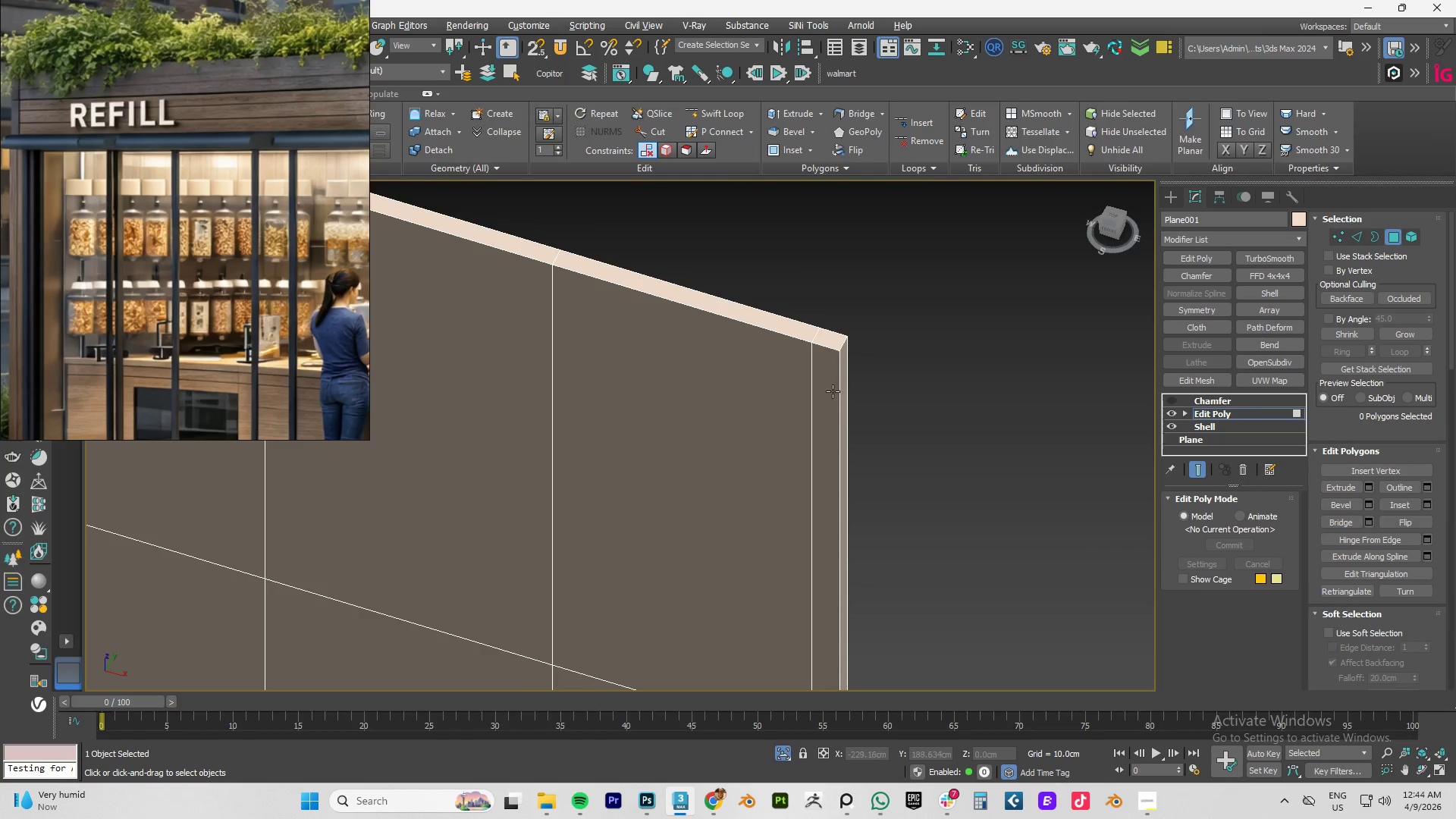 
left_click([833, 391])
 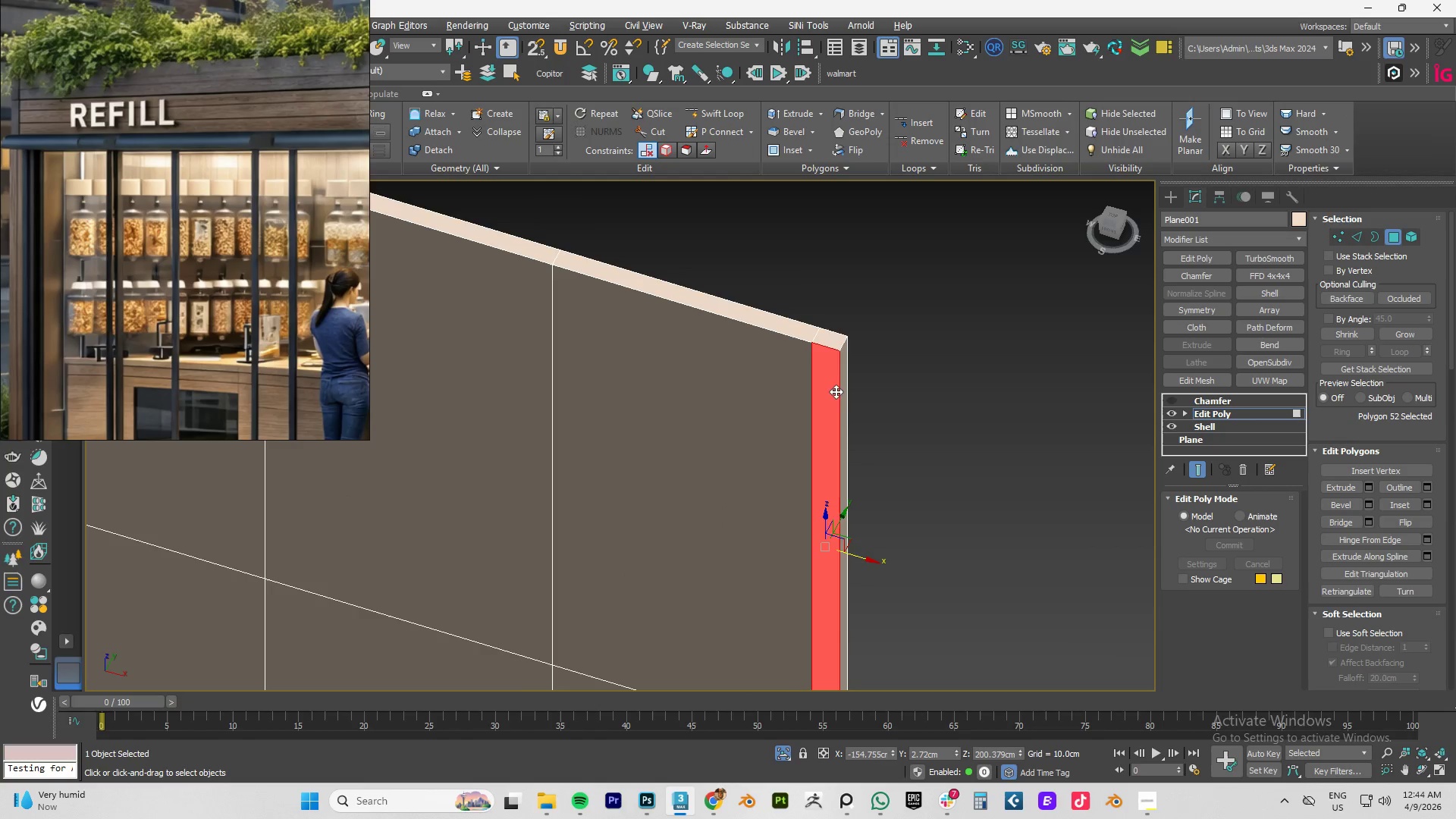 
hold_key(key=AltLeft, duration=0.95)
 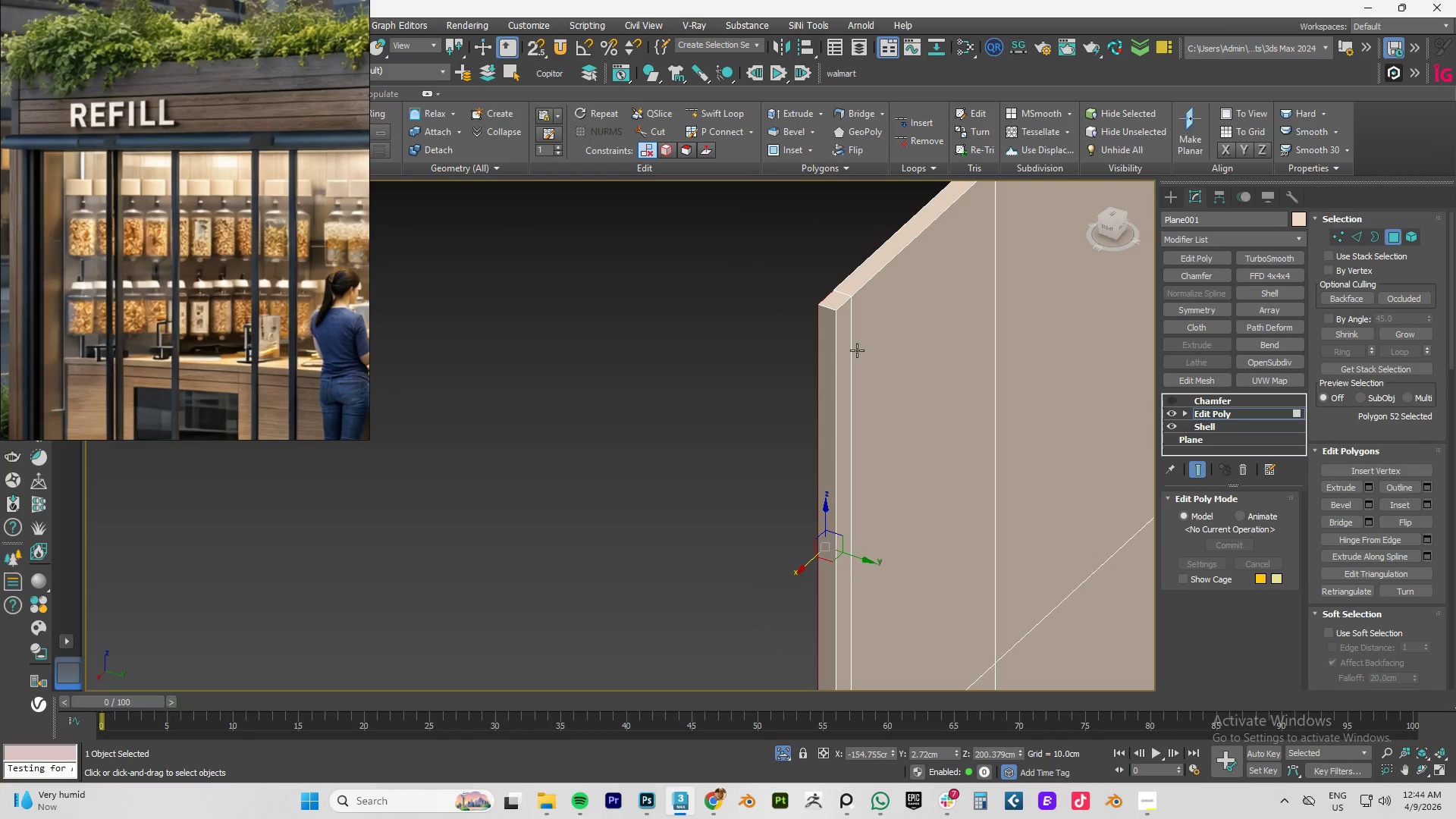 
hold_key(key=ControlLeft, duration=0.53)
left_click([842, 350])
 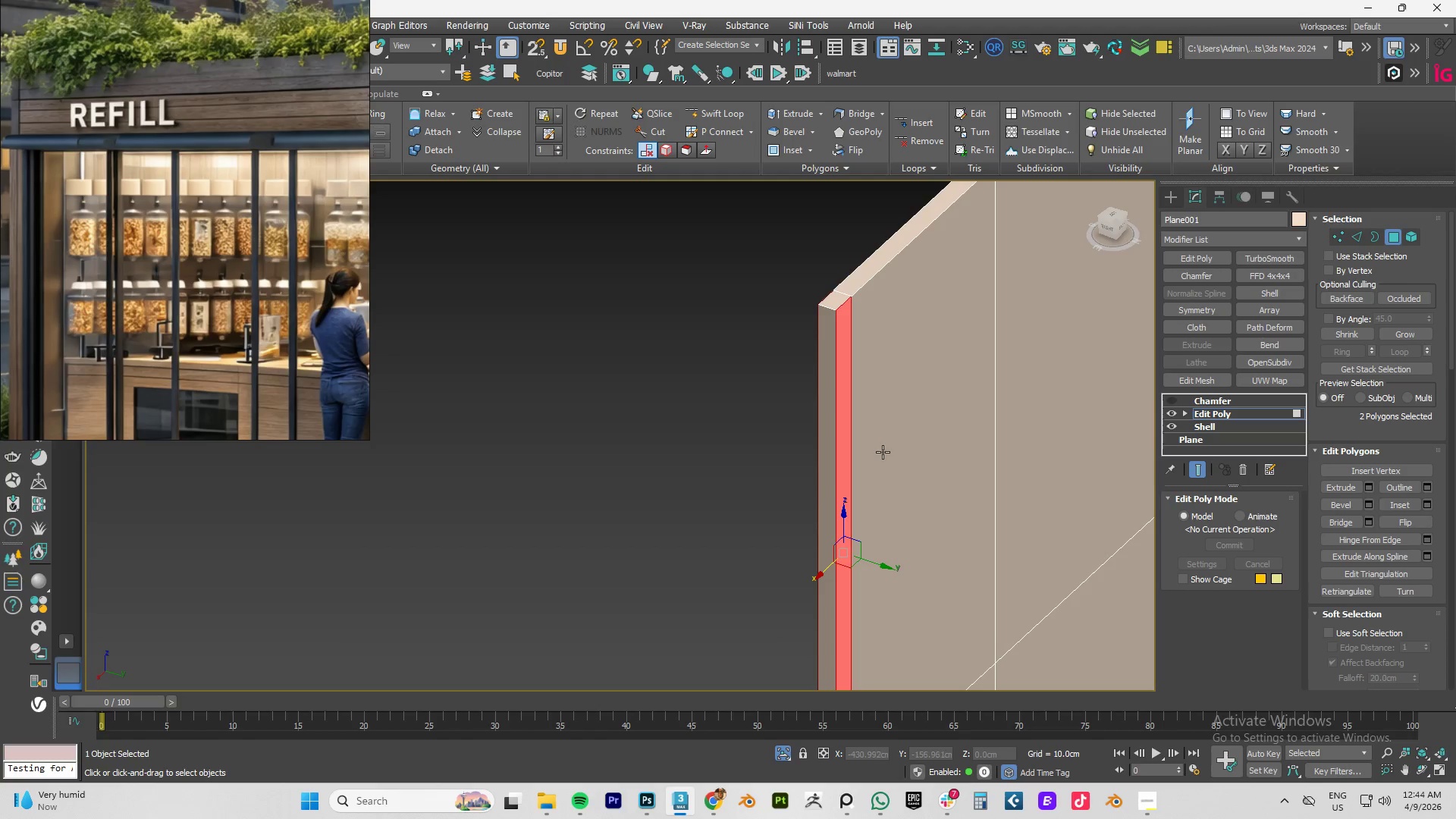 
key(R)
 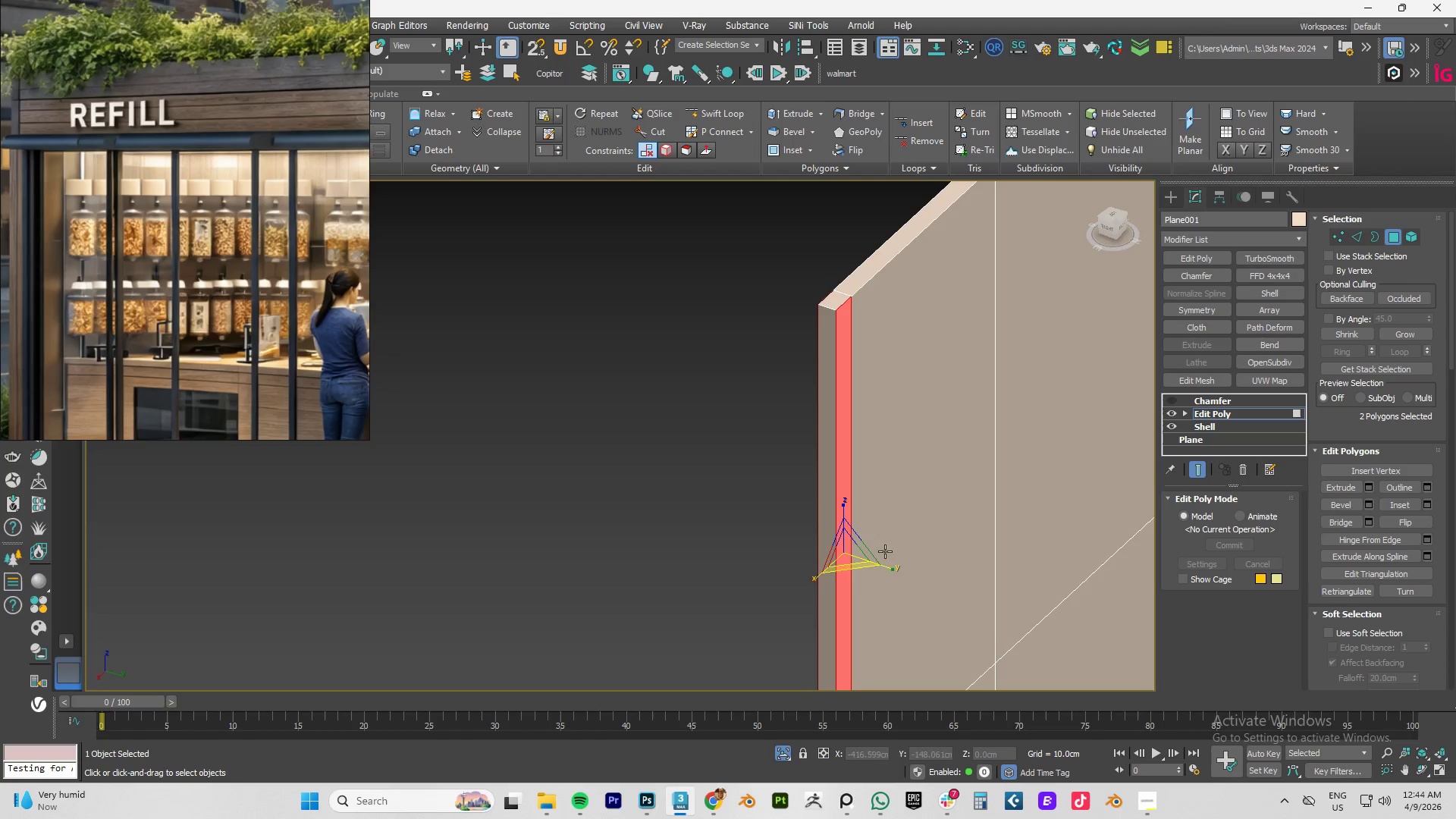 
hold_key(key=ShiftLeft, duration=1.2)
left_click_drag(start_coordinate=[887, 570], to_coordinate=[900, 577])
 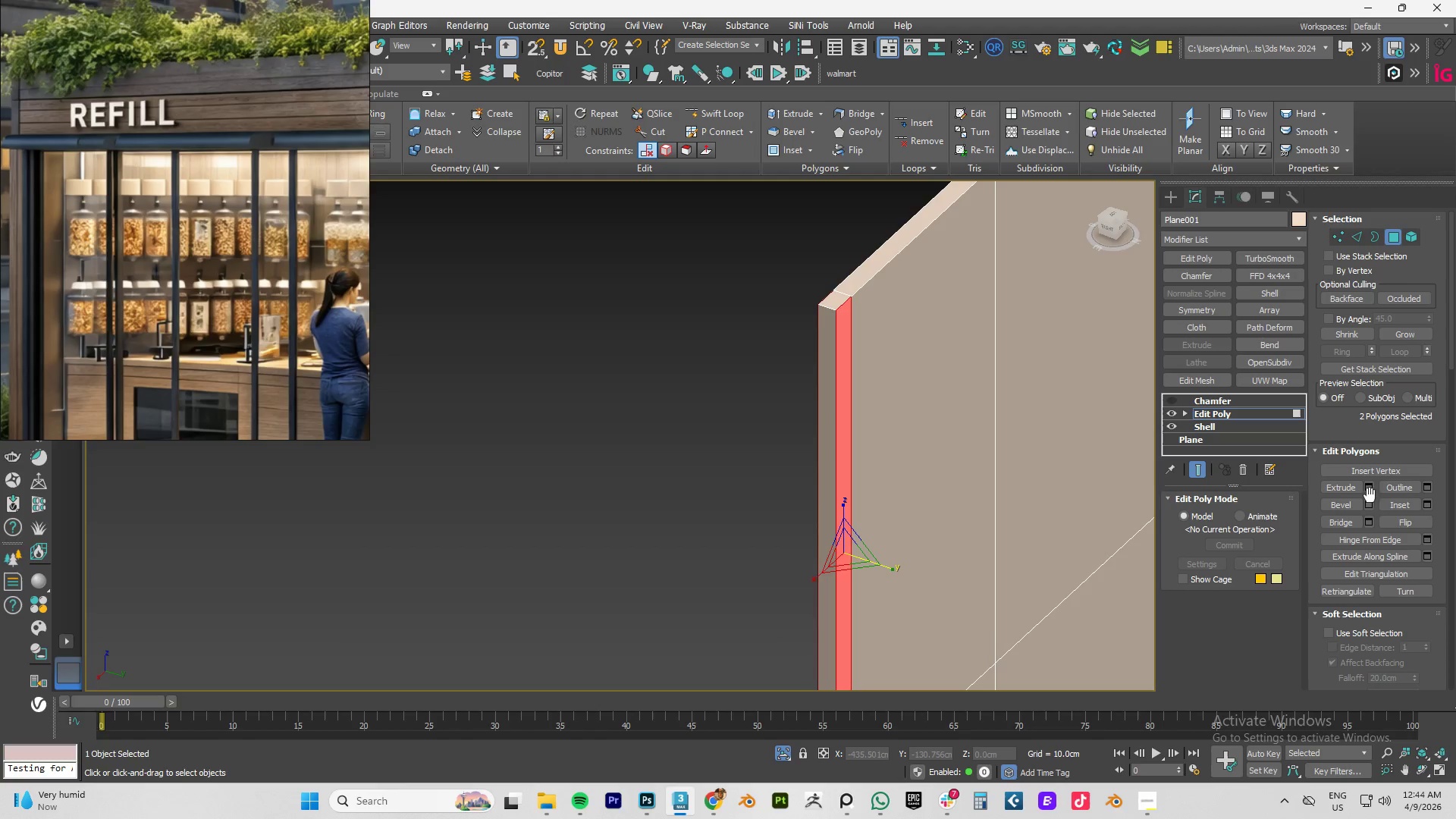 
left_click([1368, 488])
 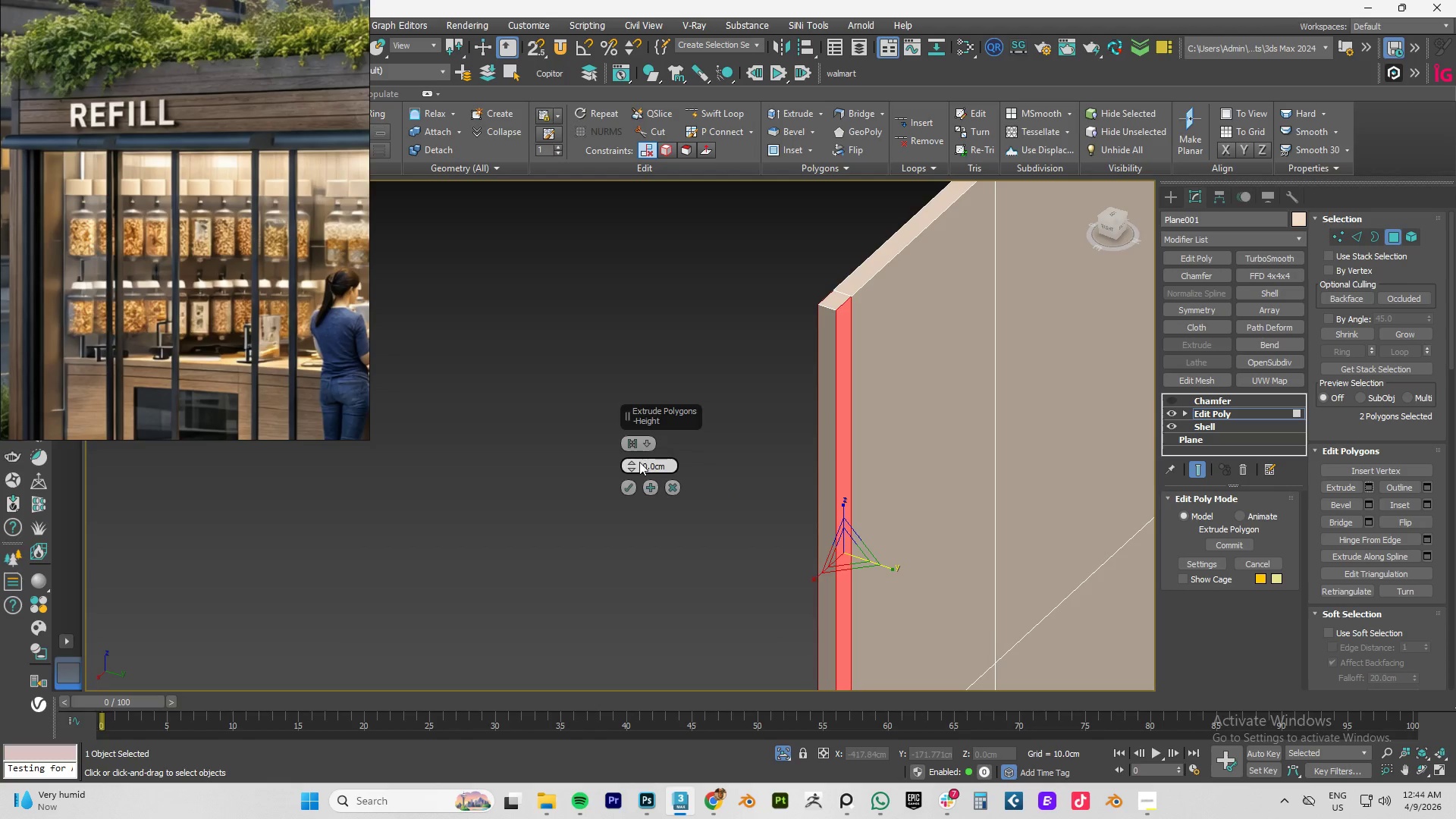 
left_click_drag(start_coordinate=[628, 462], to_coordinate=[630, 458])
 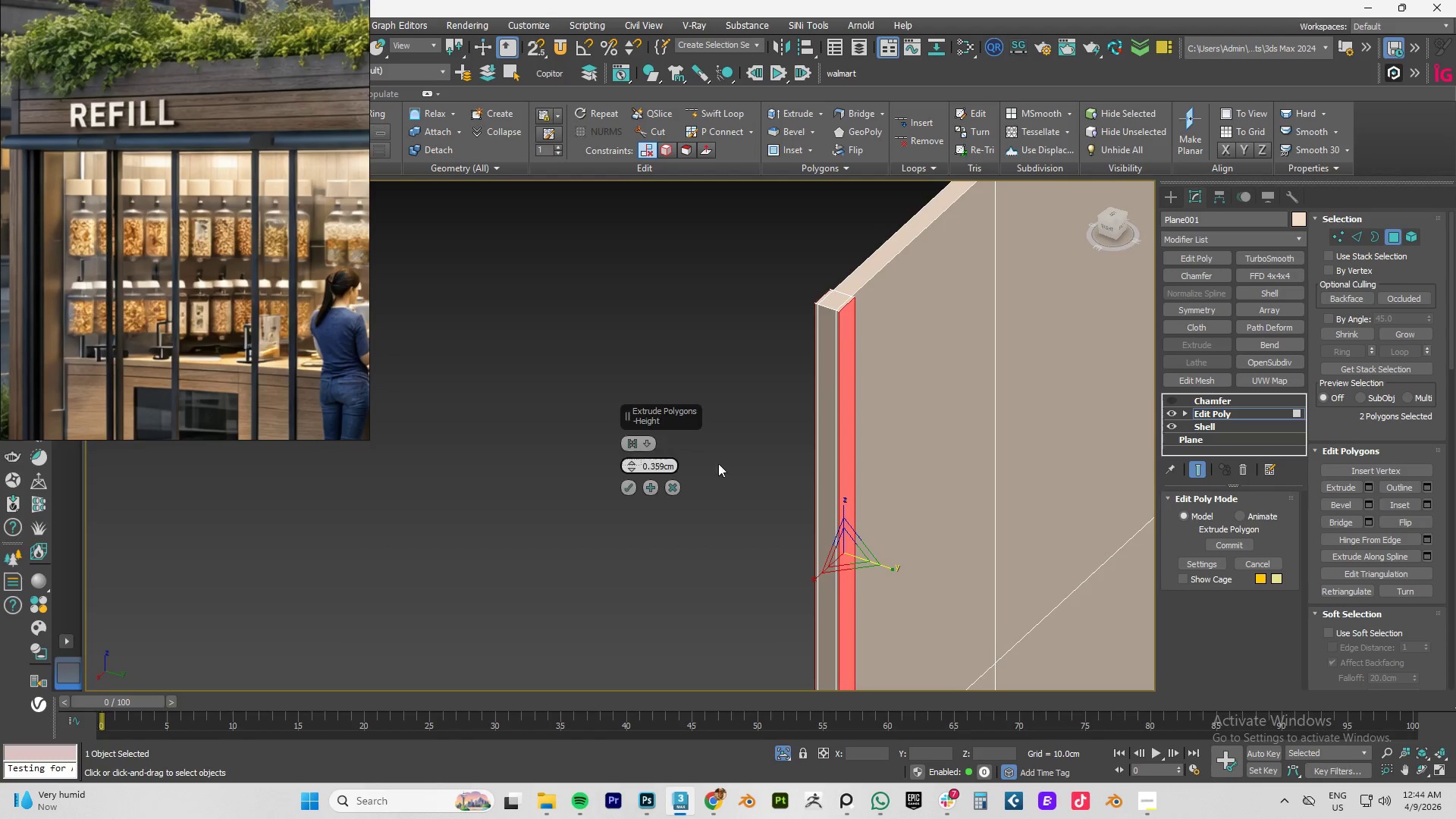 
hold_key(key=AltLeft, duration=1.11)
 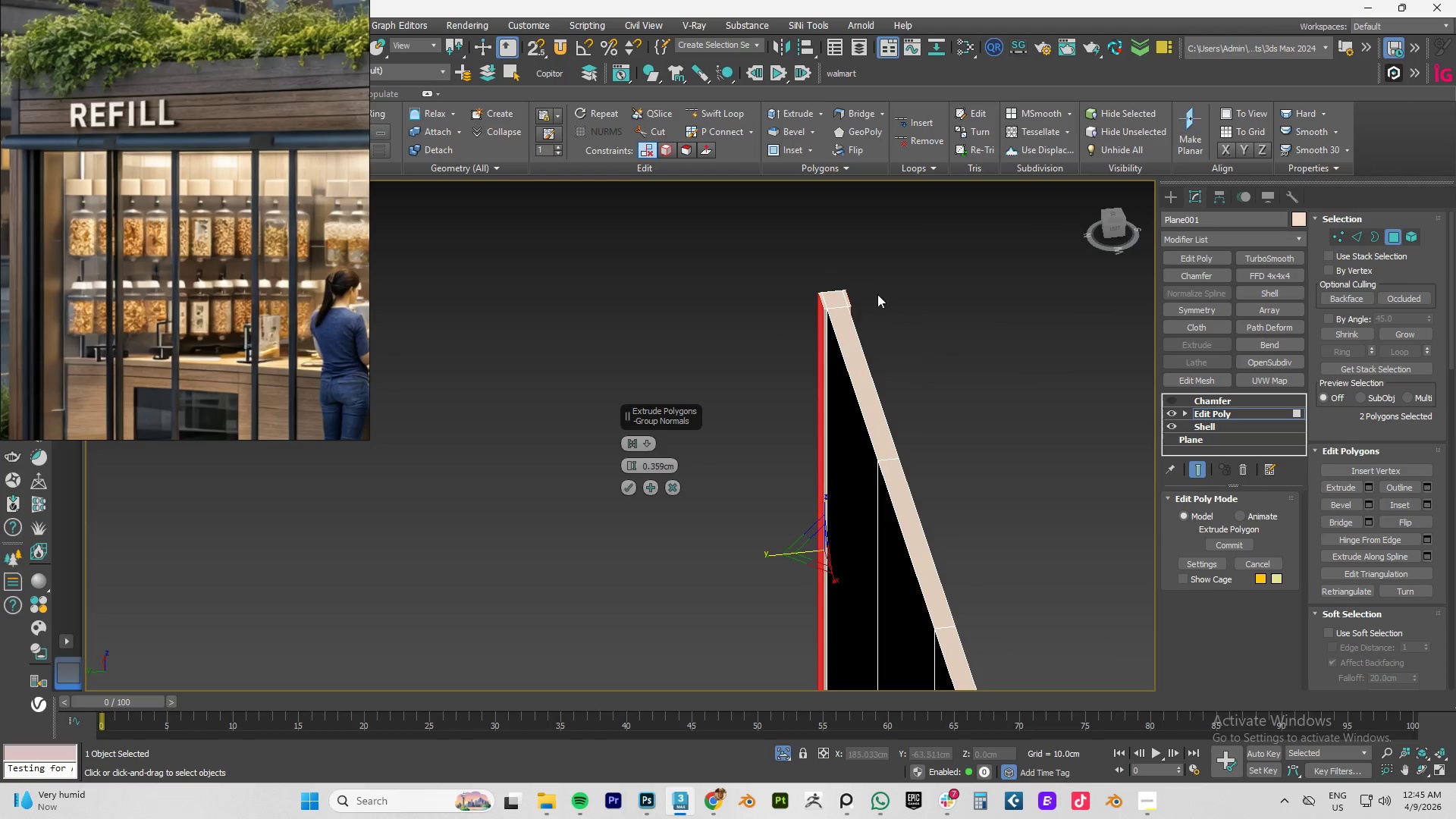 
scroll: coordinate [816, 304], scroll_direction: up, amount: 4.0
 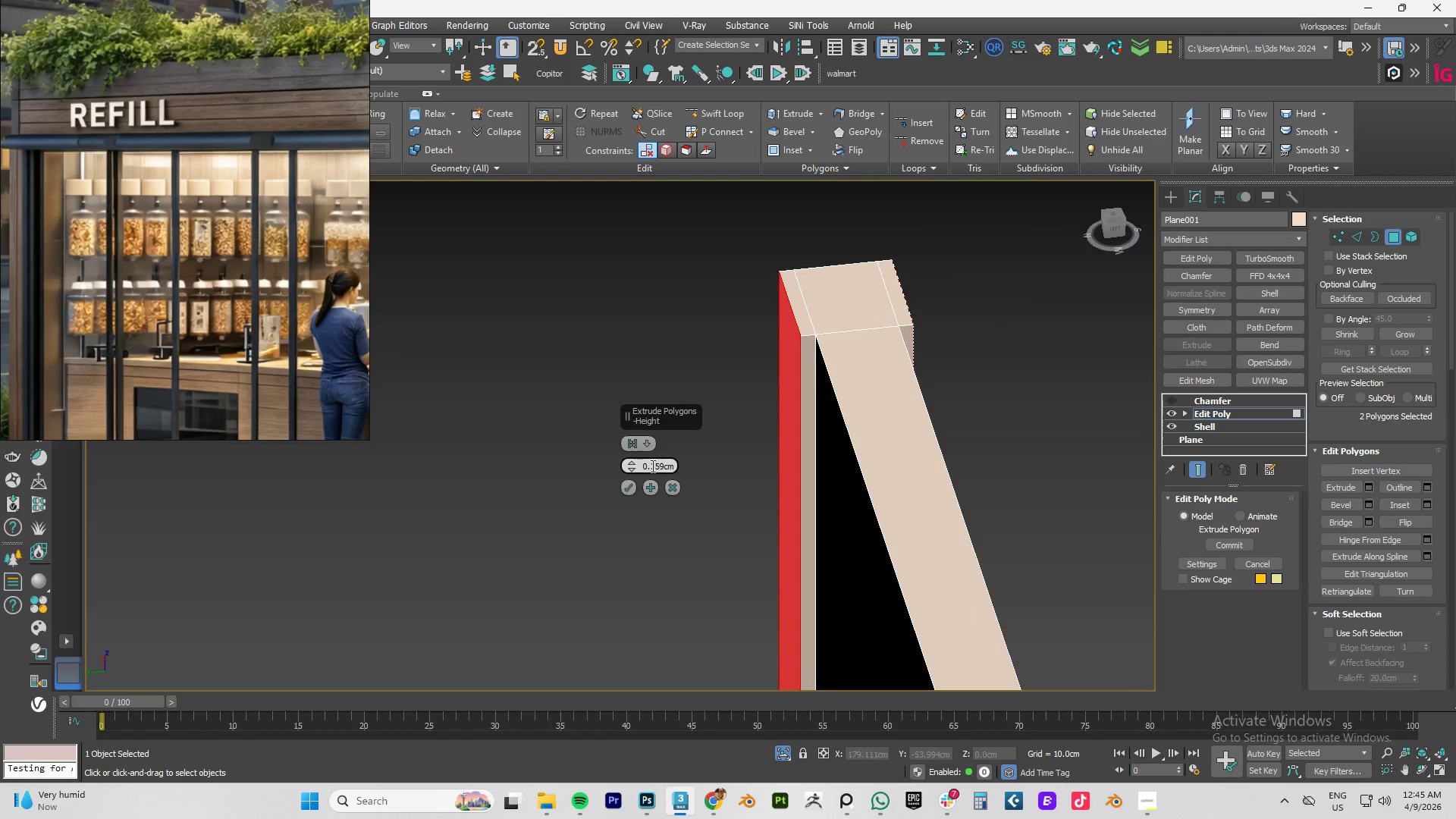 
left_click_drag(start_coordinate=[651, 465], to_coordinate=[808, 472])
 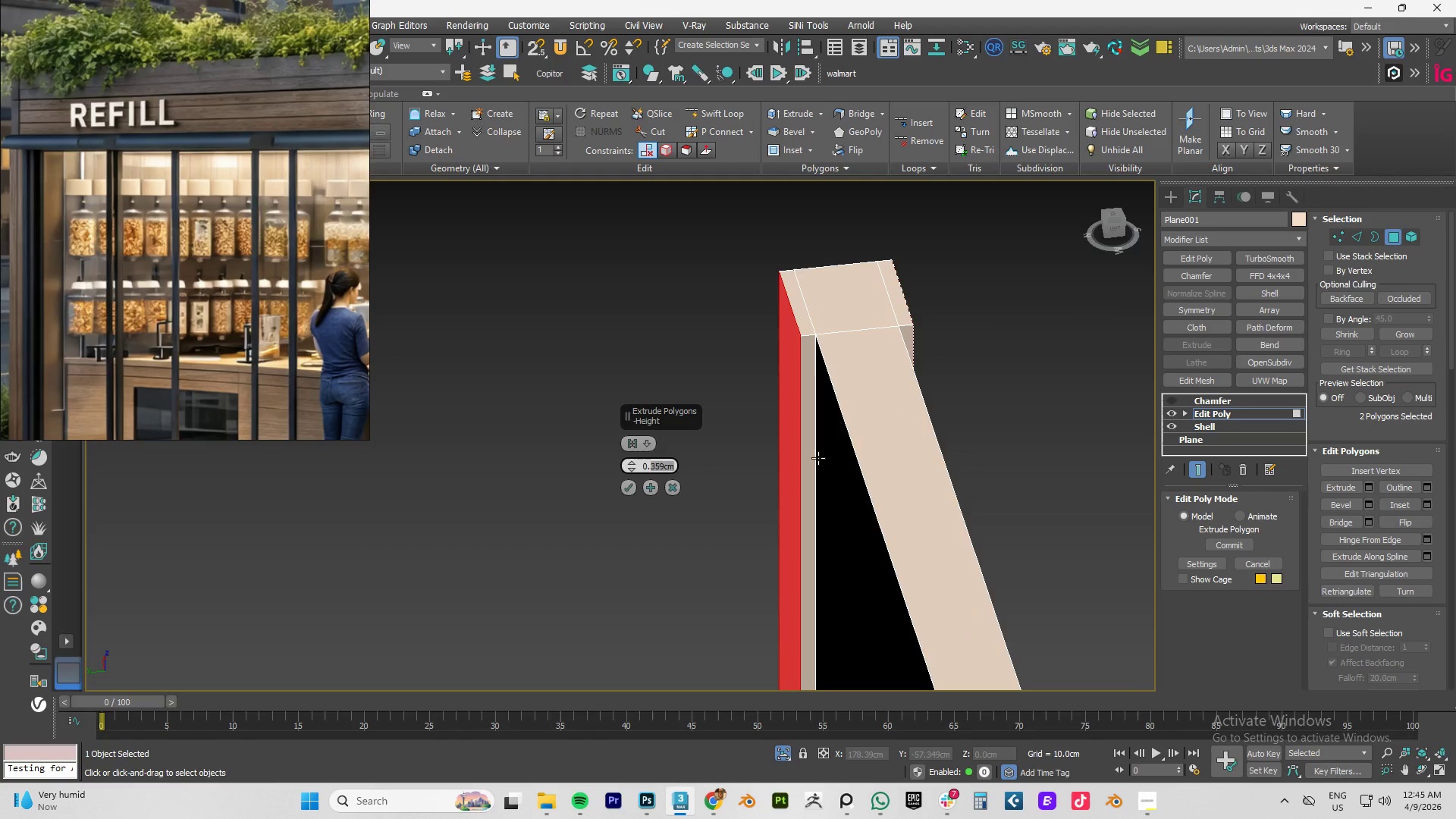 
key(Numpad4)
 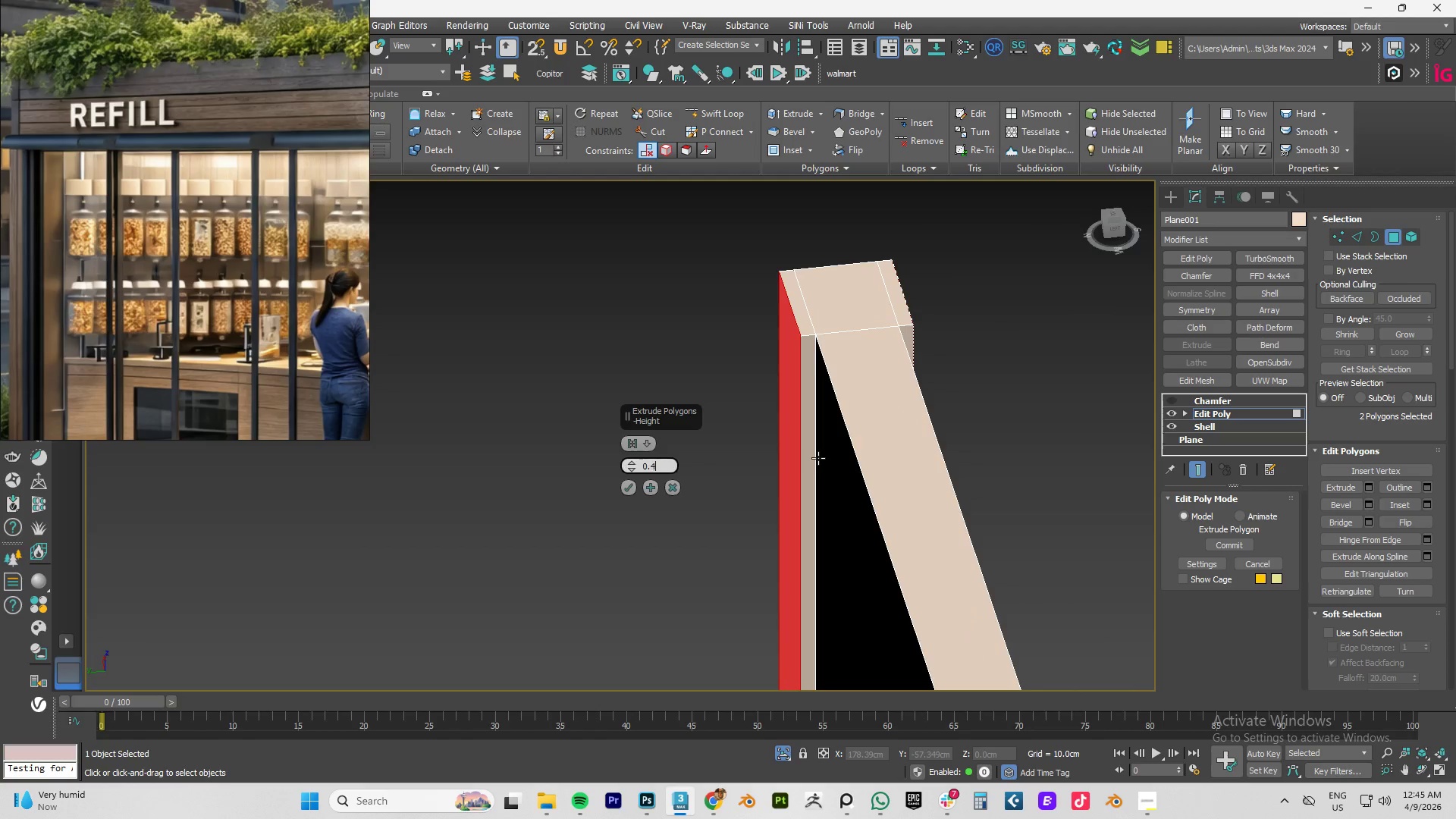 
key(NumpadEnter)
 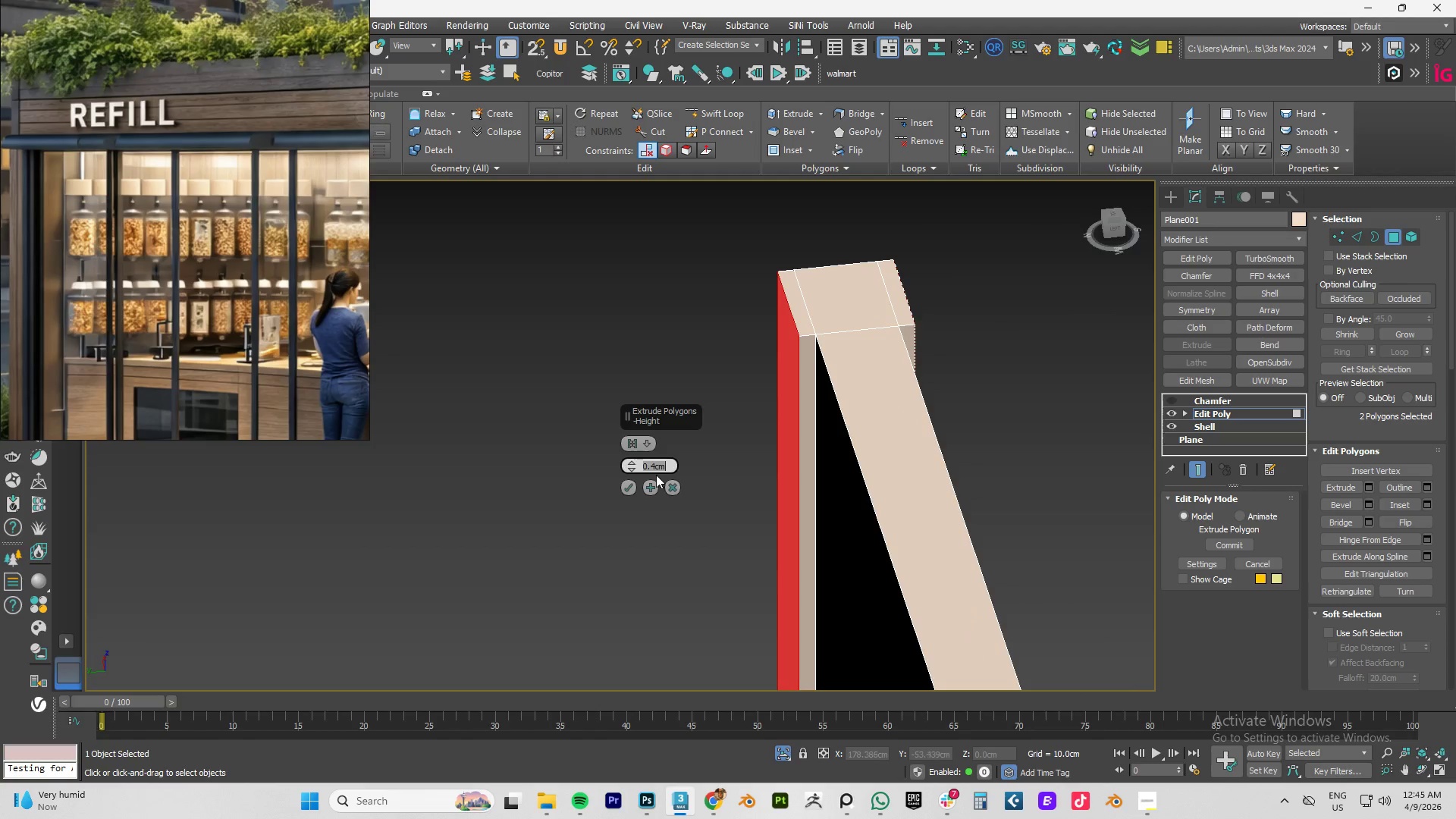 
key(NumpadDecimal)
 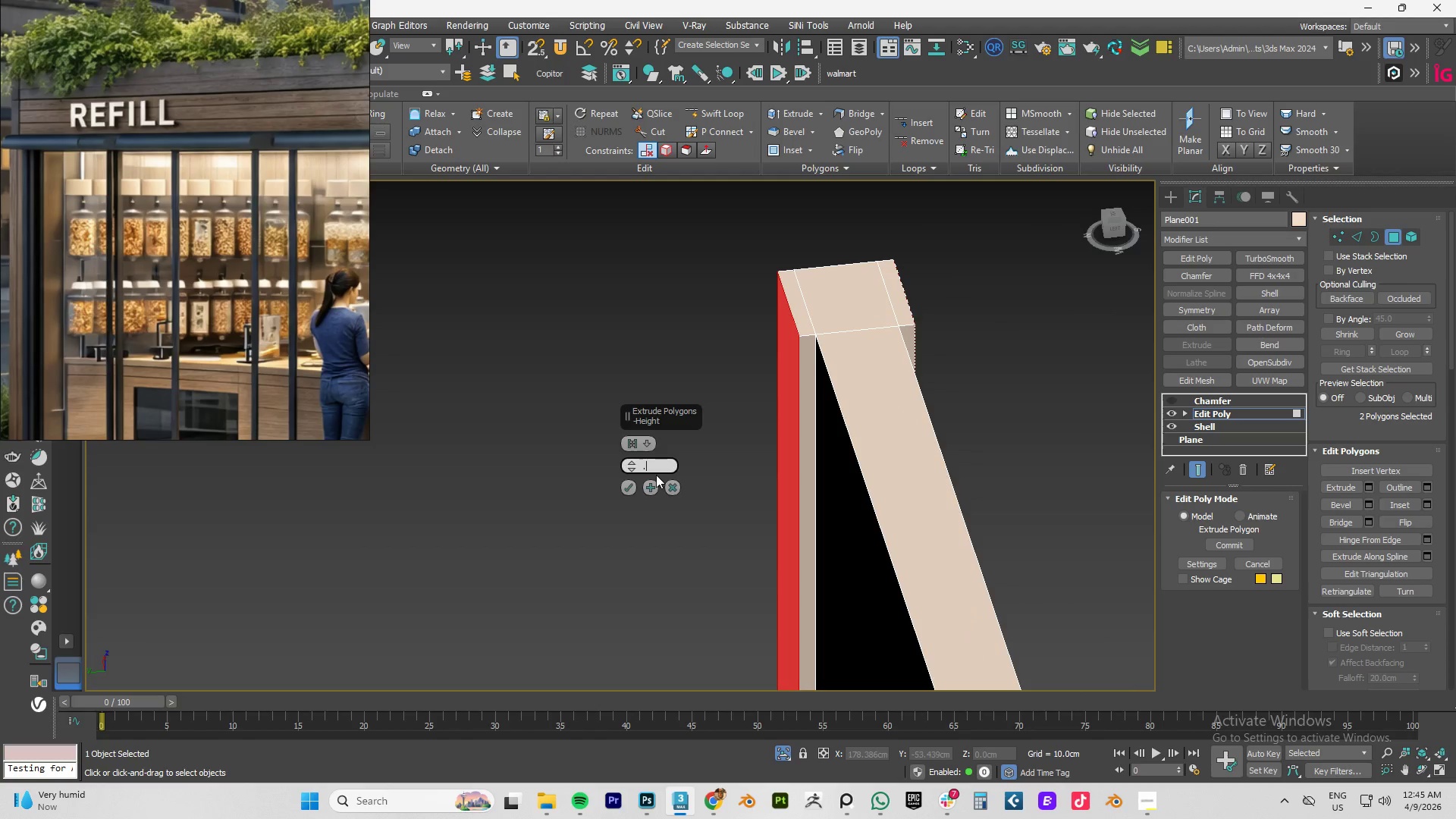 
key(Numpad5)
 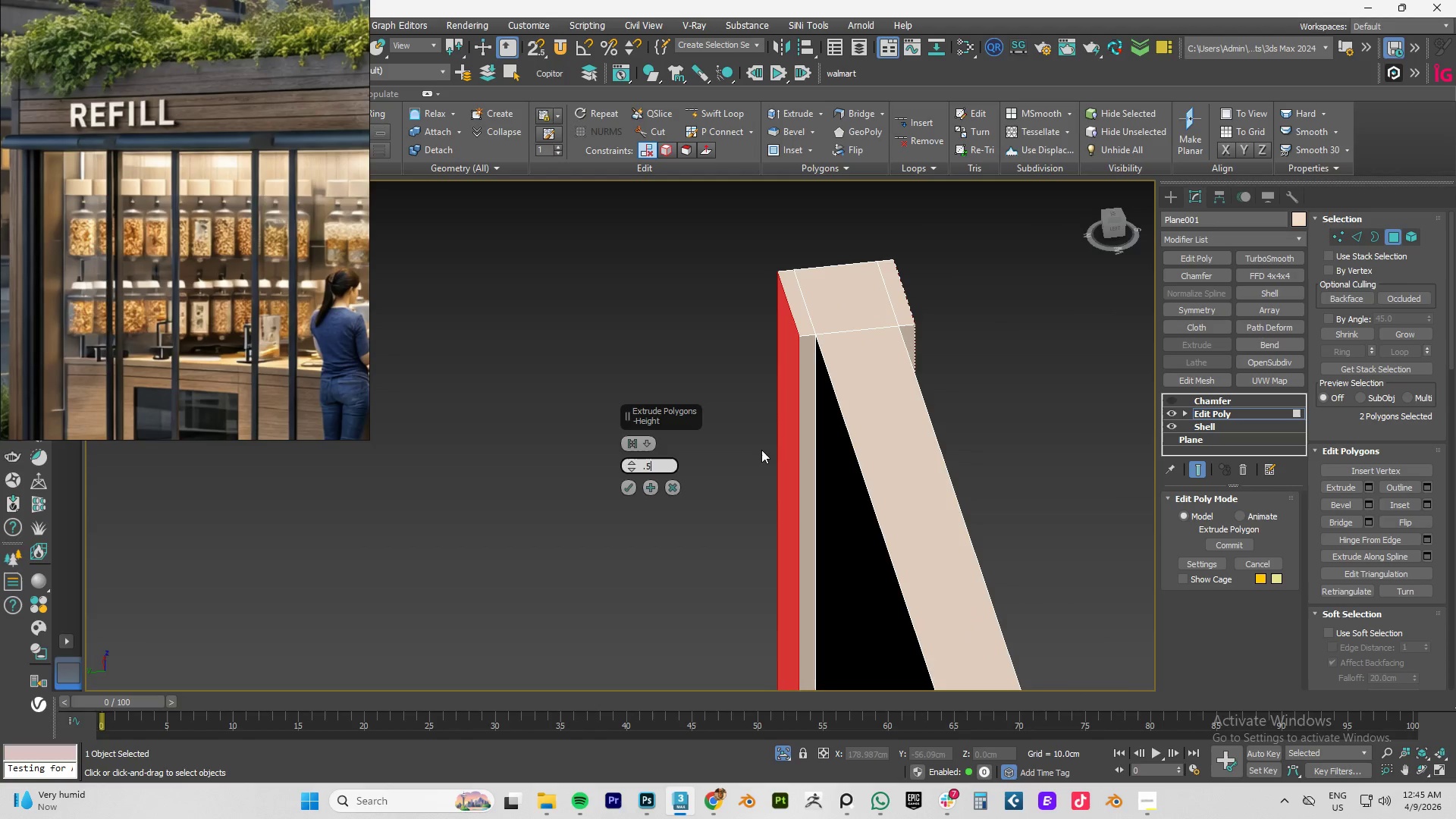 
key(NumpadEnter)
 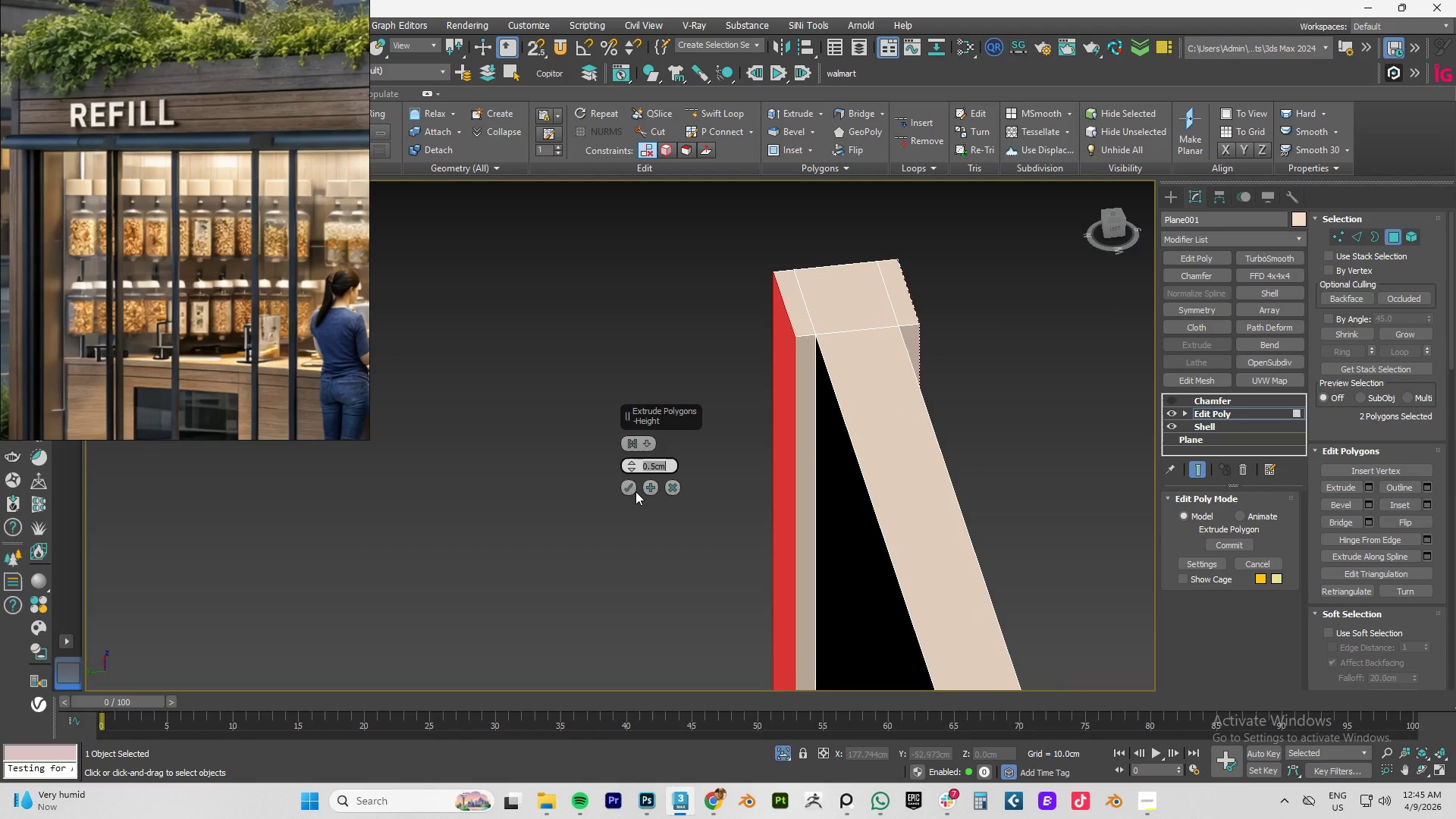 
left_click([626, 486])
 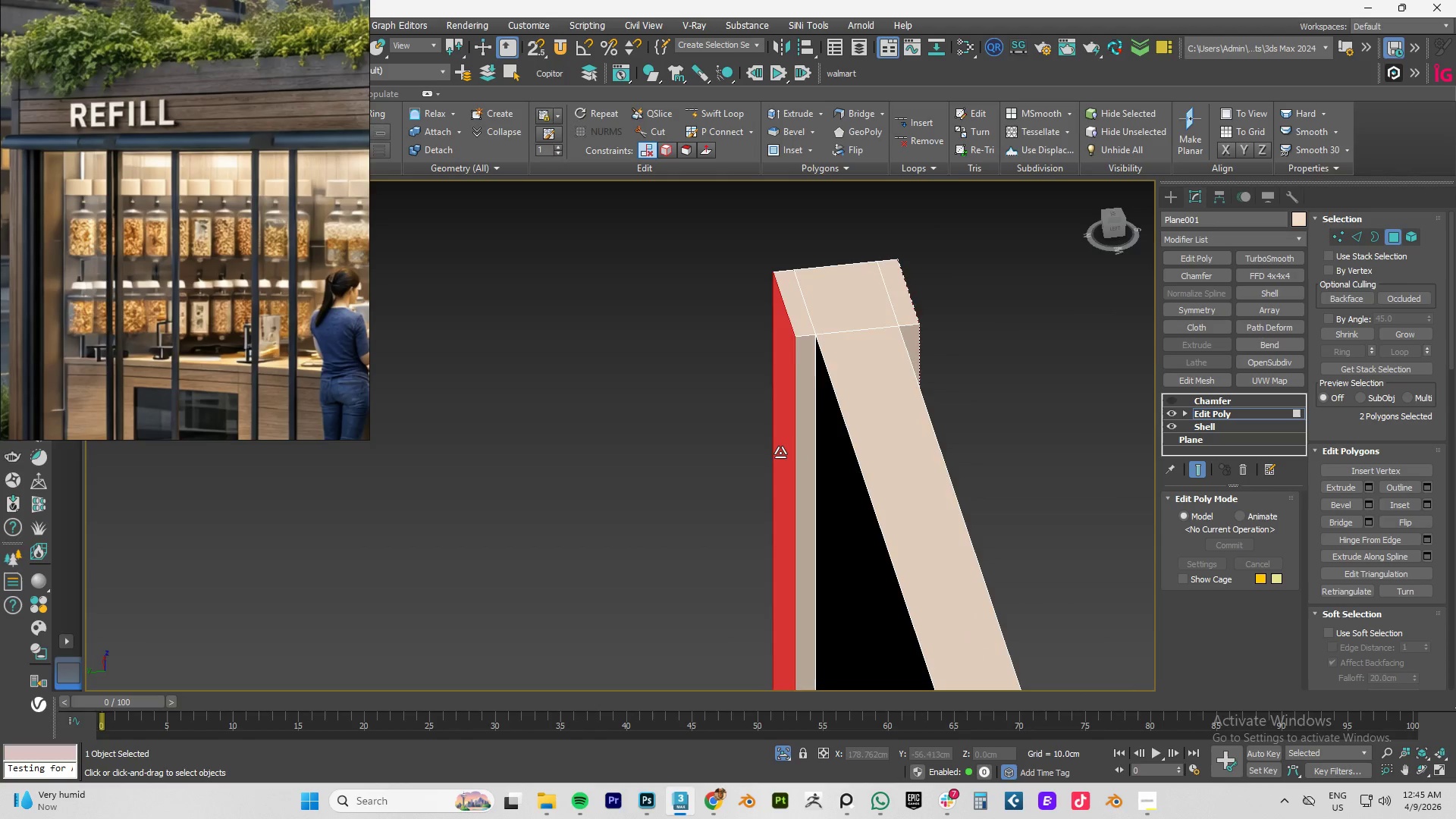 
scroll: coordinate [783, 451], scroll_direction: down, amount: 6.0
 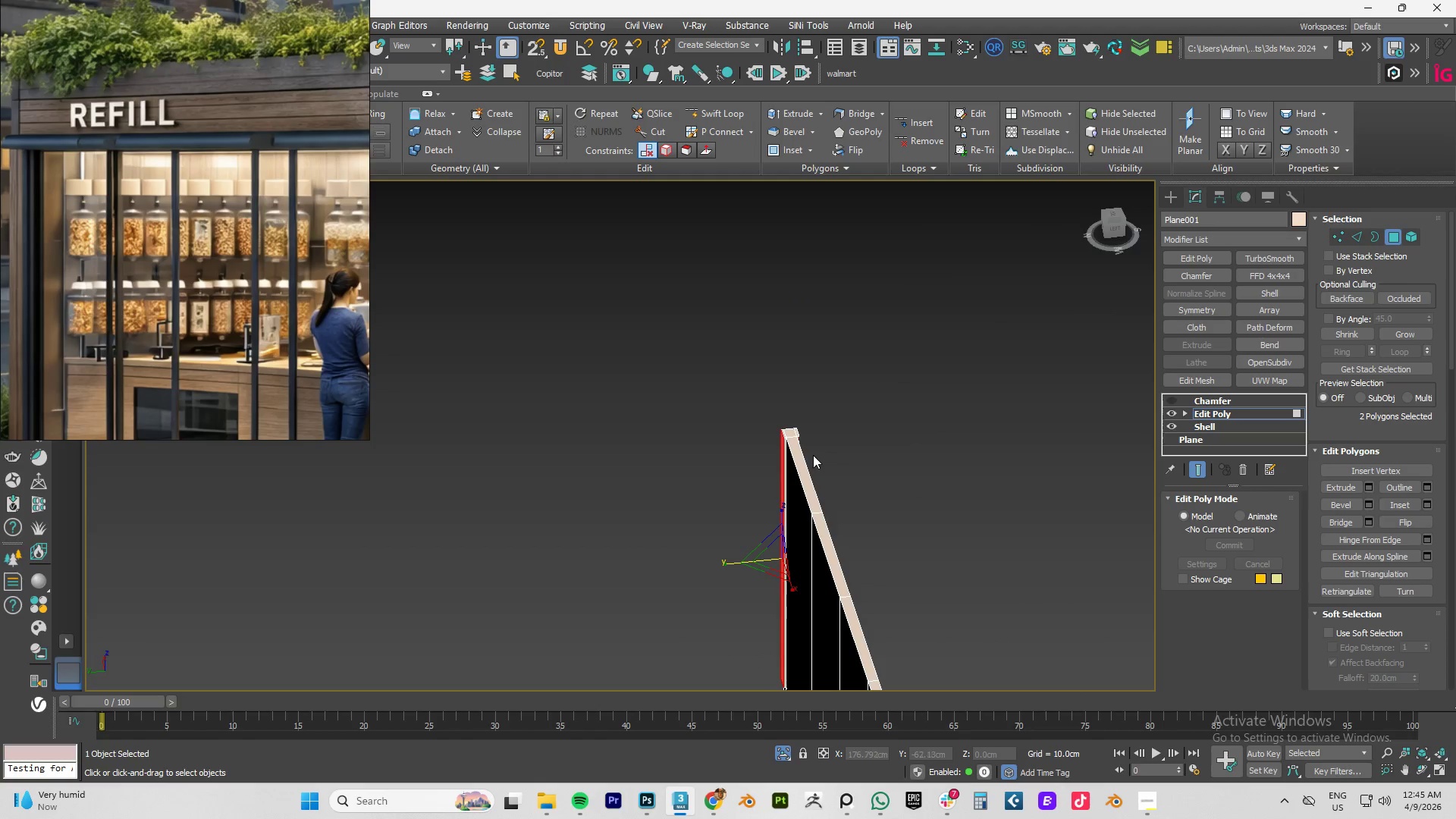 
hold_key(key=AltLeft, duration=1.5)
 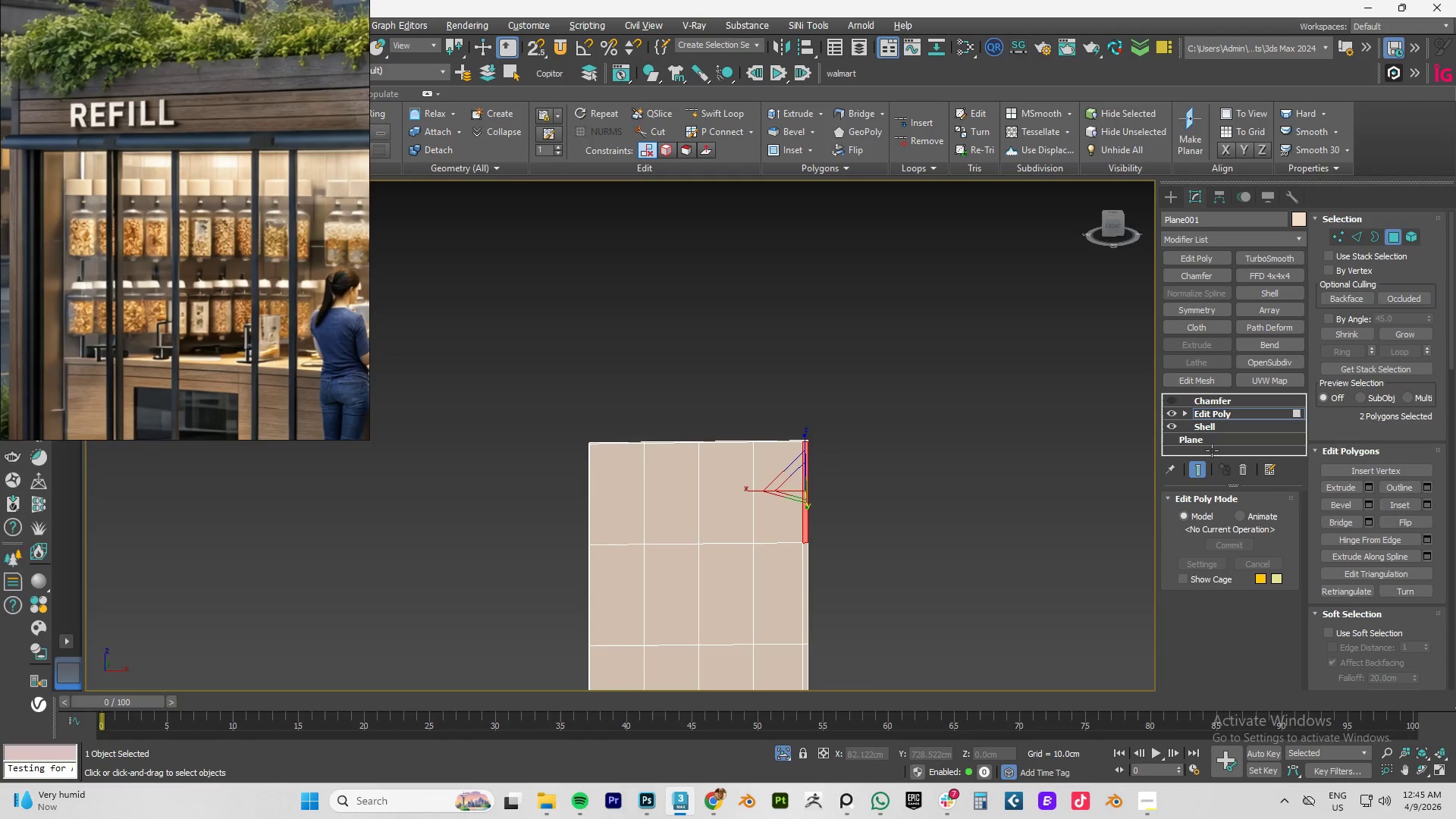 
scroll: coordinate [814, 455], scroll_direction: down, amount: 3.0
 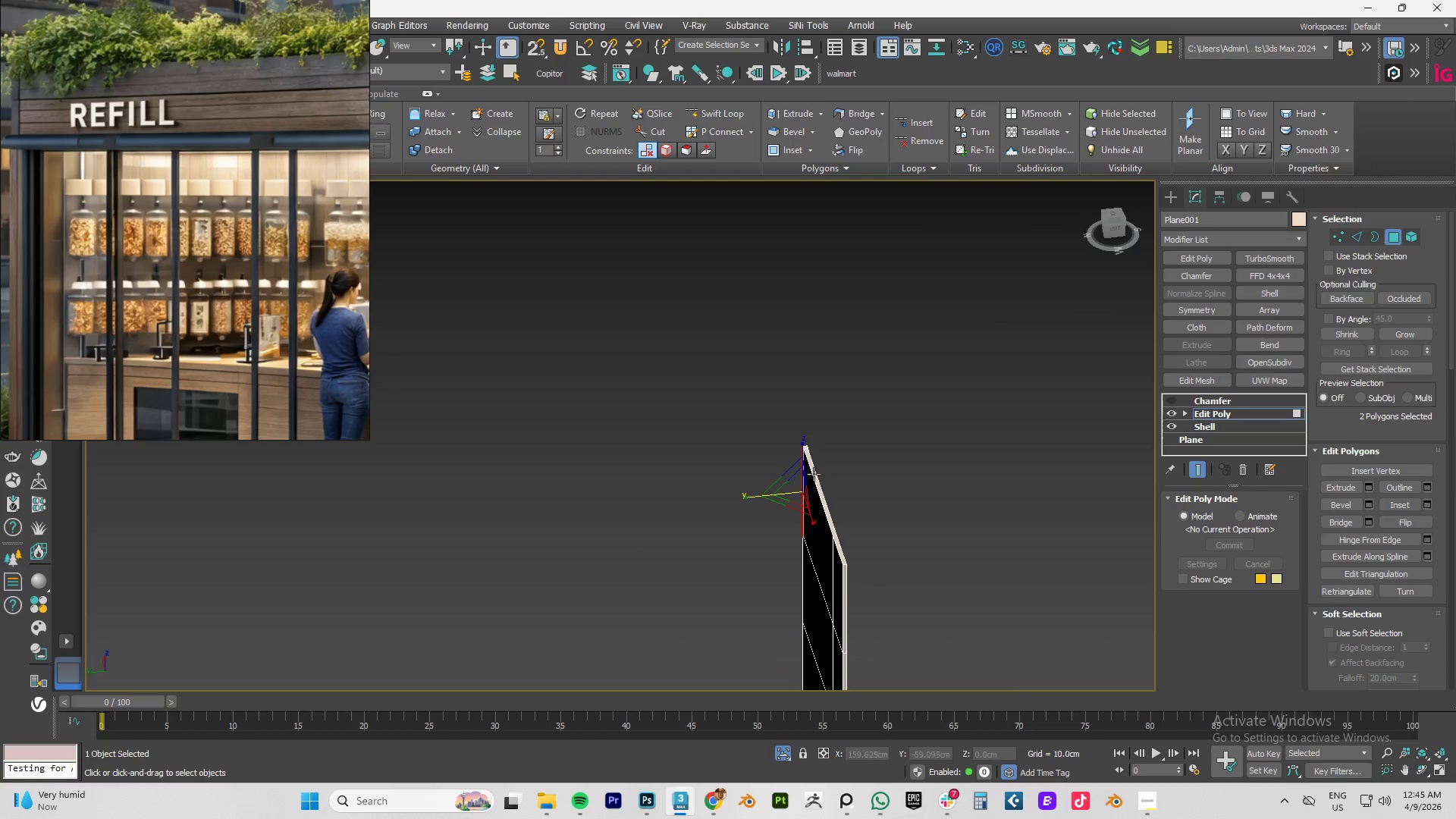 
key(Alt+AltLeft)
 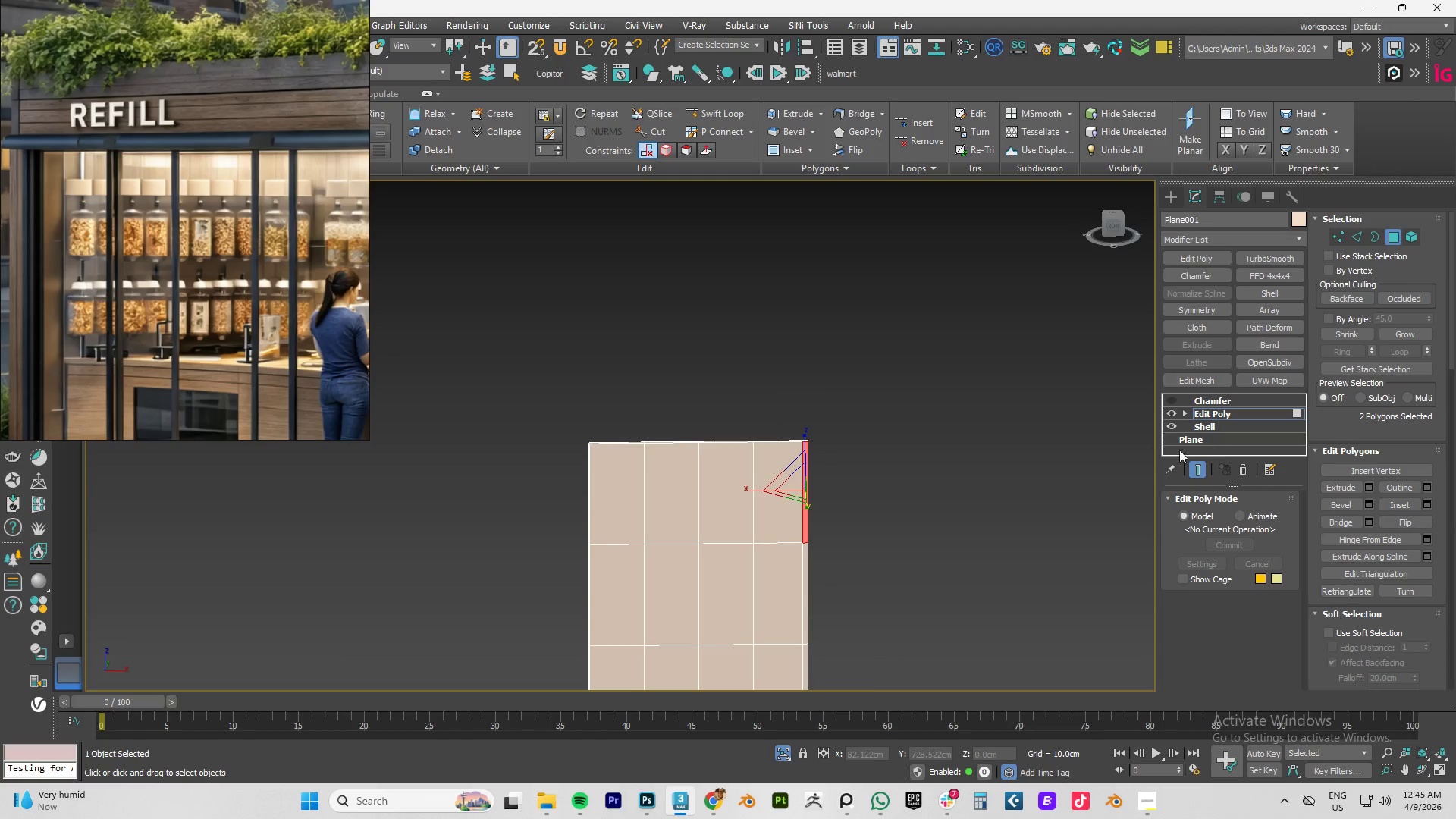 
hold_key(key=AltLeft, duration=1.44)
left_click([902, 486])
 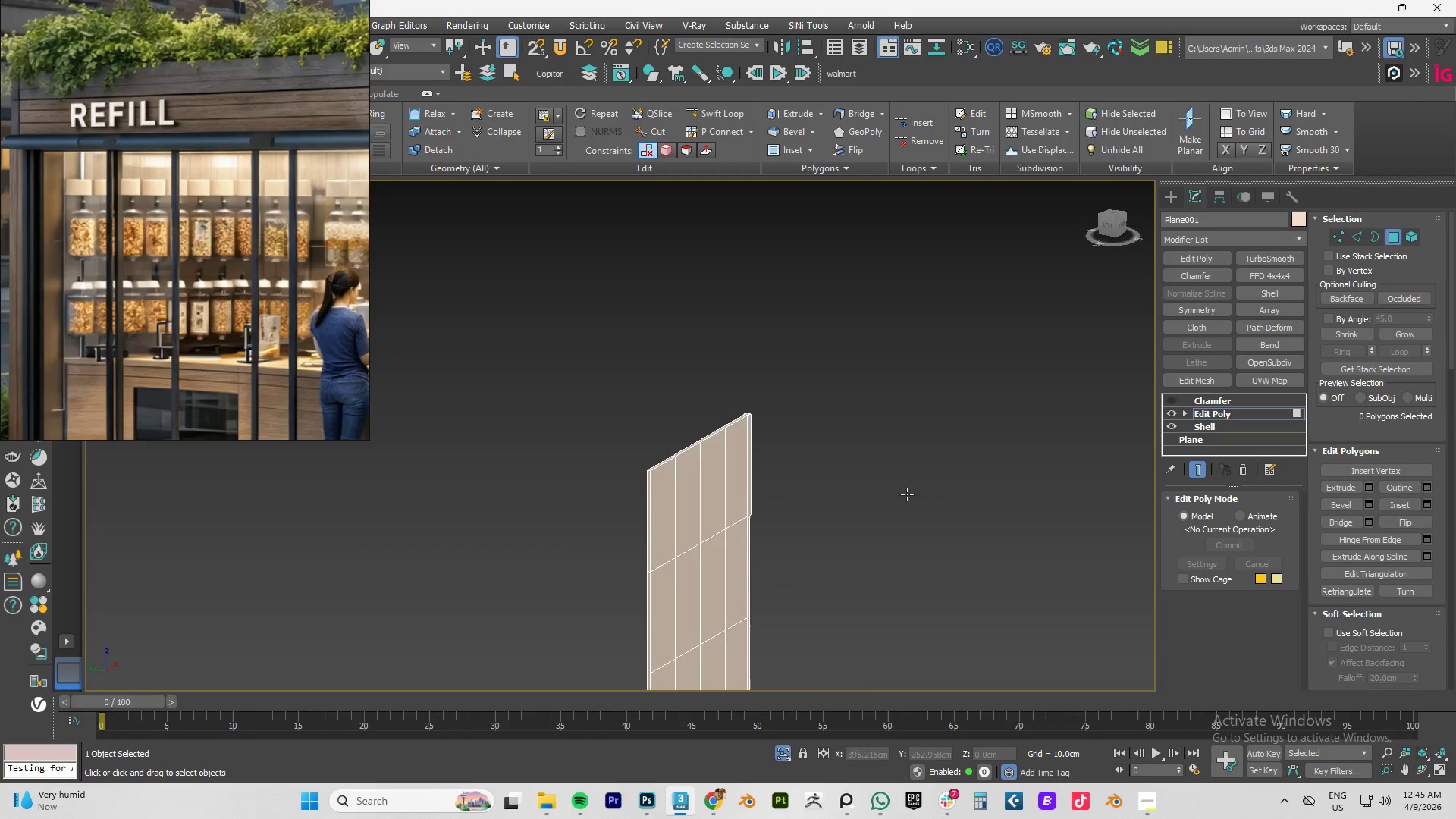 
hold_key(key=AltLeft, duration=4.47)
scroll: coordinate [680, 503], scroll_direction: up, amount: 4.0
 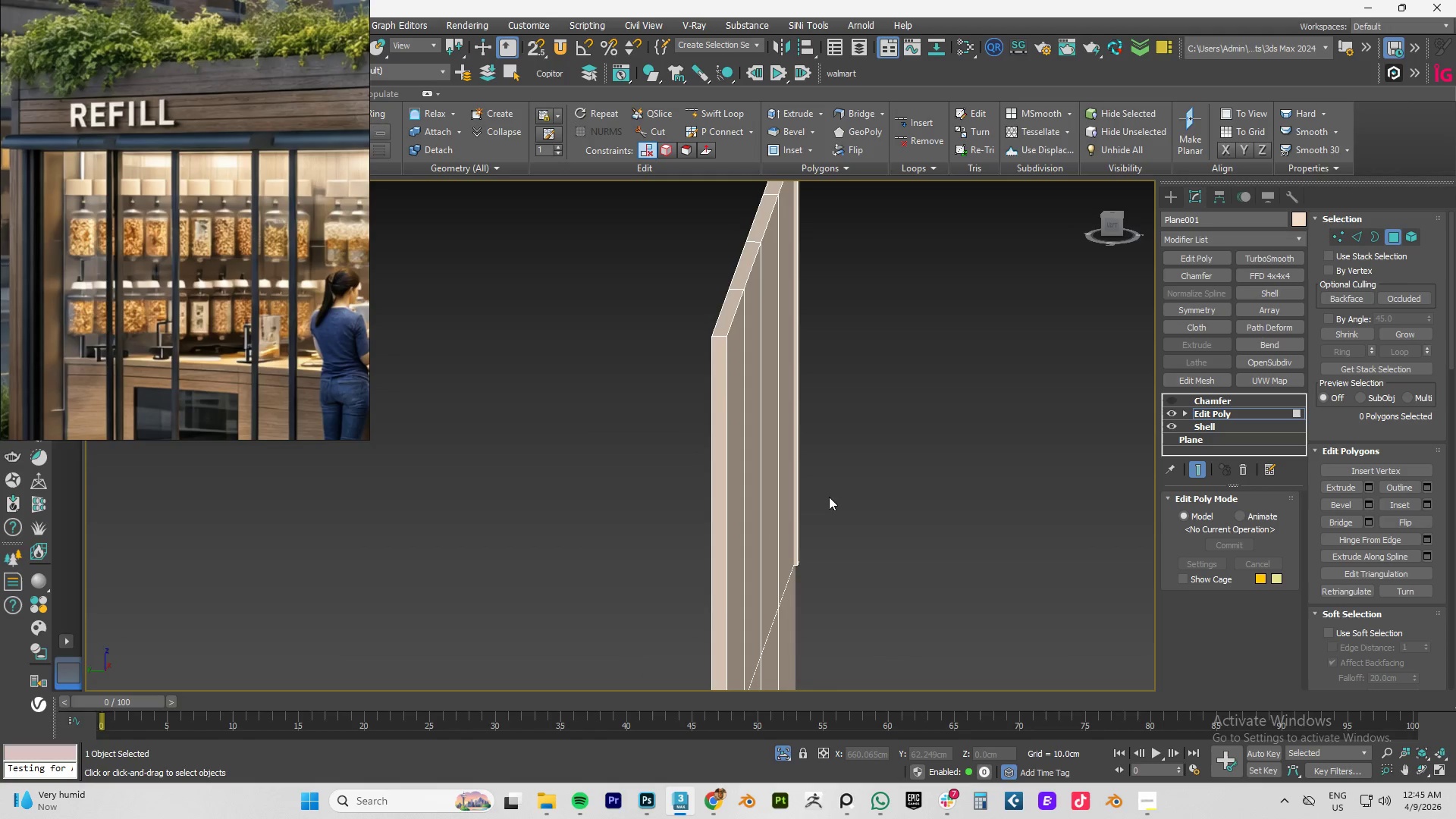 
key(Control+Z)
 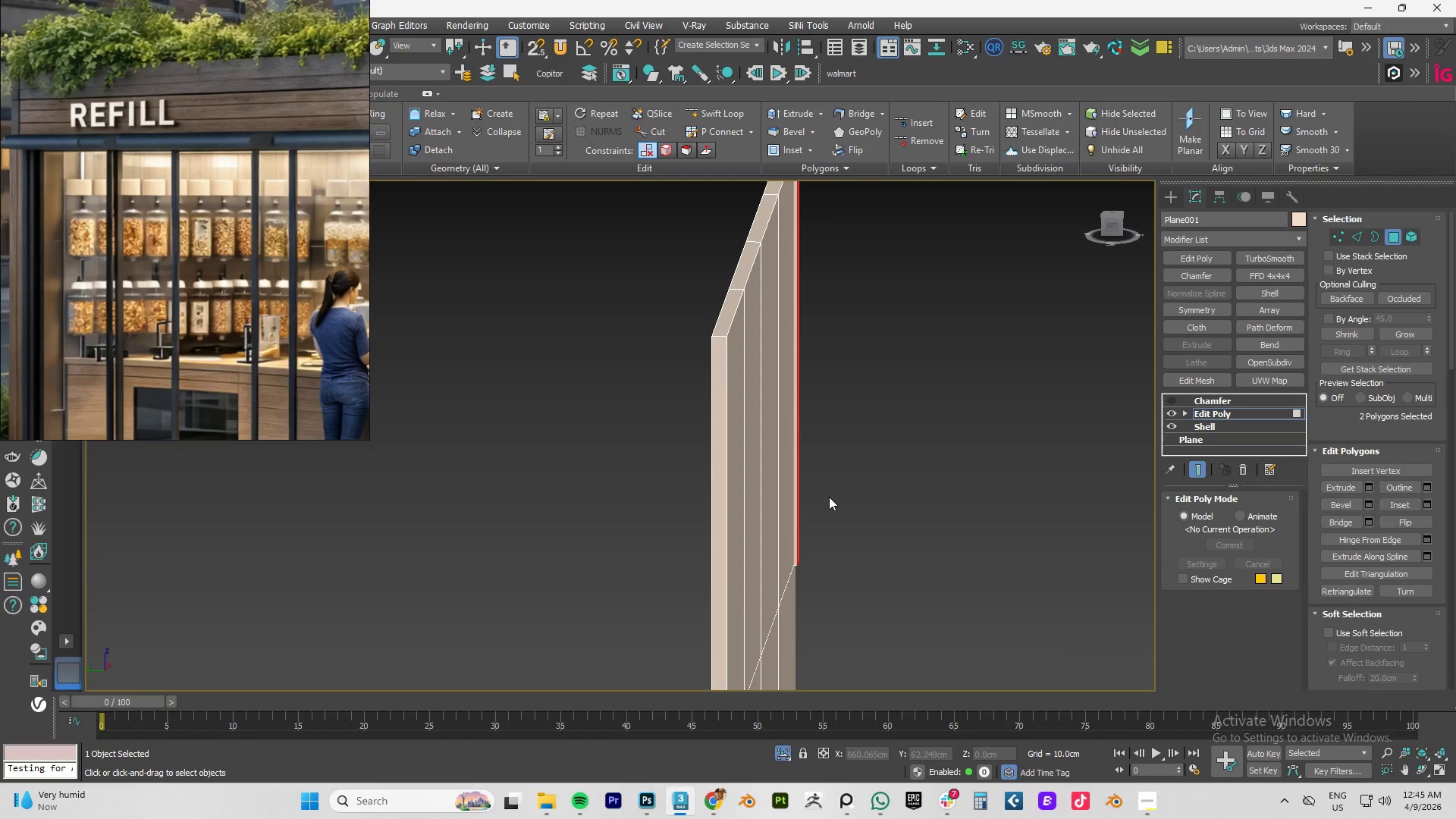 
key(Control+Z)
 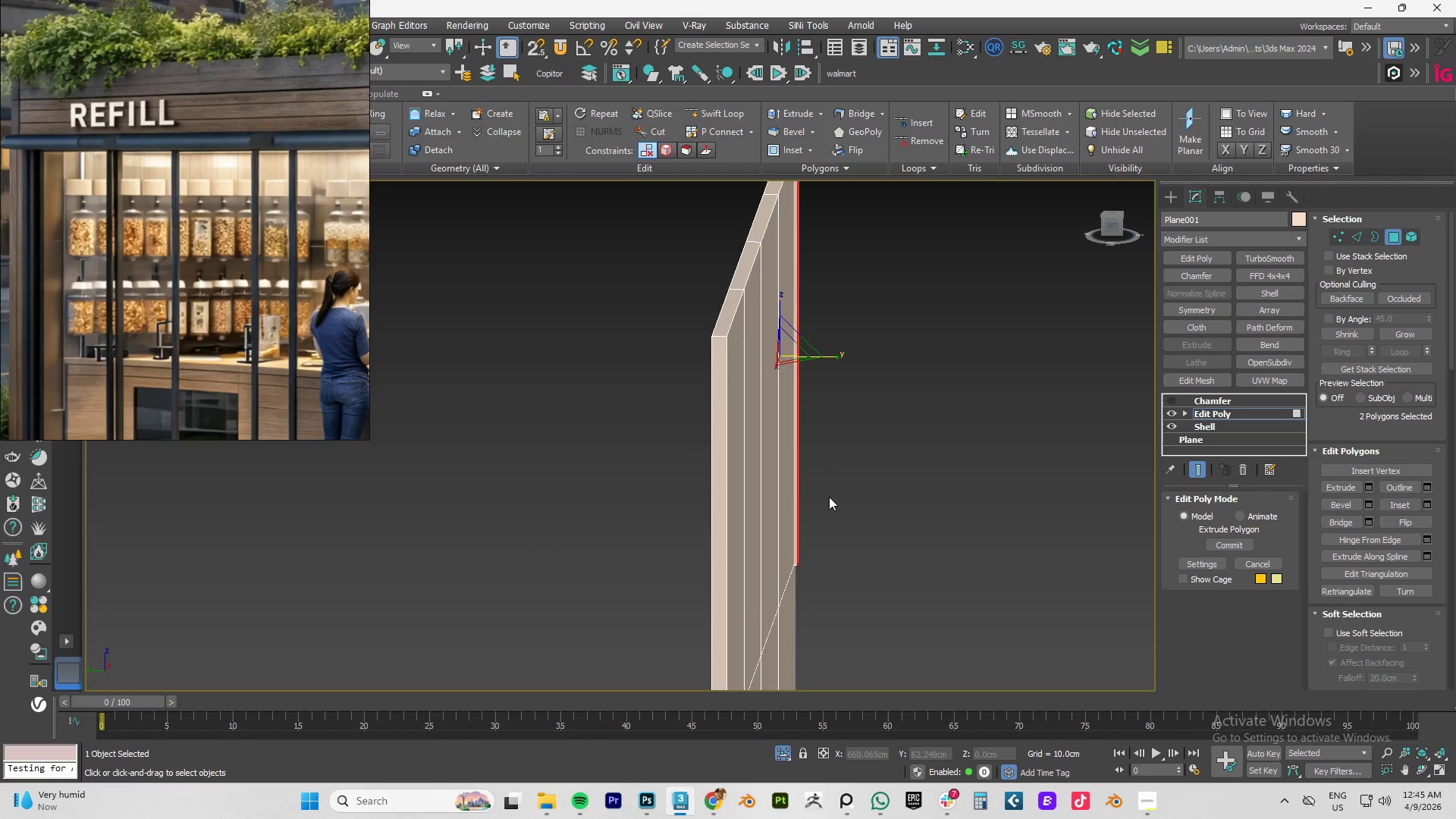 
key(Control+Z)
 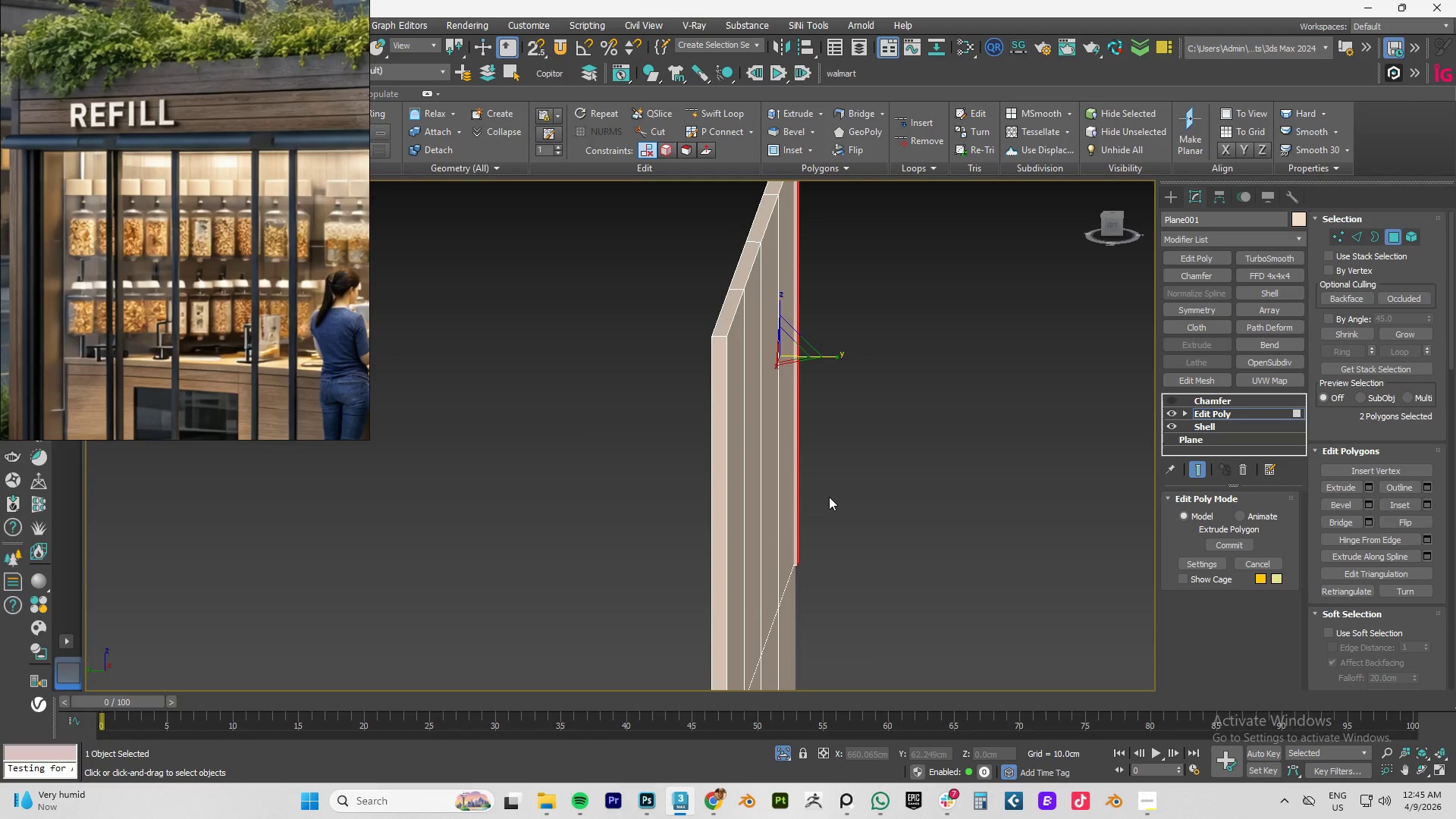 
key(Control+Z)
 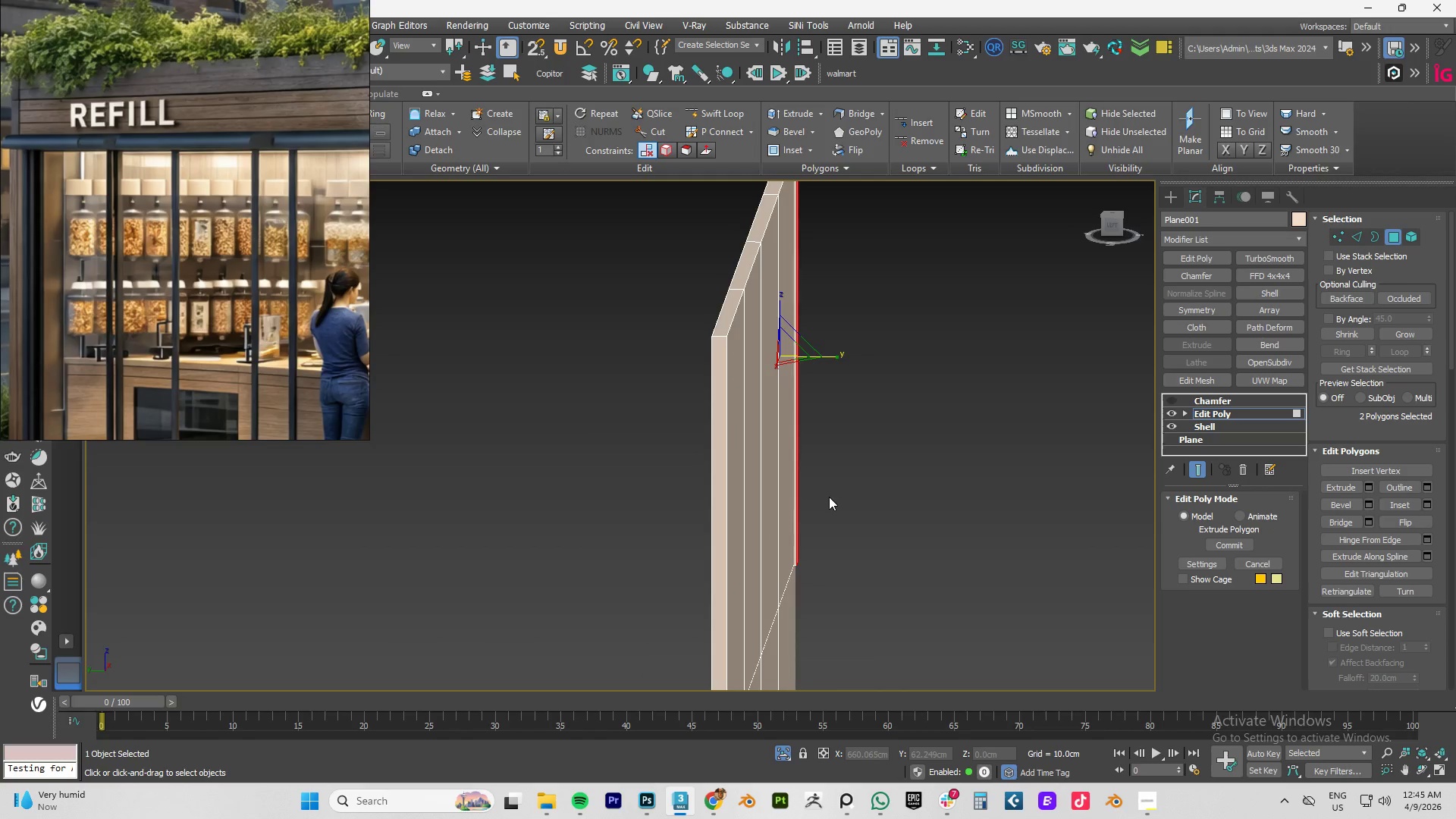 
key(Control+Z)
 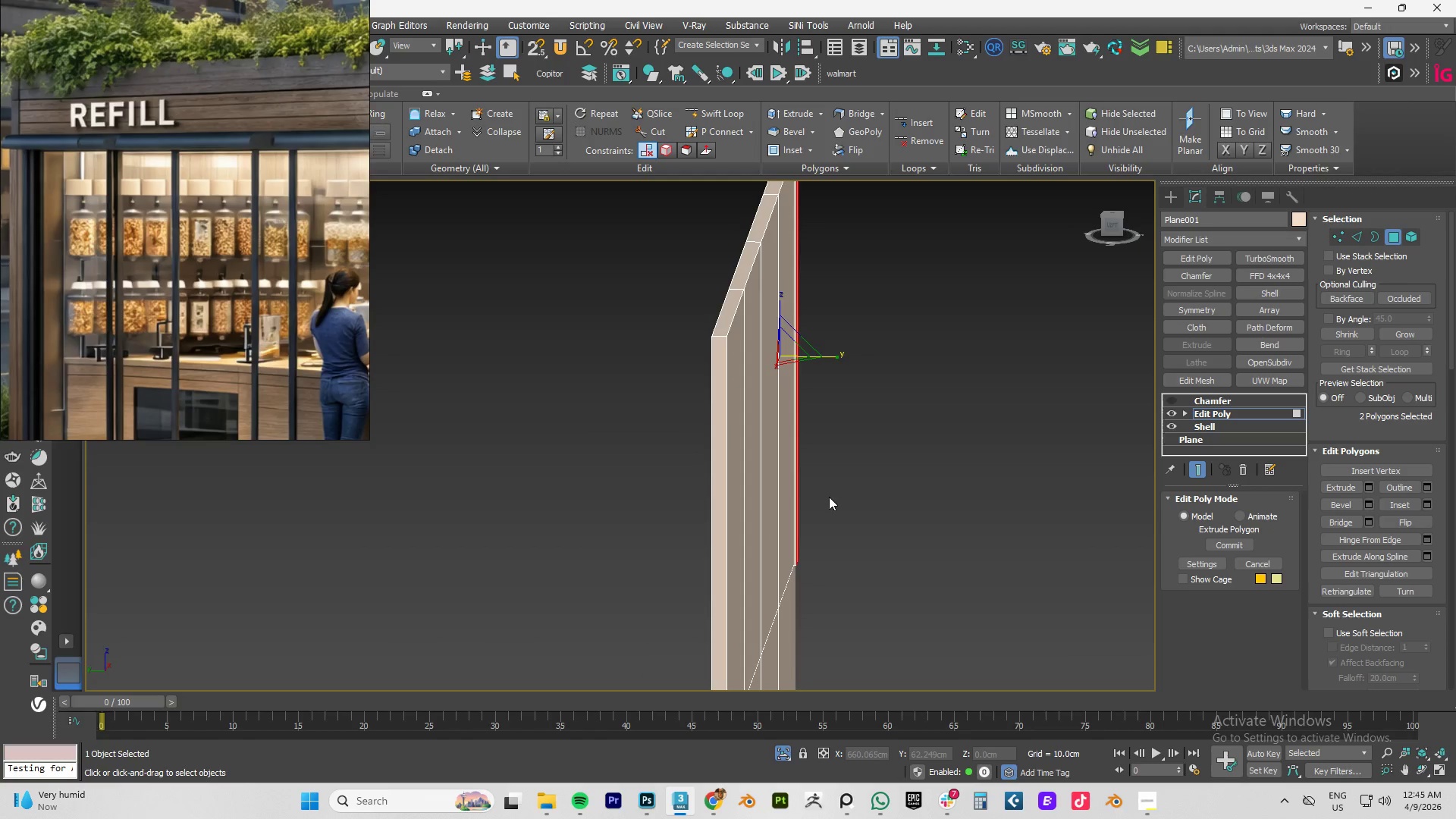 
key(Control+Z)
 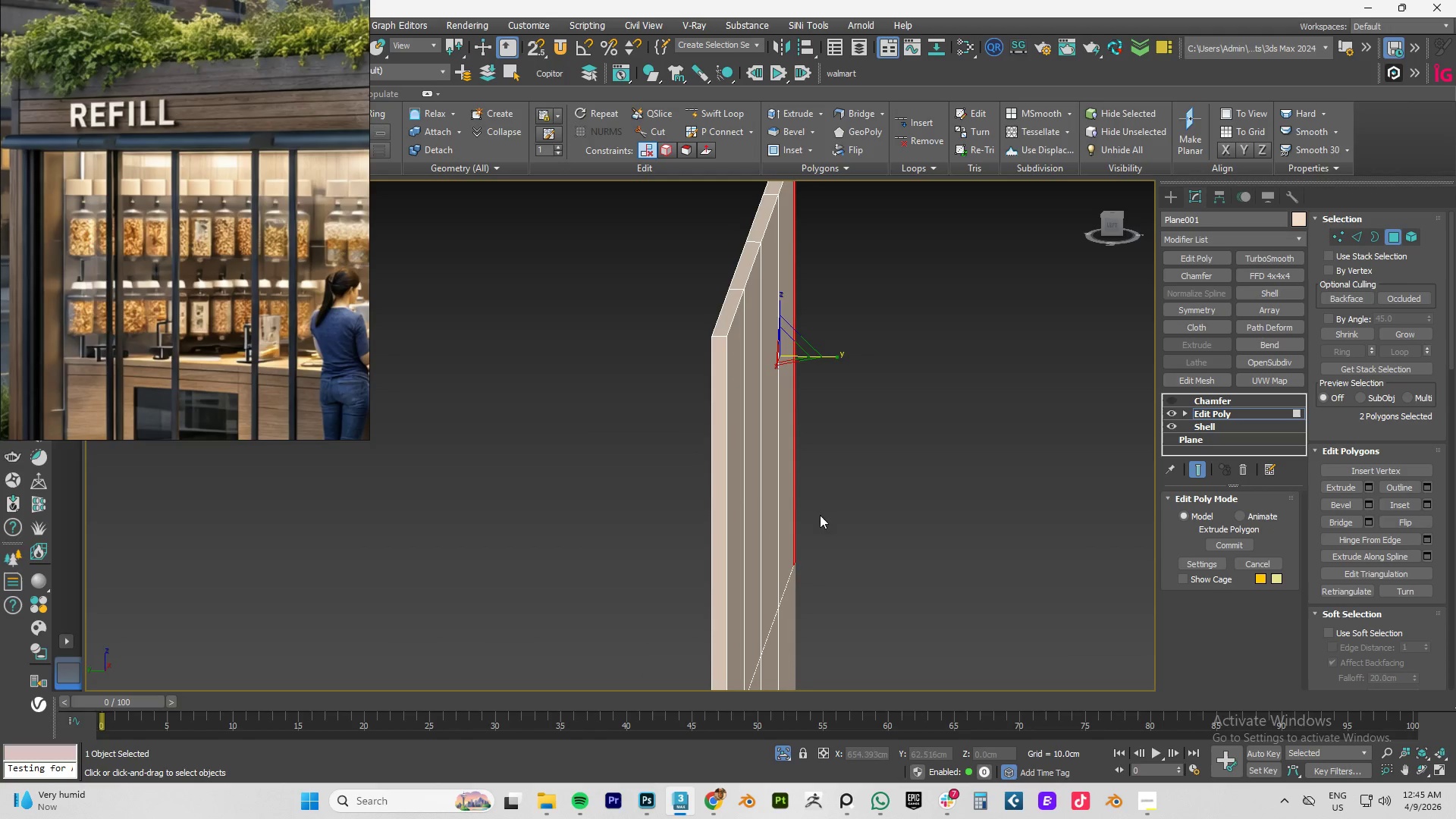 
hold_key(key=AltLeft, duration=0.84)
 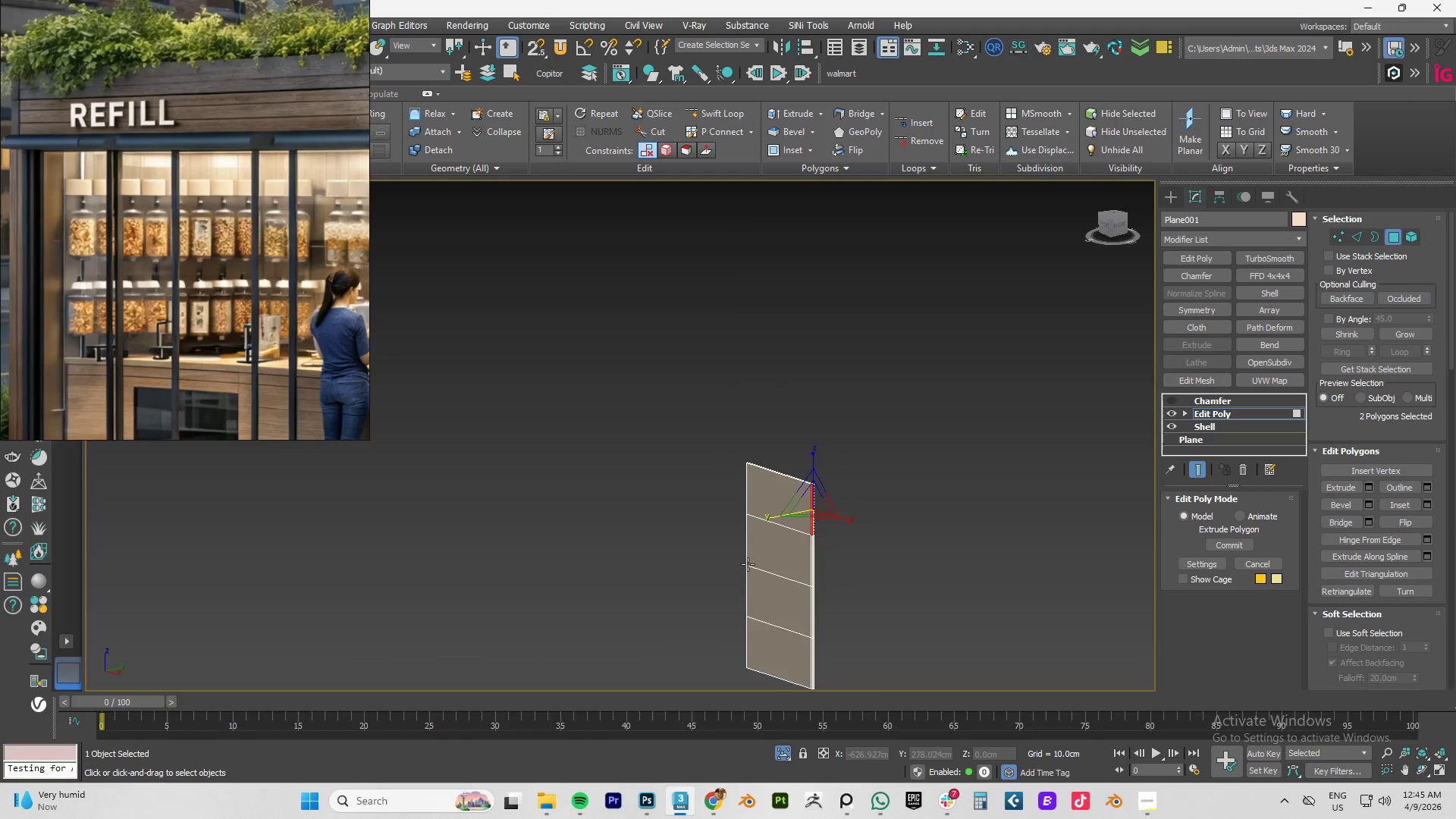 
scroll: coordinate [817, 530], scroll_direction: down, amount: 6.0
 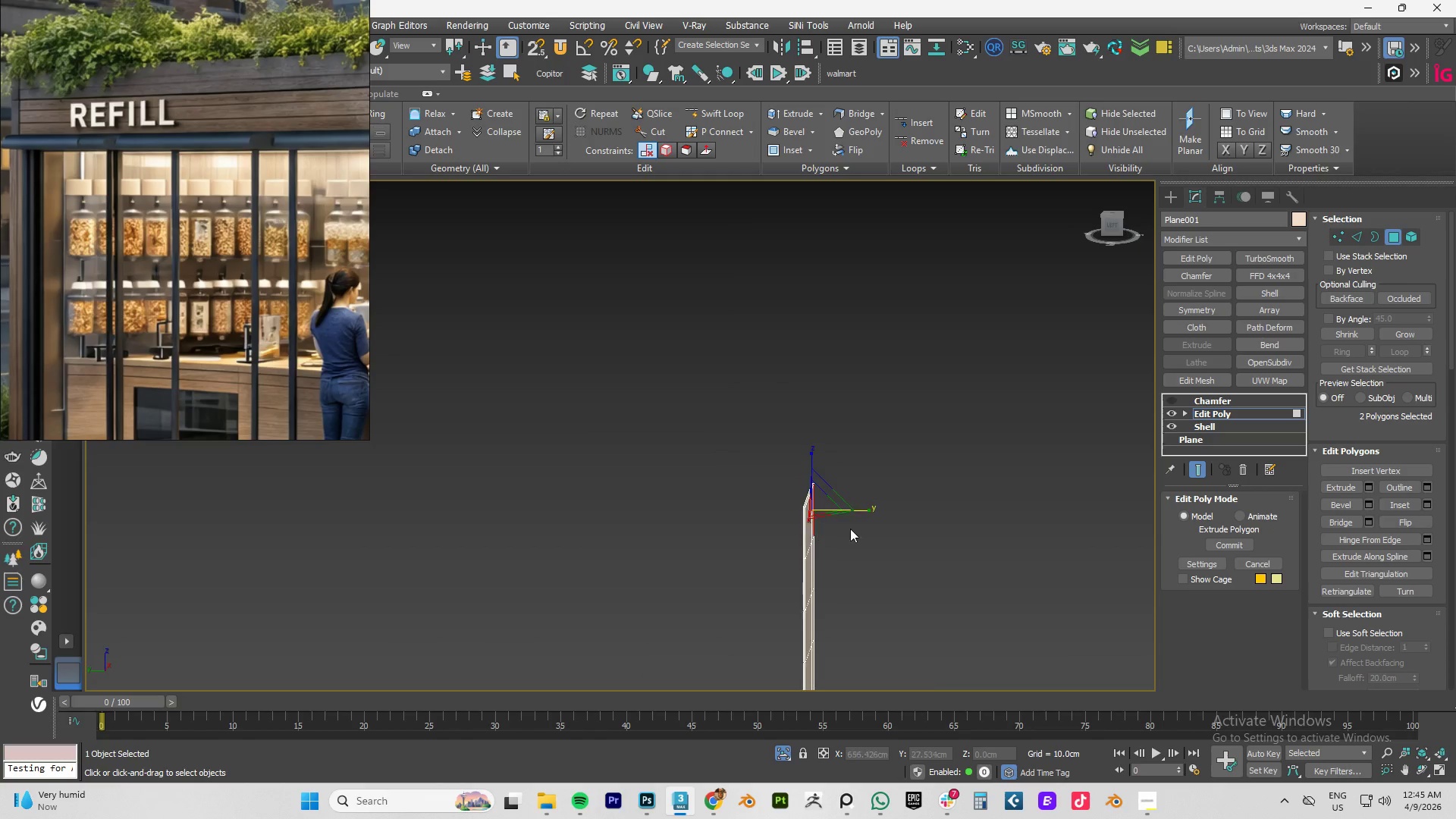 
hold_key(key=ControlLeft, duration=1.52)
 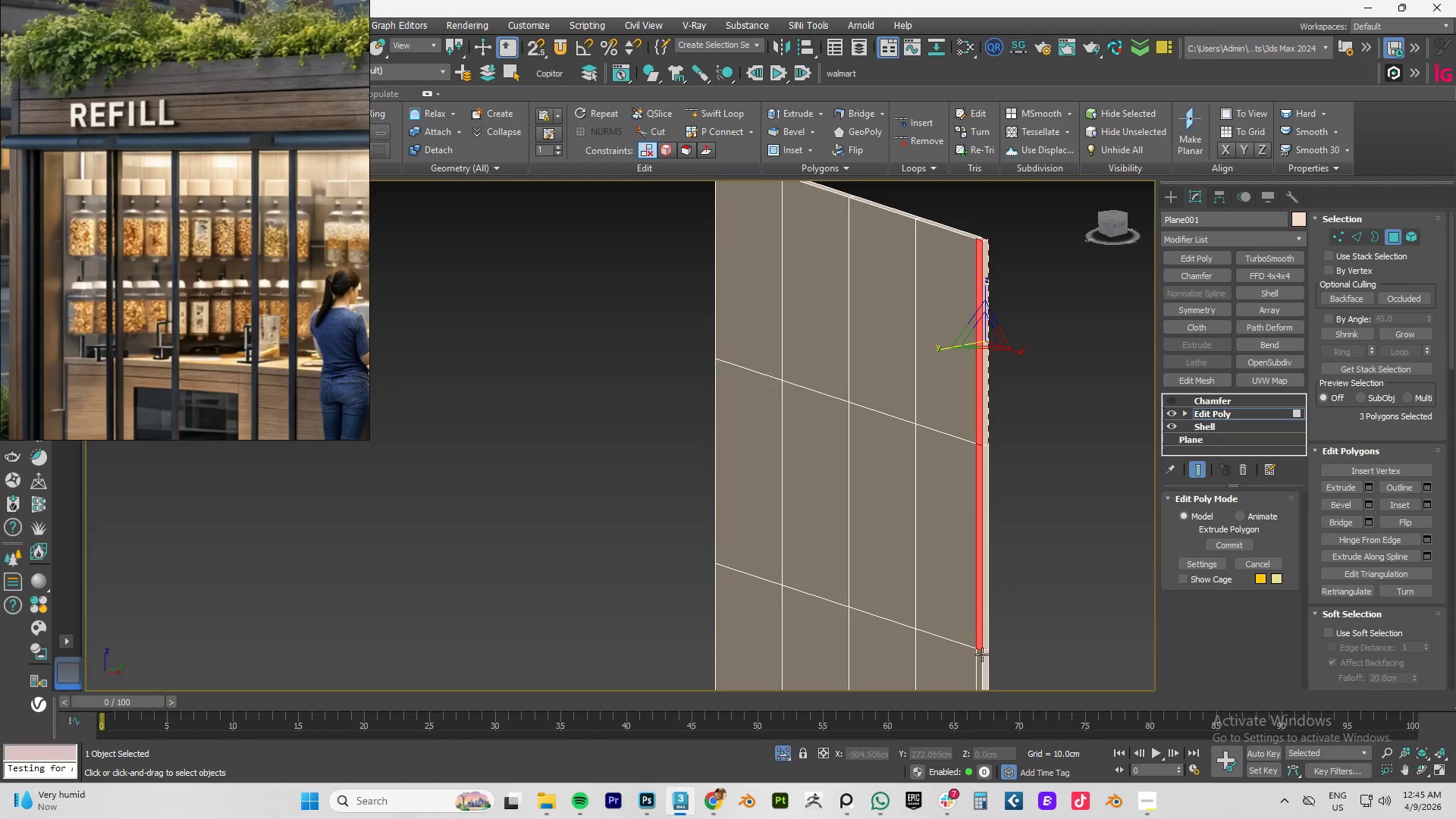 
scroll: coordinate [790, 568], scroll_direction: up, amount: 4.0
 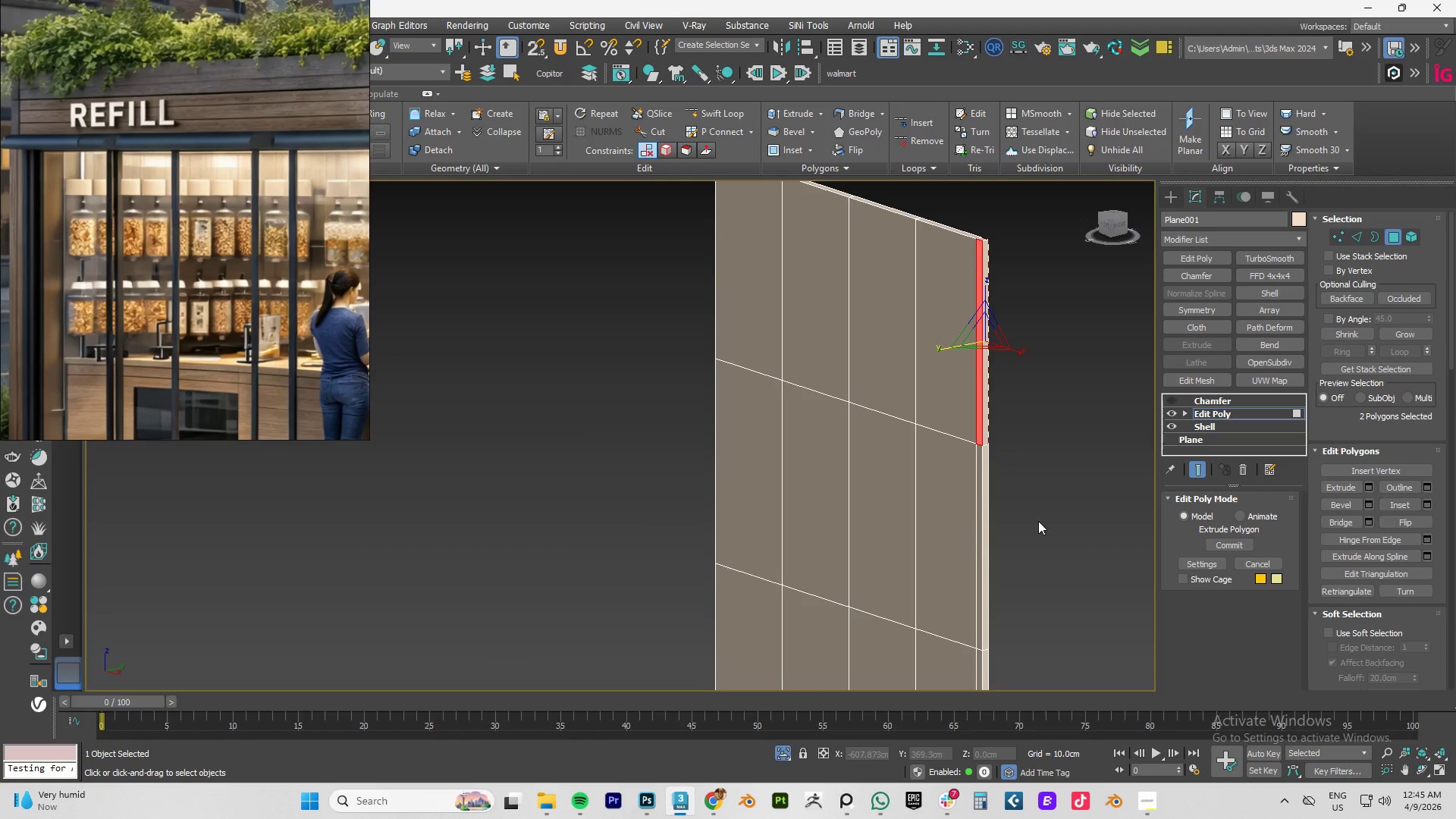 
left_click([978, 505])
 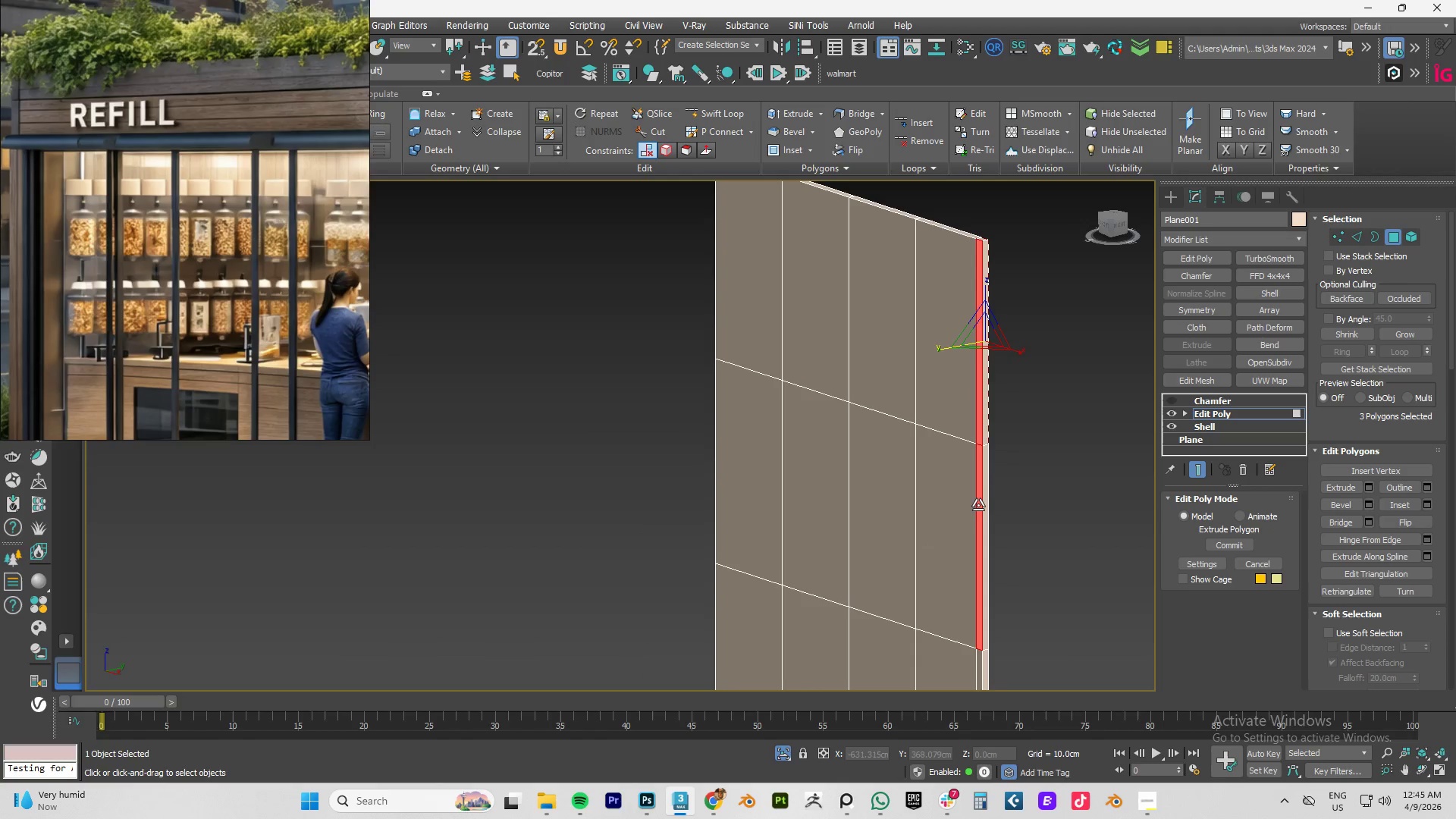 
double_click([978, 505])
 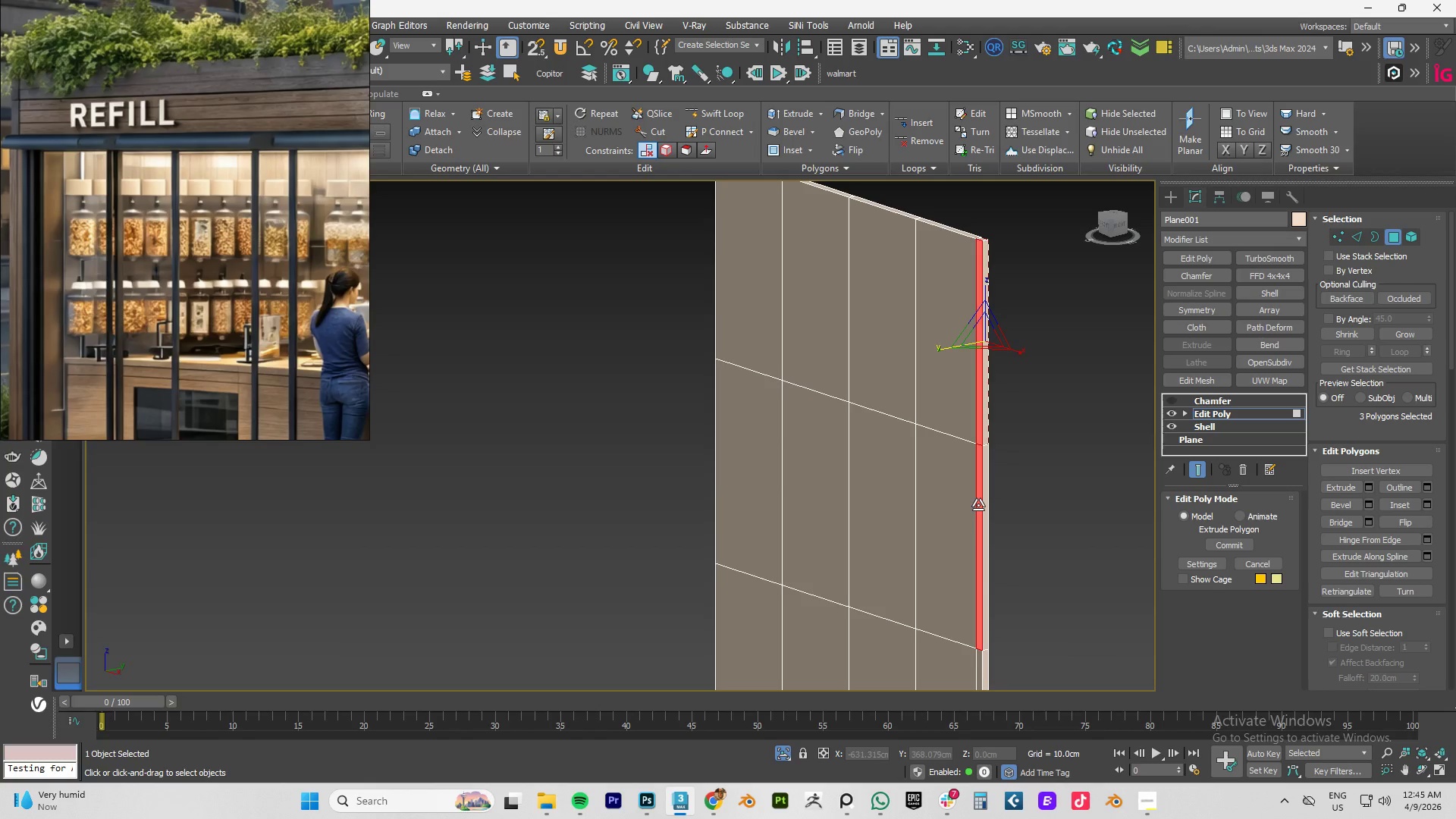 
hold_key(key=ControlLeft, duration=1.5)
left_click([977, 664])
 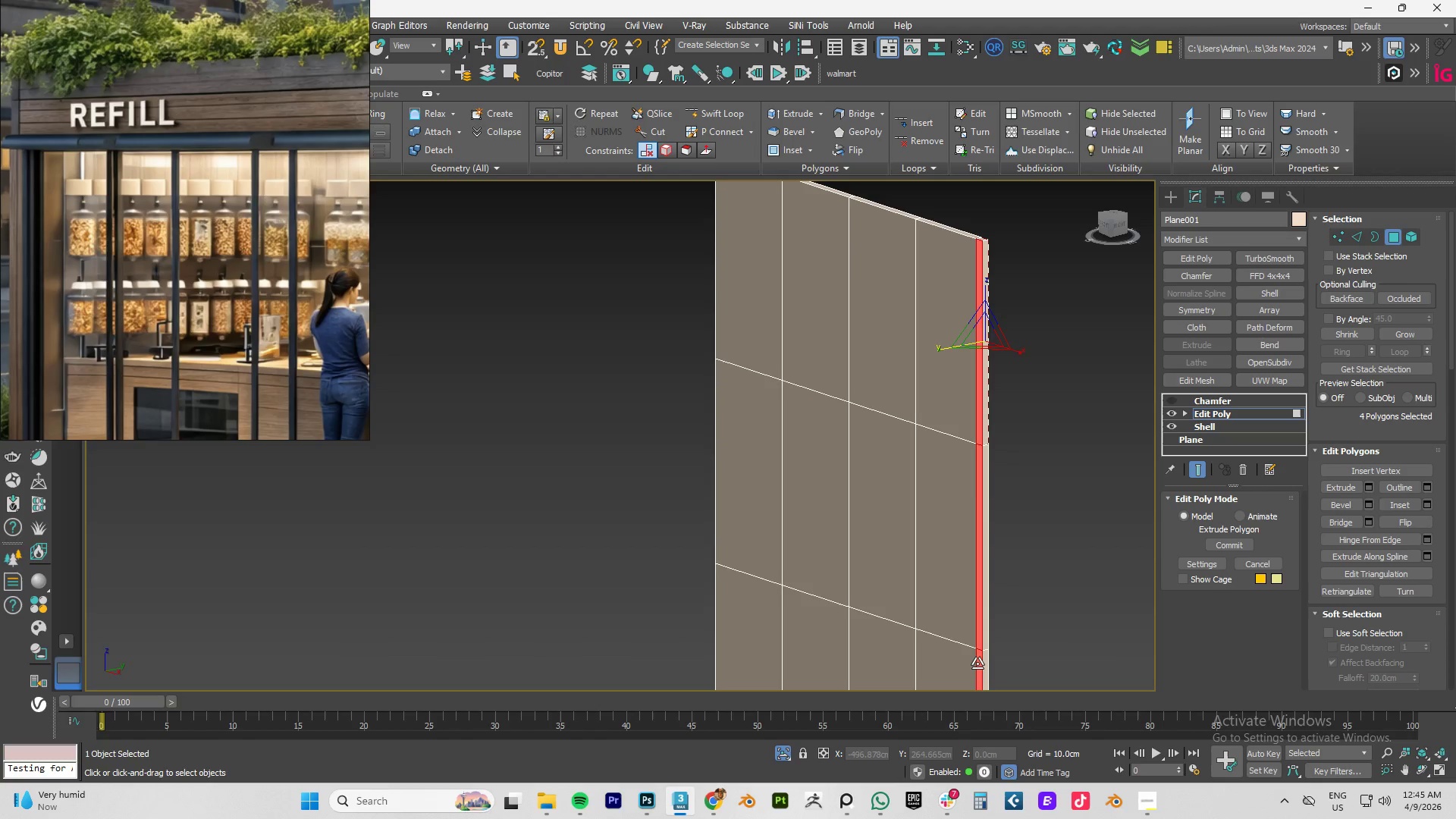 
hold_key(key=ControlLeft, duration=0.69)
double_click([977, 664])
 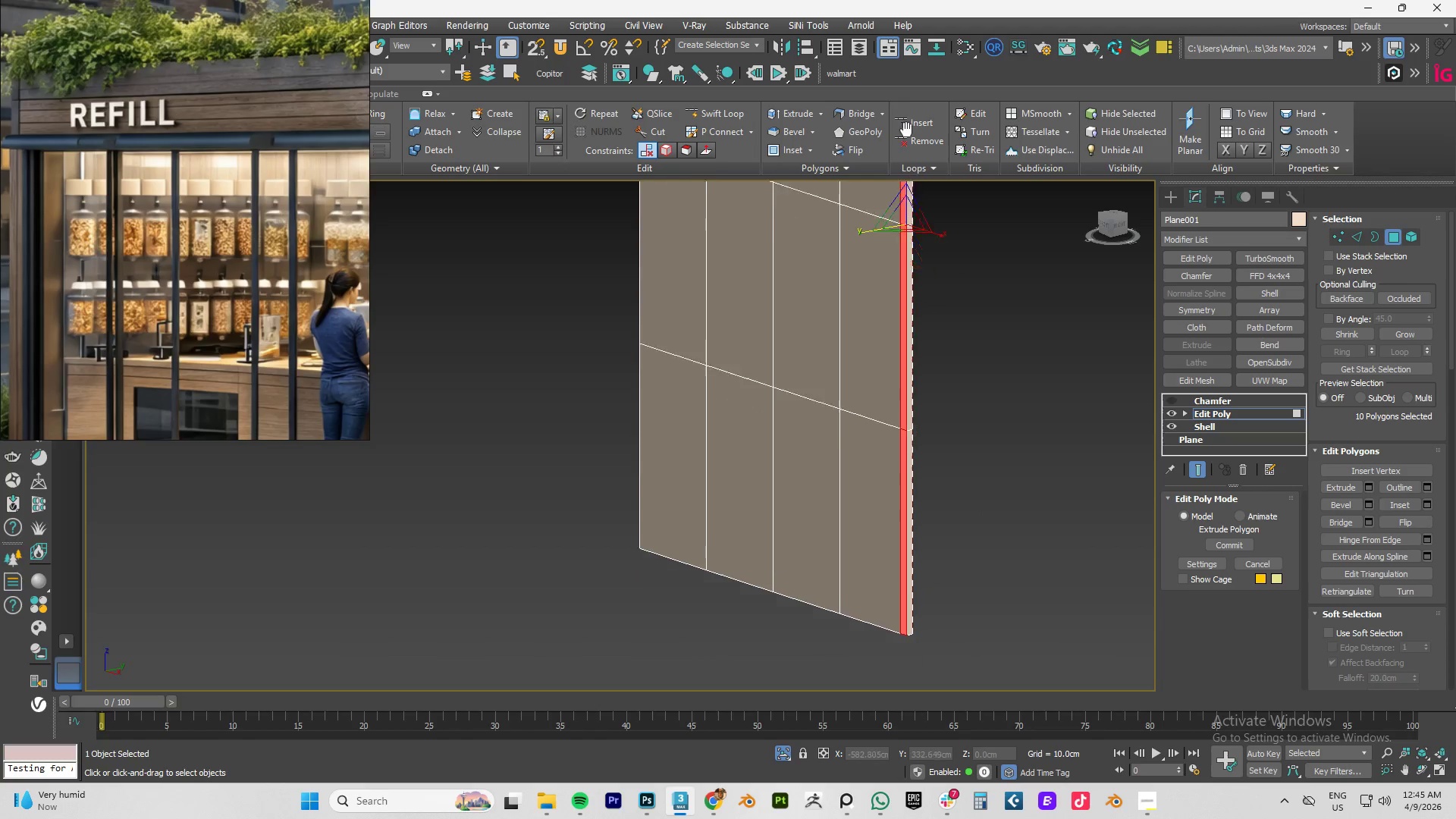 
hold_key(key=AltLeft, duration=0.84)
 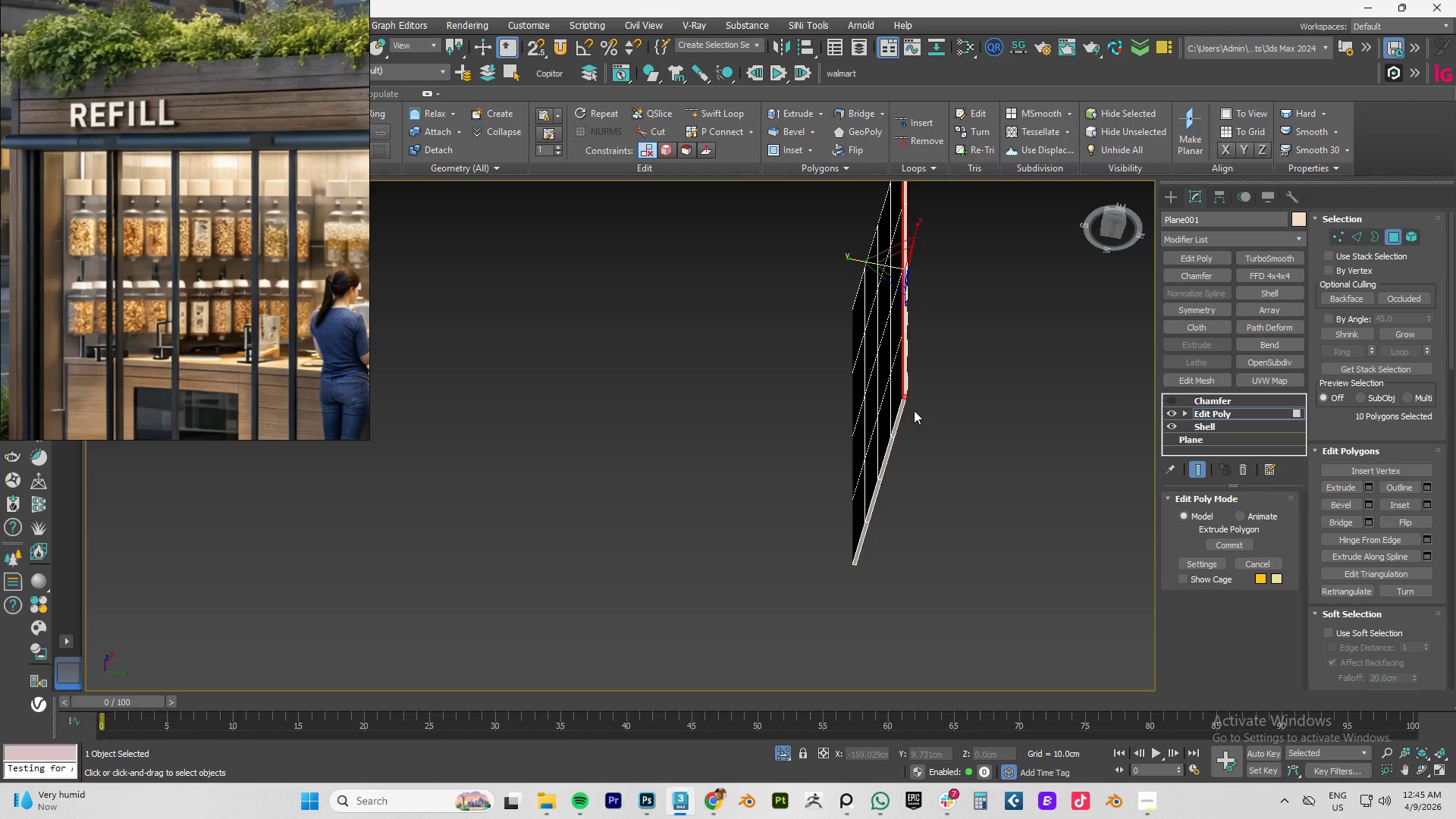 
scroll: coordinate [908, 358], scroll_direction: down, amount: 2.0
 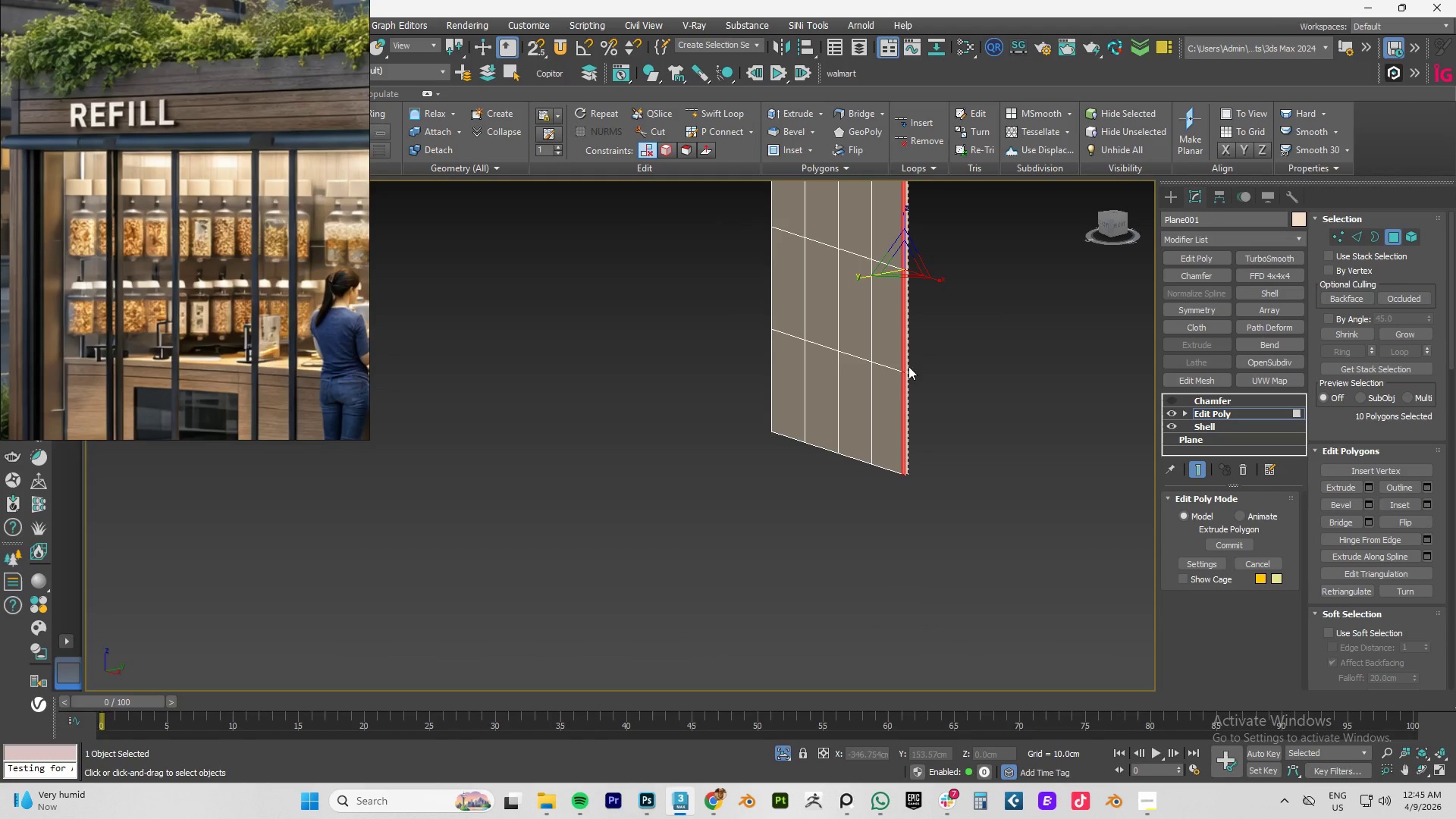 
key(Control+ControlLeft)
 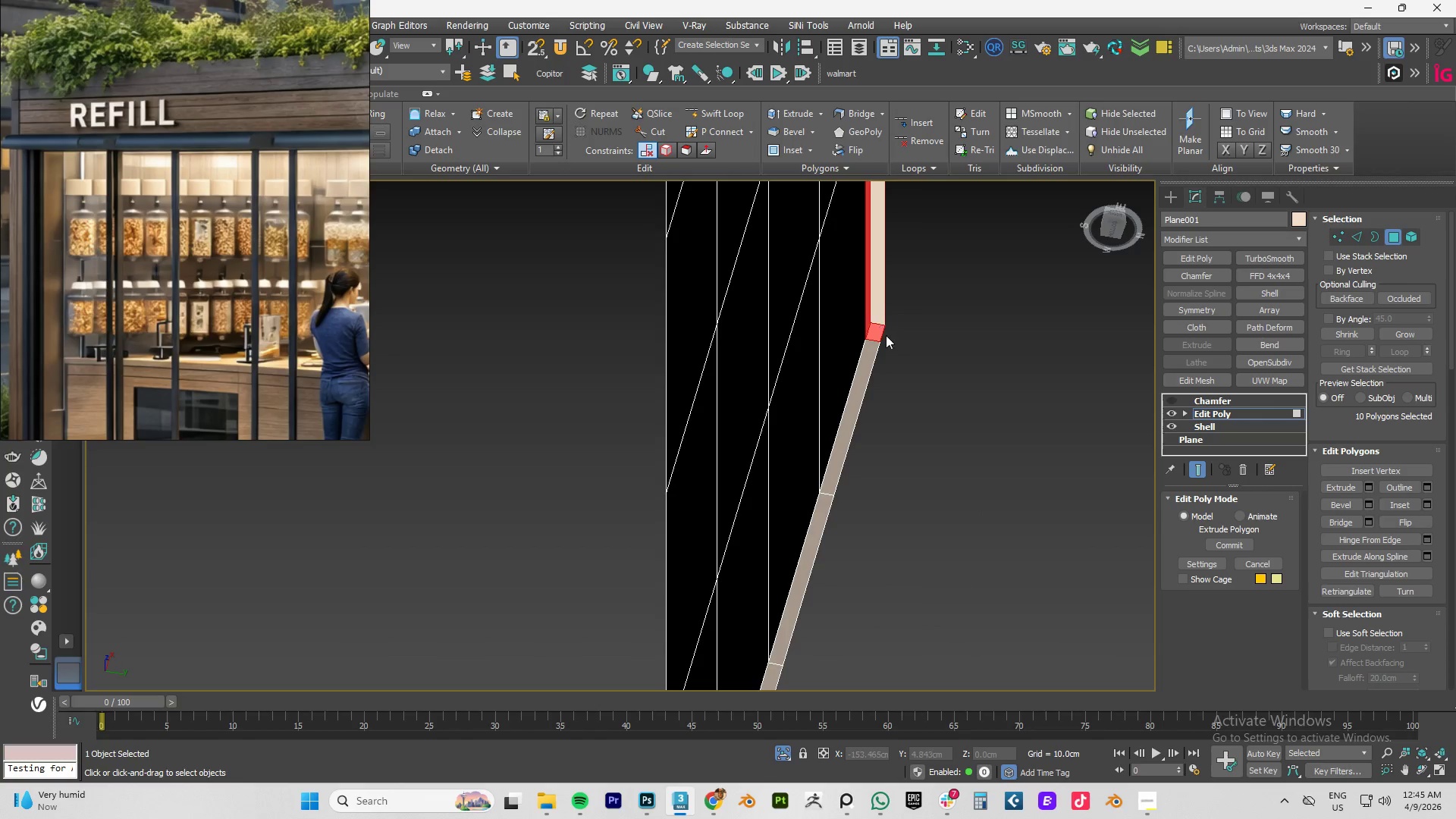 
scroll: coordinate [915, 418], scroll_direction: up, amount: 4.0
 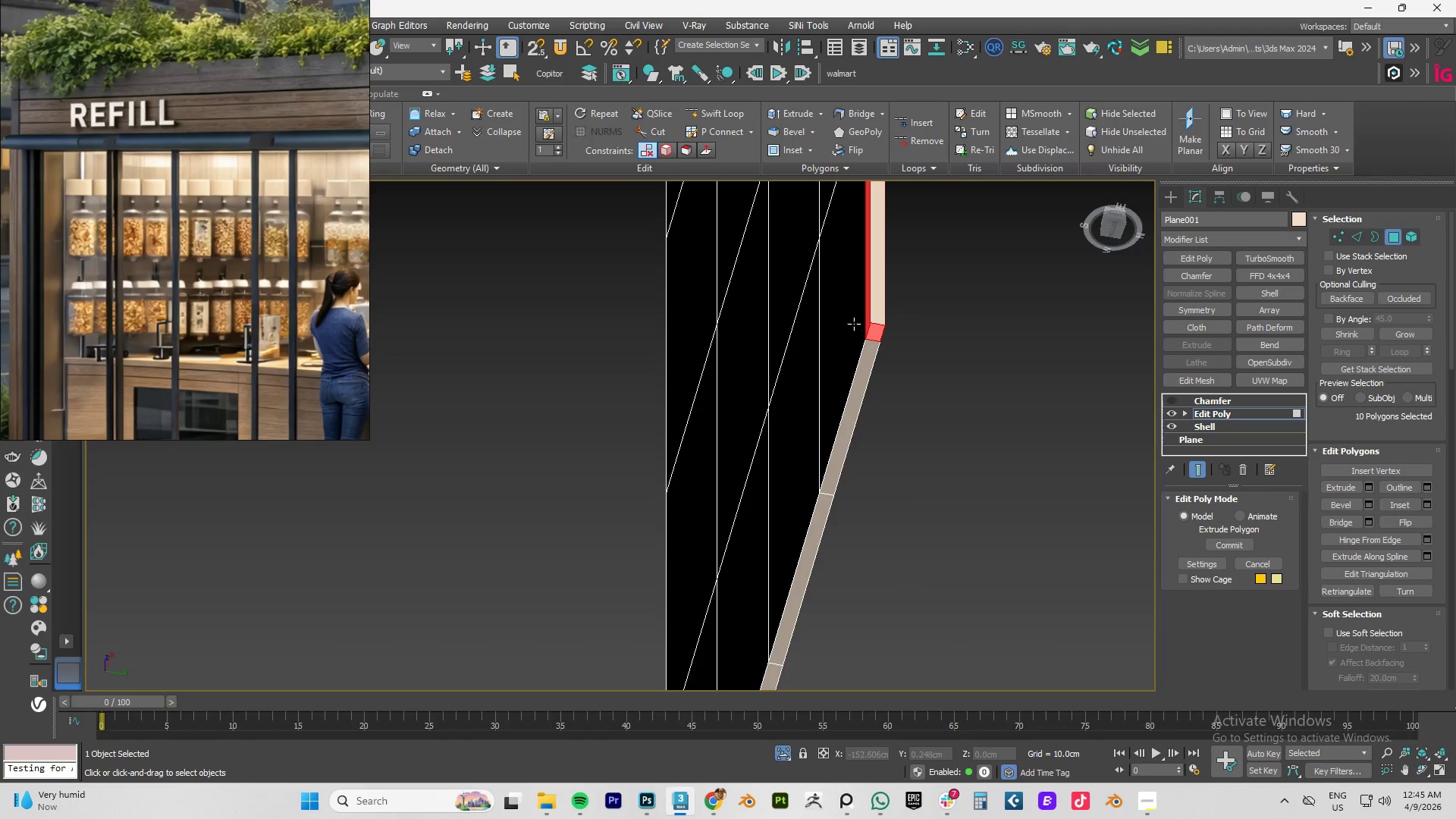 
hold_key(key=AltLeft, duration=0.72)
left_click([879, 333])
 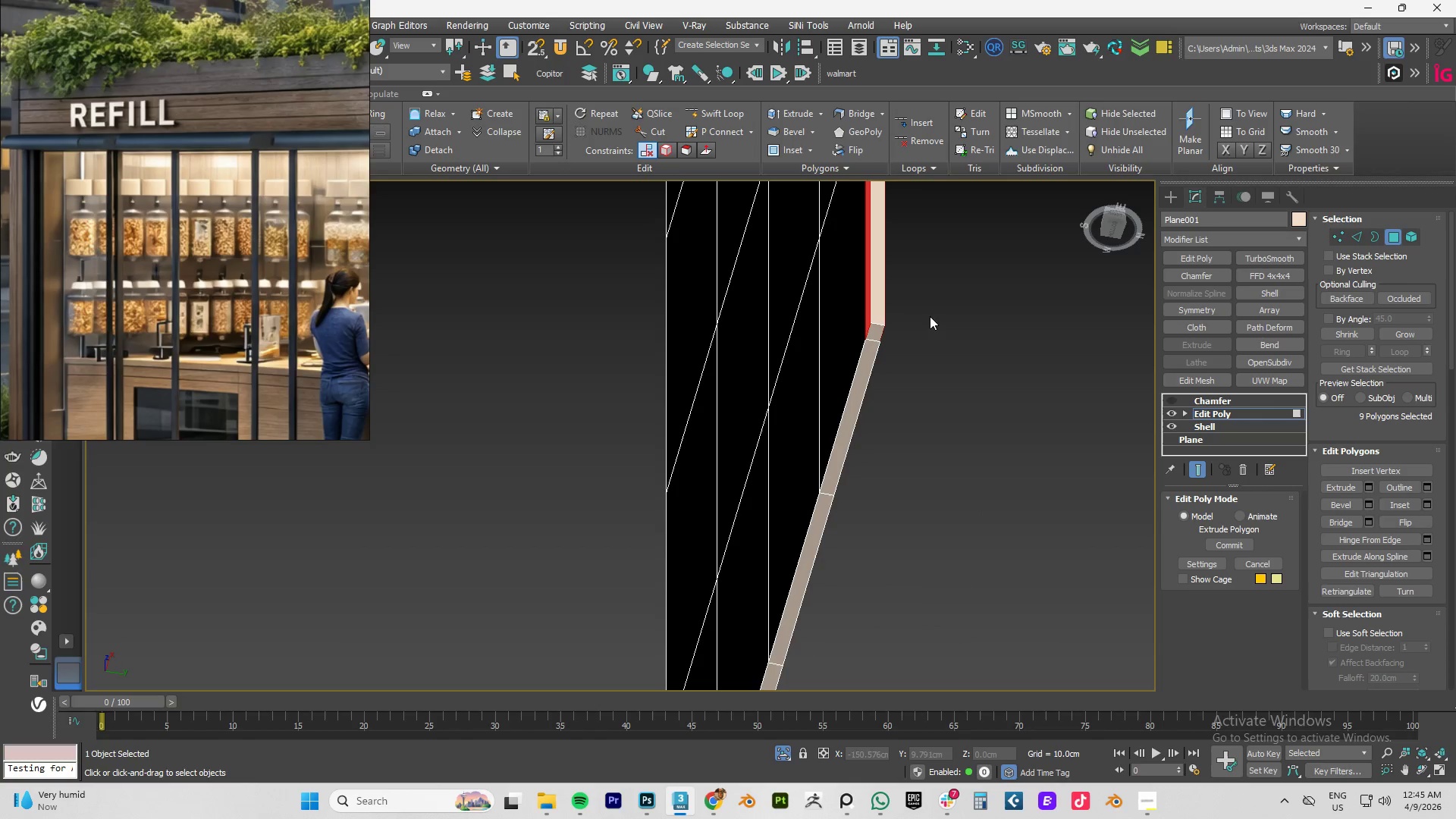 
hold_key(key=AltLeft, duration=0.7)
 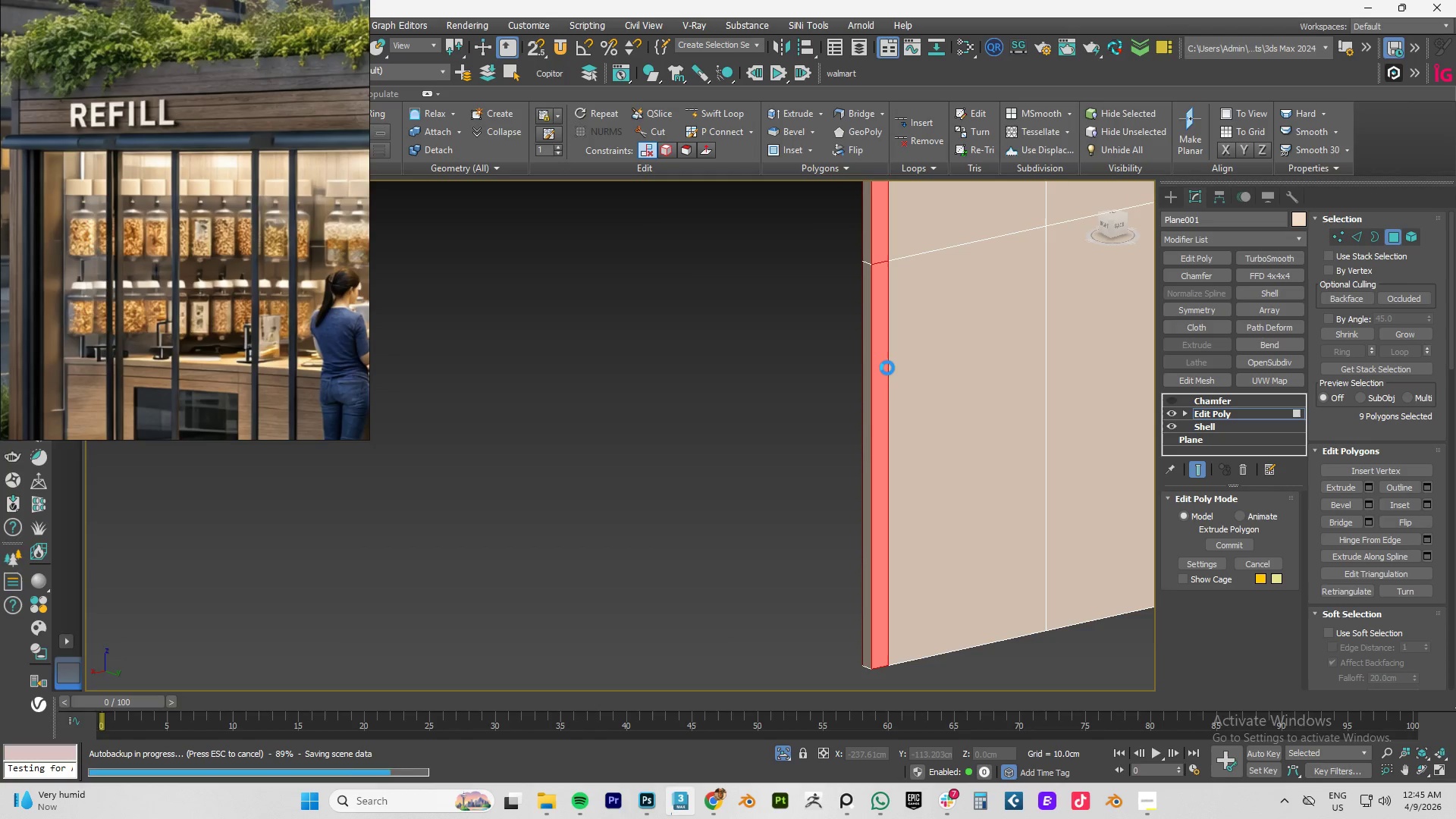 
scroll: coordinate [887, 368], scroll_direction: down, amount: 3.0
 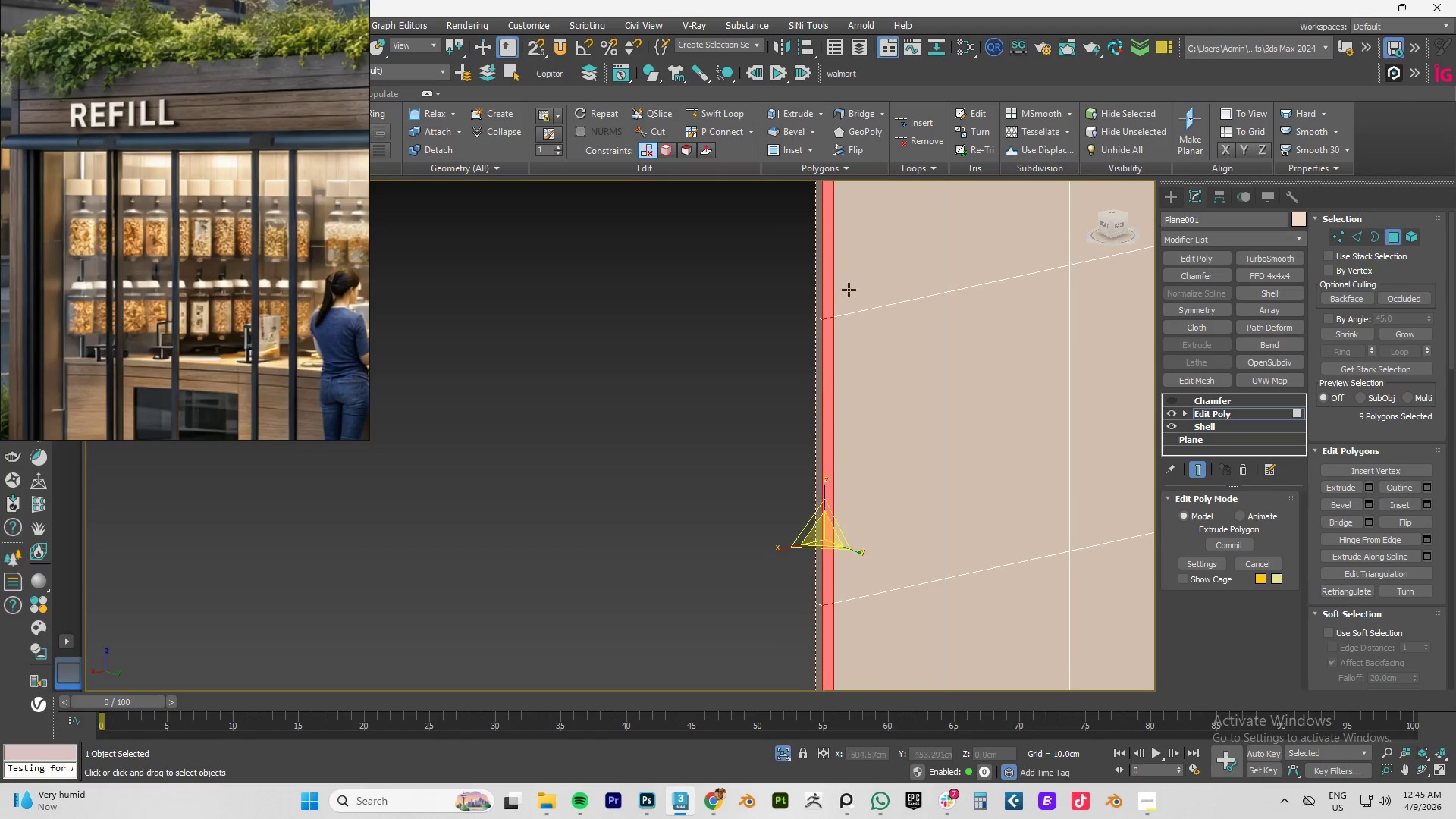 
hold_key(key=AltLeft, duration=0.73)
 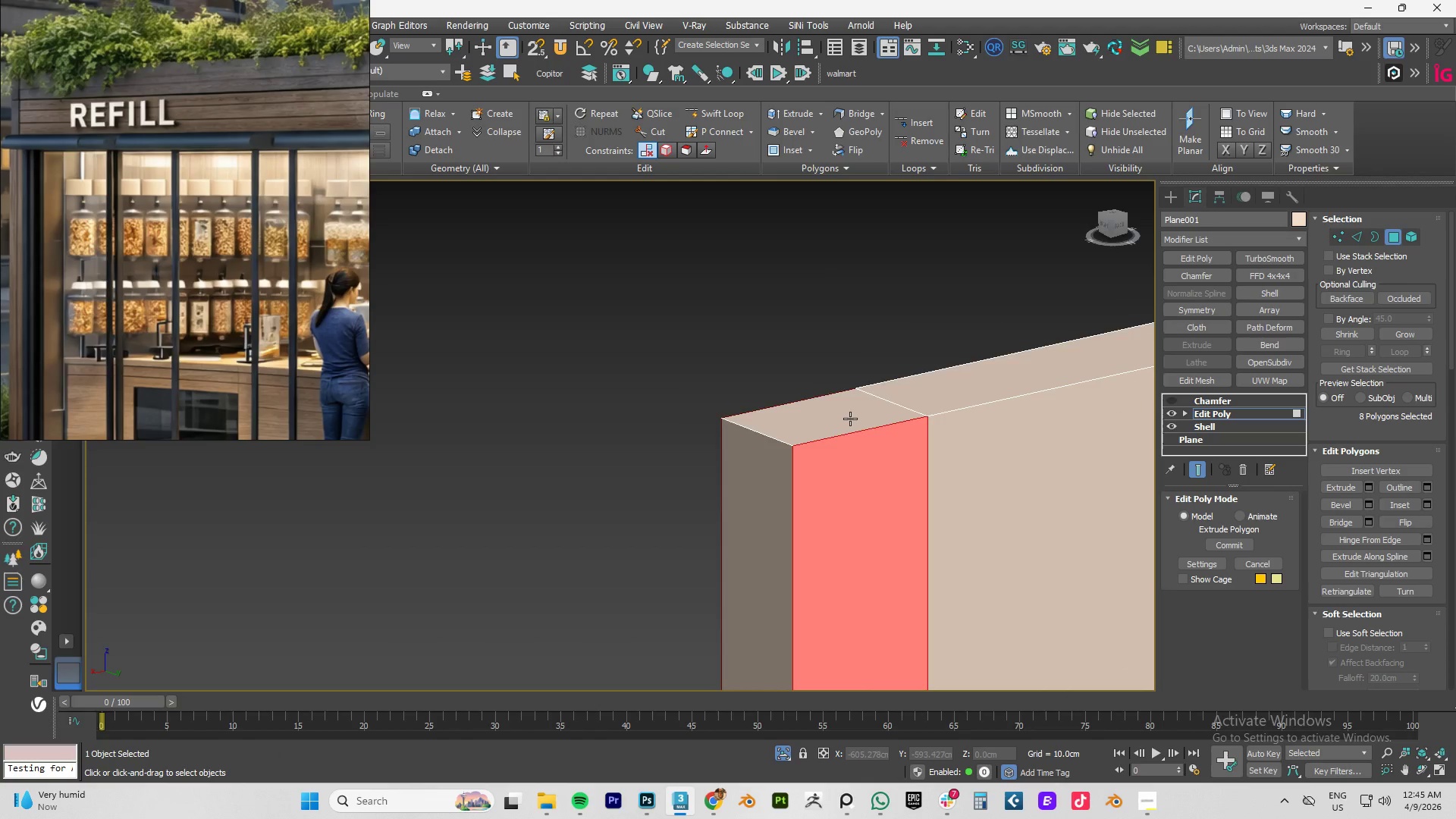 
scroll: coordinate [808, 413], scroll_direction: up, amount: 7.0
 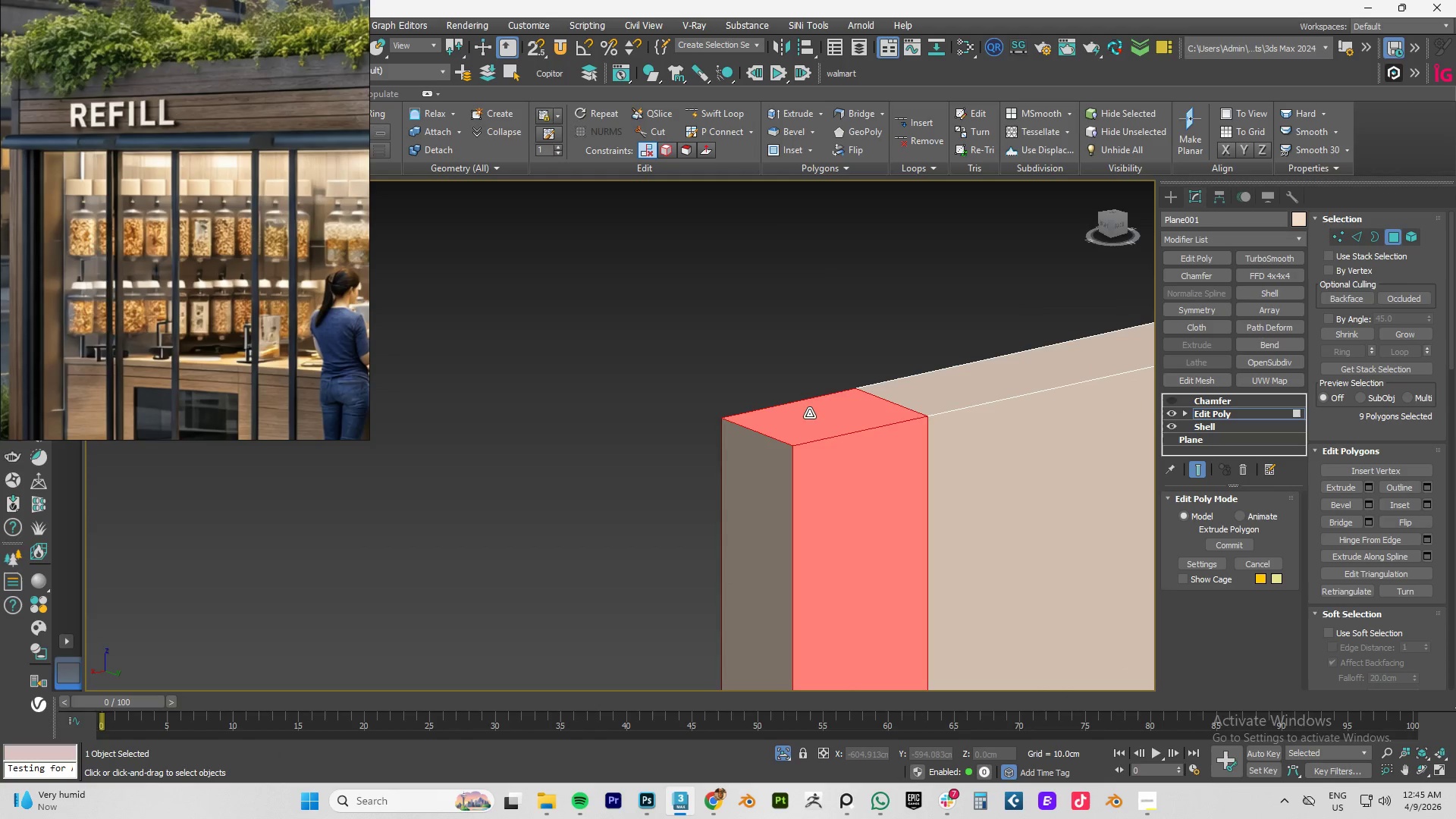 
left_click([810, 416])
 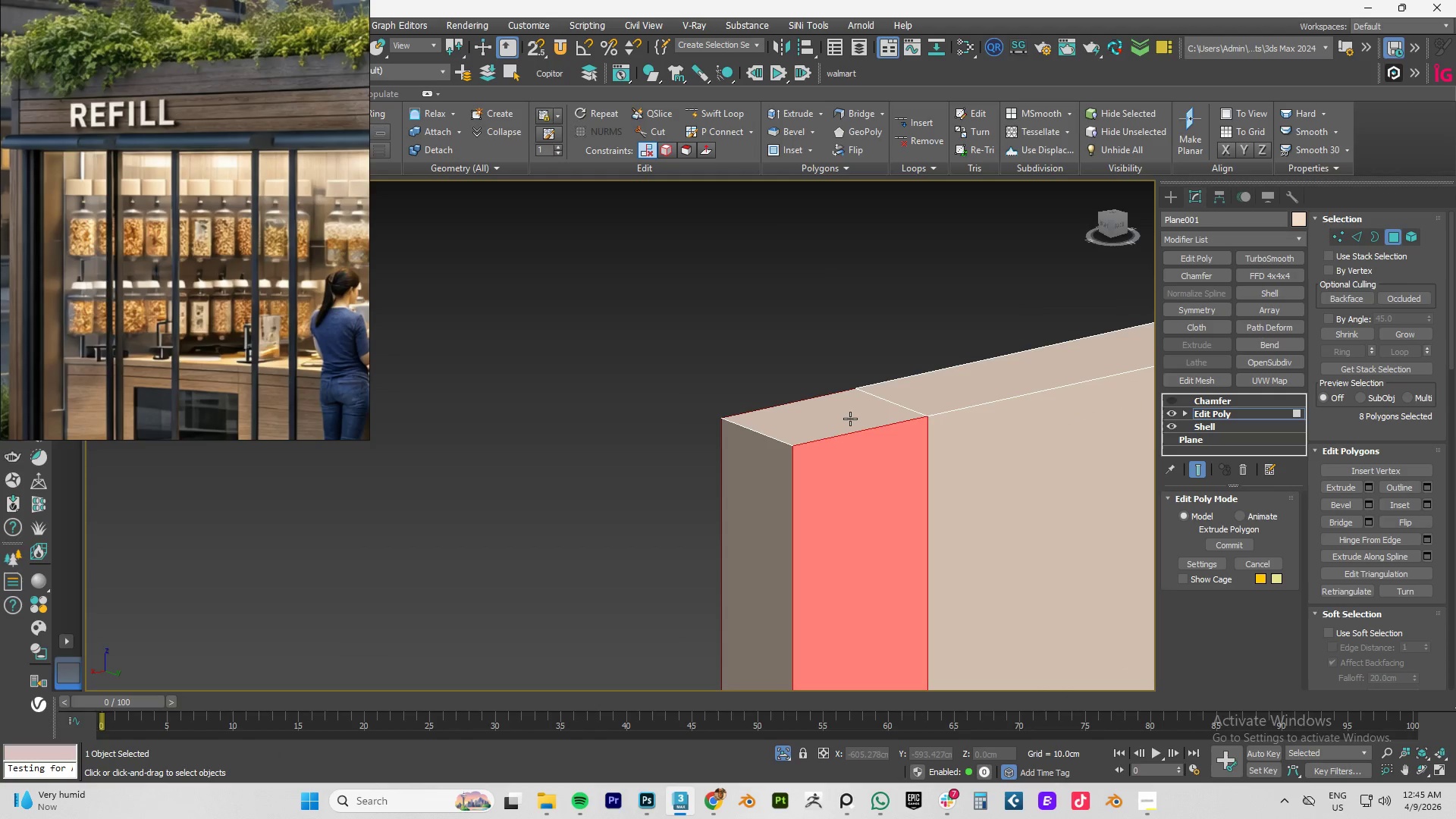 
scroll: coordinate [829, 360], scroll_direction: down, amount: 11.0
 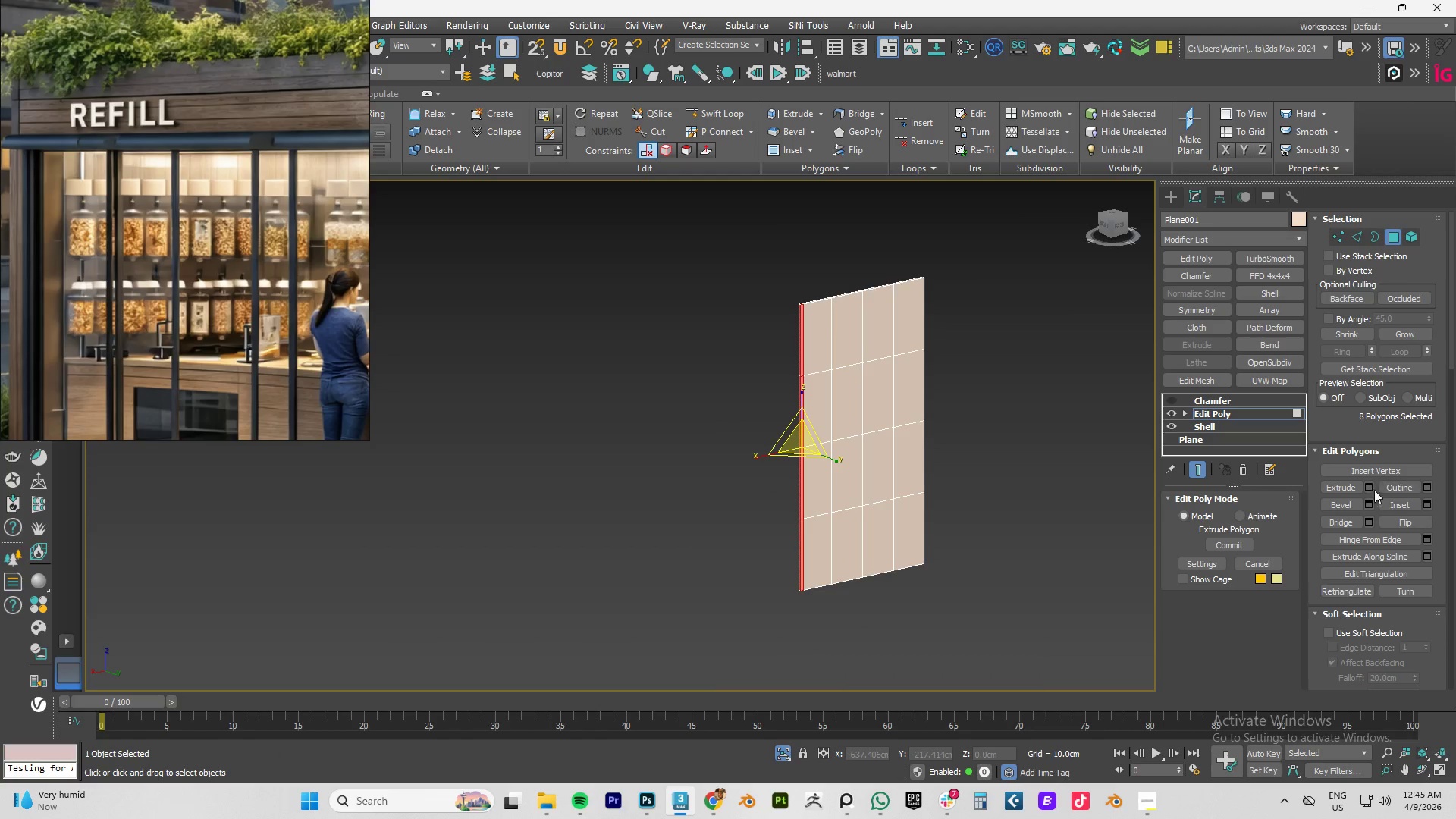 
left_click([1366, 490])
 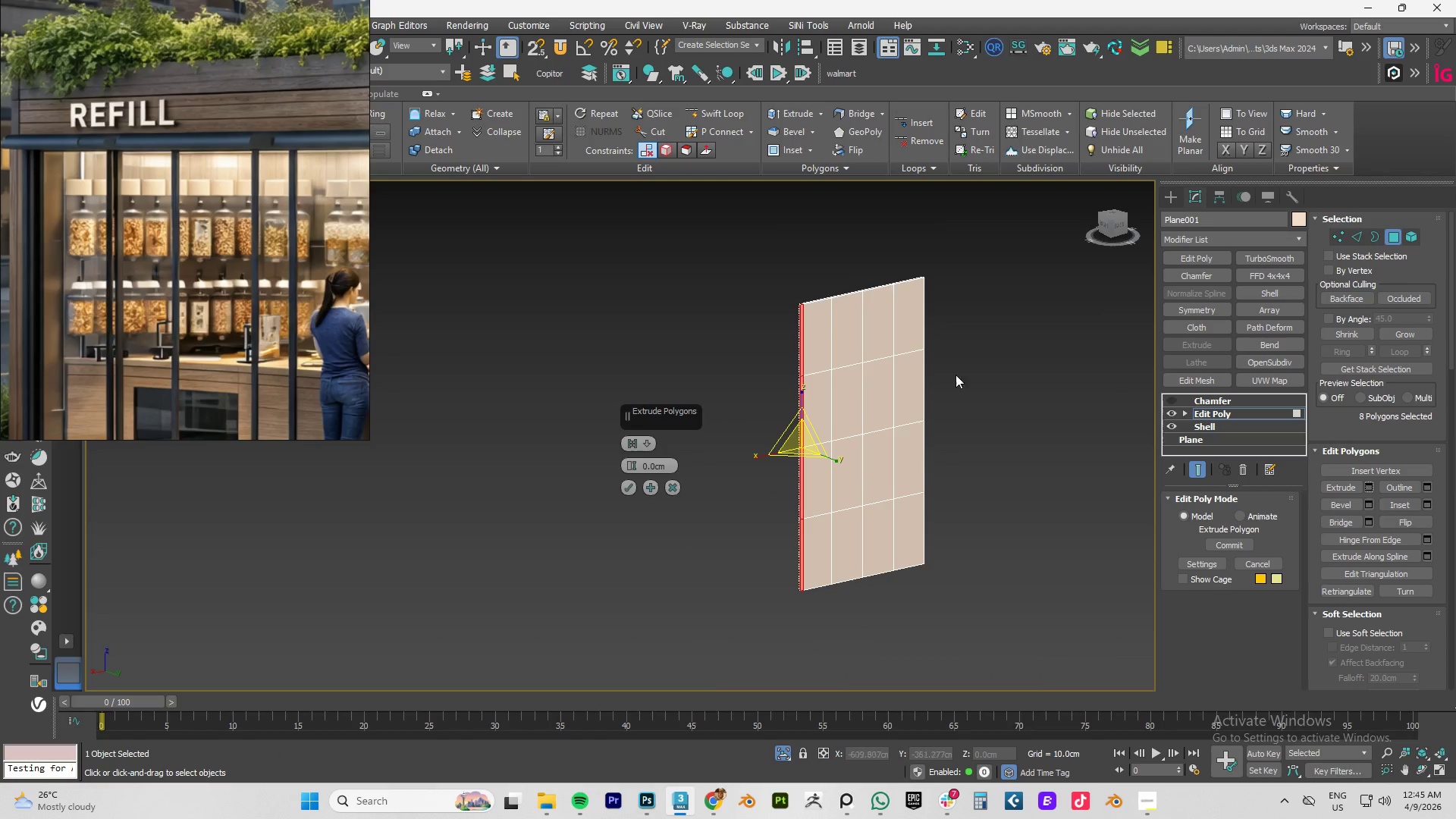 
hold_key(key=AltLeft, duration=0.47)
 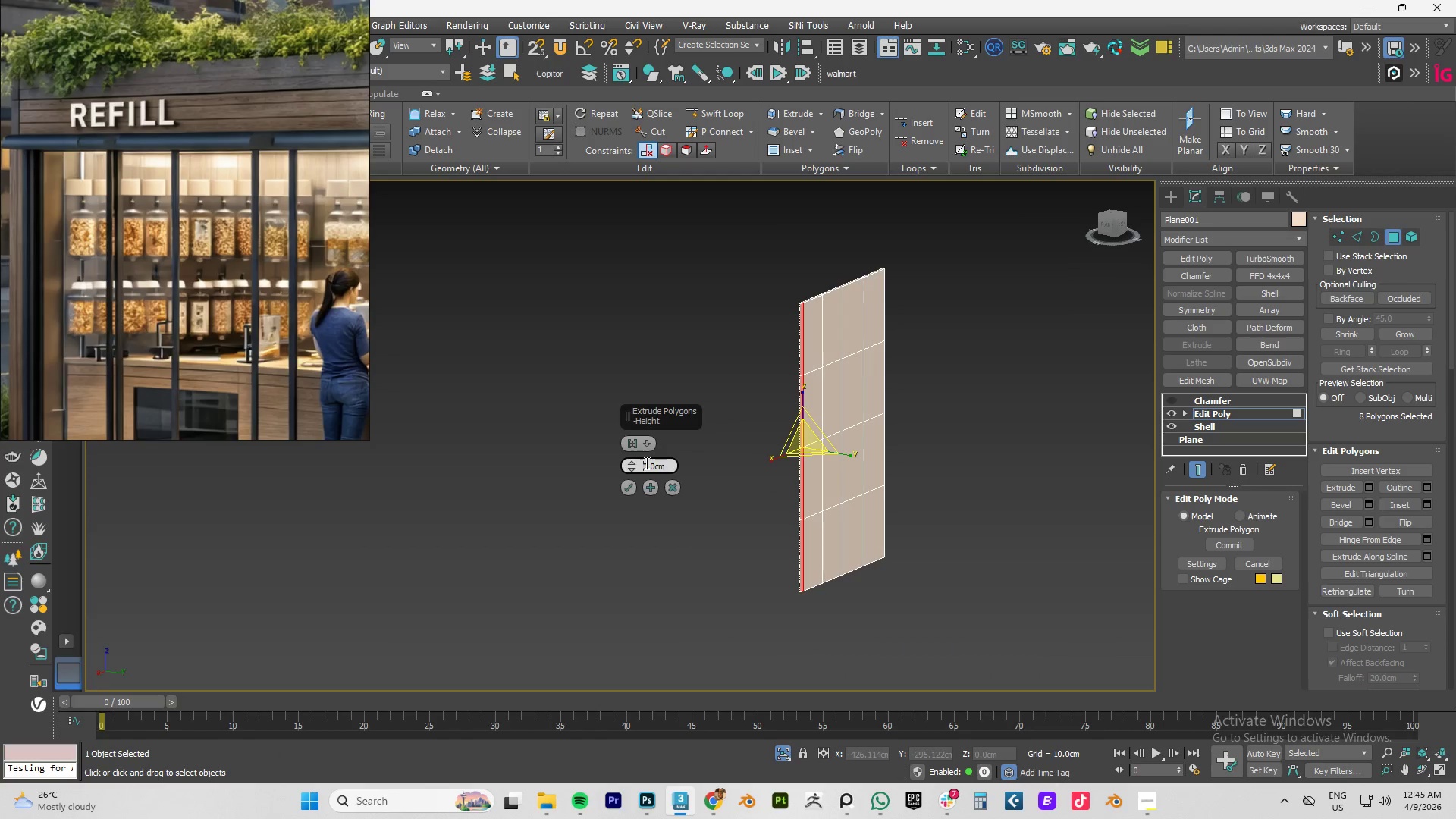 
double_click([645, 463])
 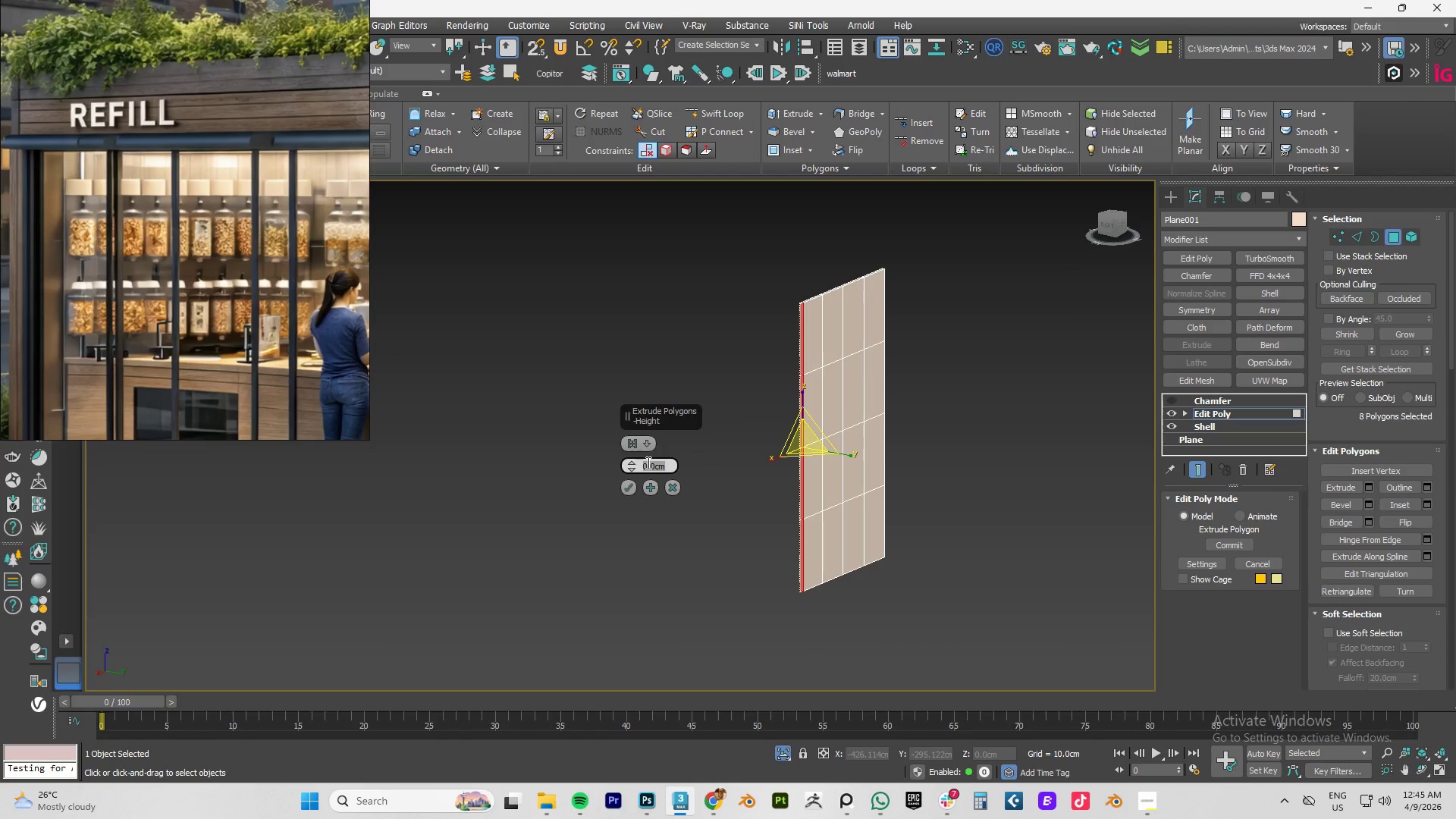 
key(NumpadDecimal)
 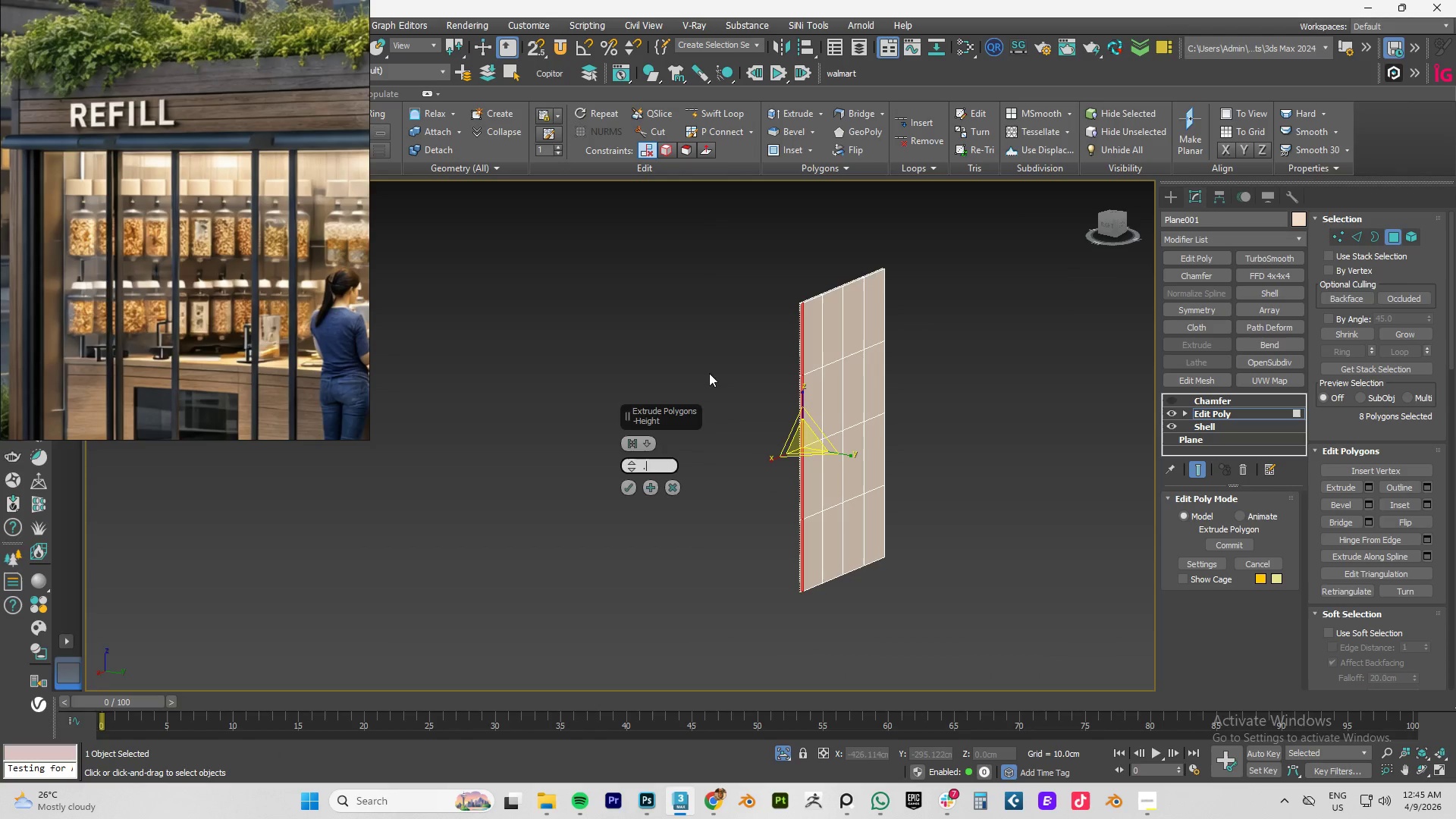 
key(Numpad5)
 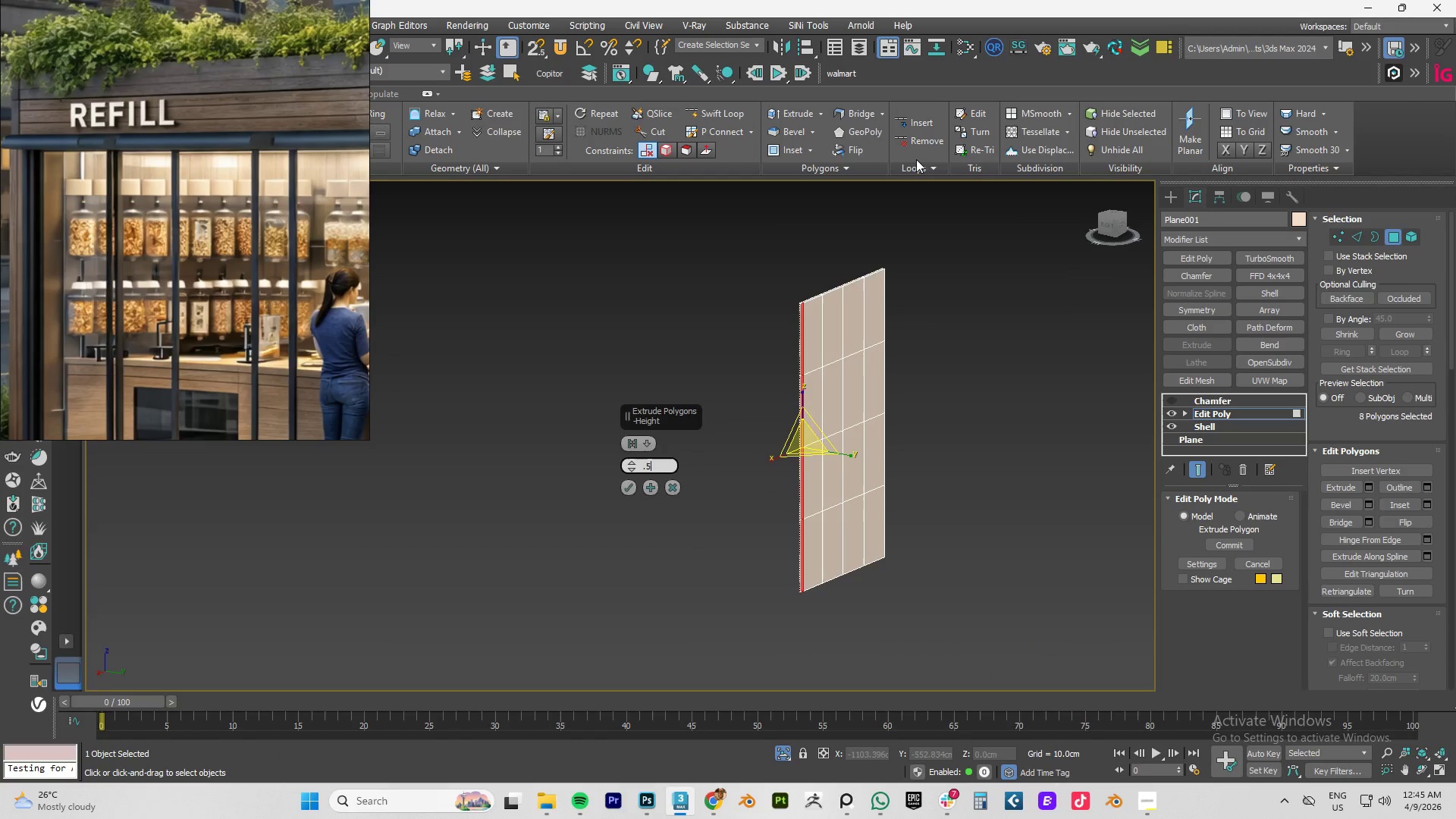 
key(NumpadEnter)
 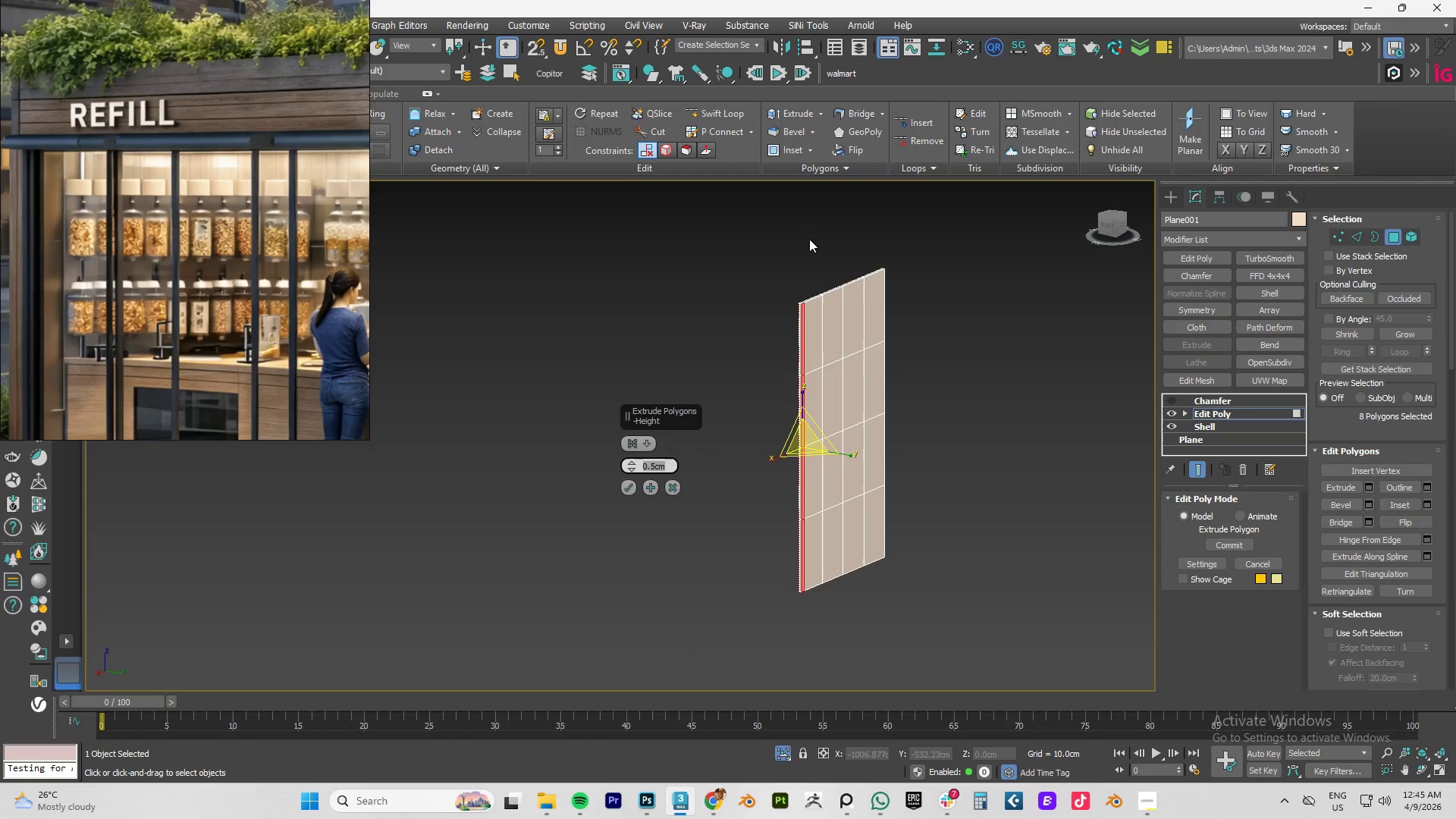 
scroll: coordinate [809, 256], scroll_direction: up, amount: 7.0
 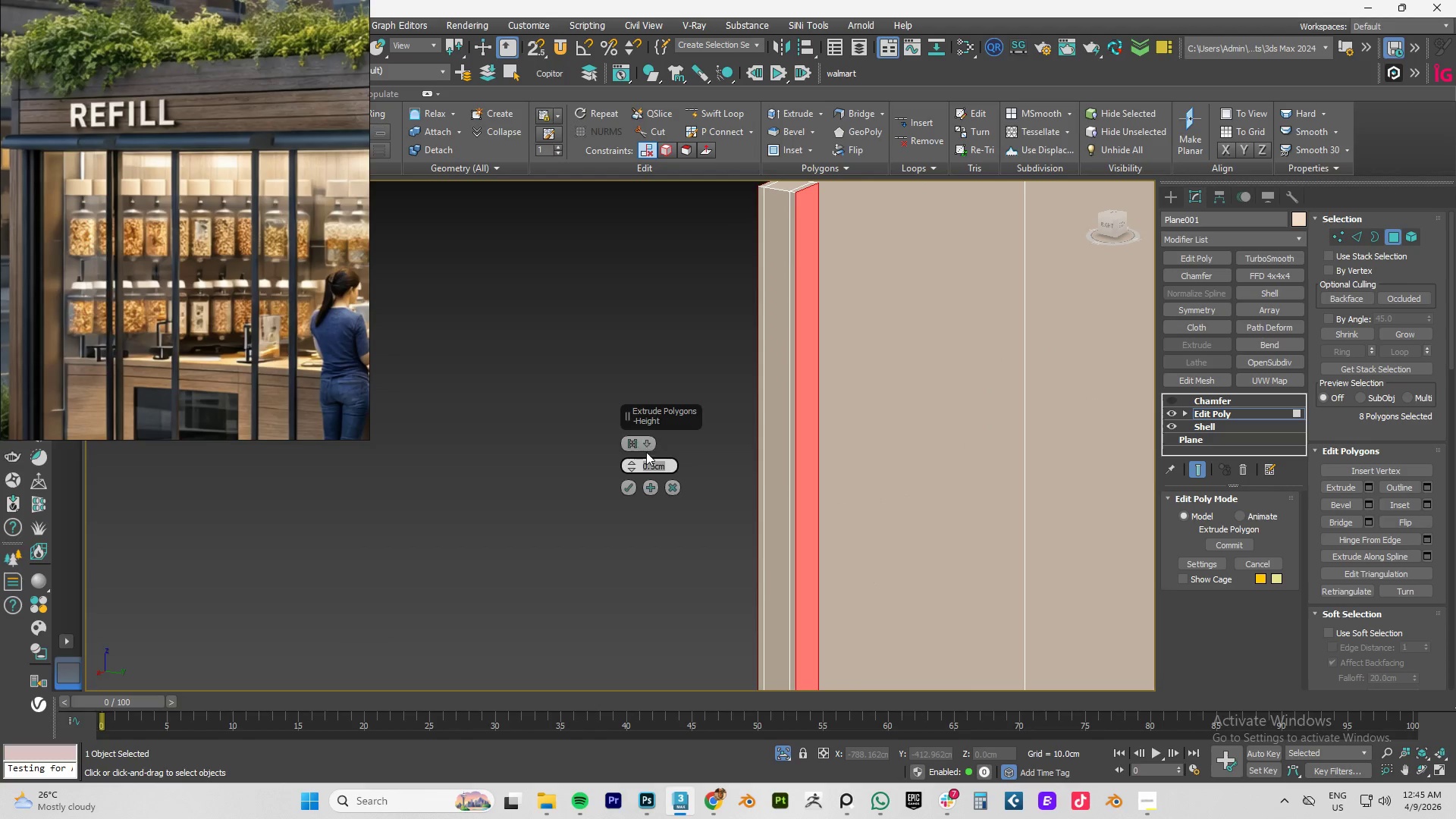 
left_click([626, 485])
 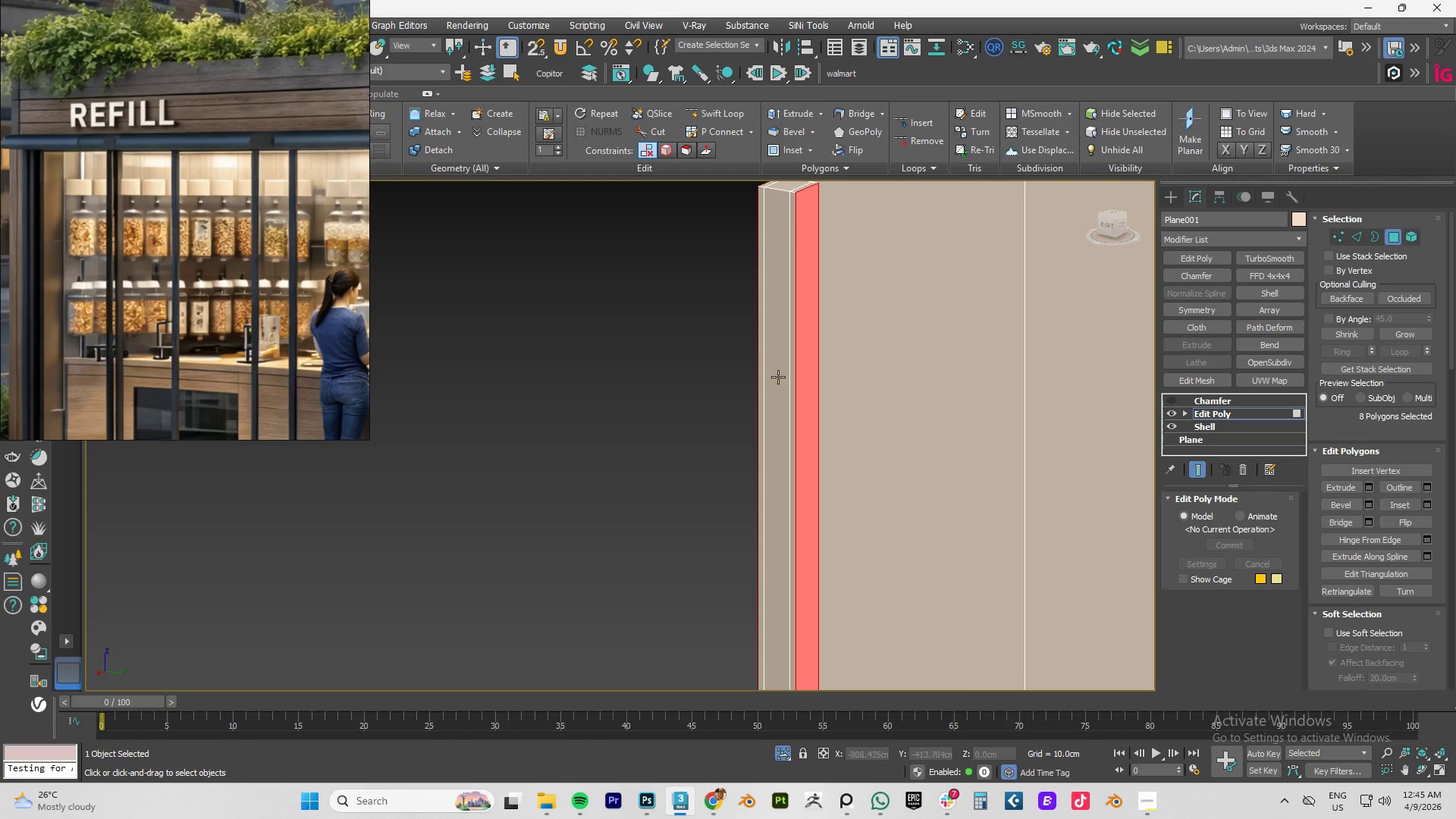 
hold_key(key=AltLeft, duration=0.98)
 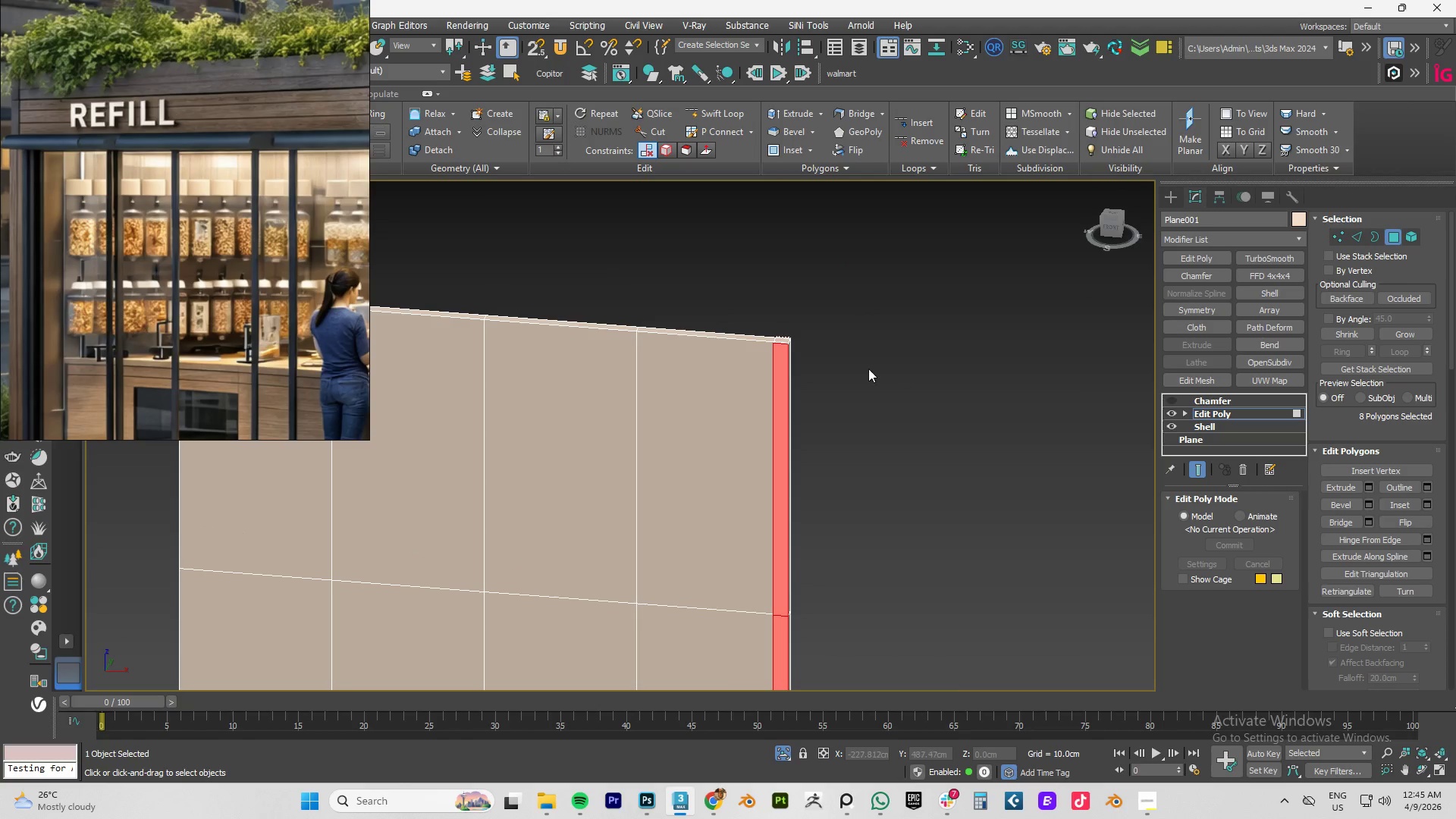 
scroll: coordinate [779, 375], scroll_direction: down, amount: 3.0
 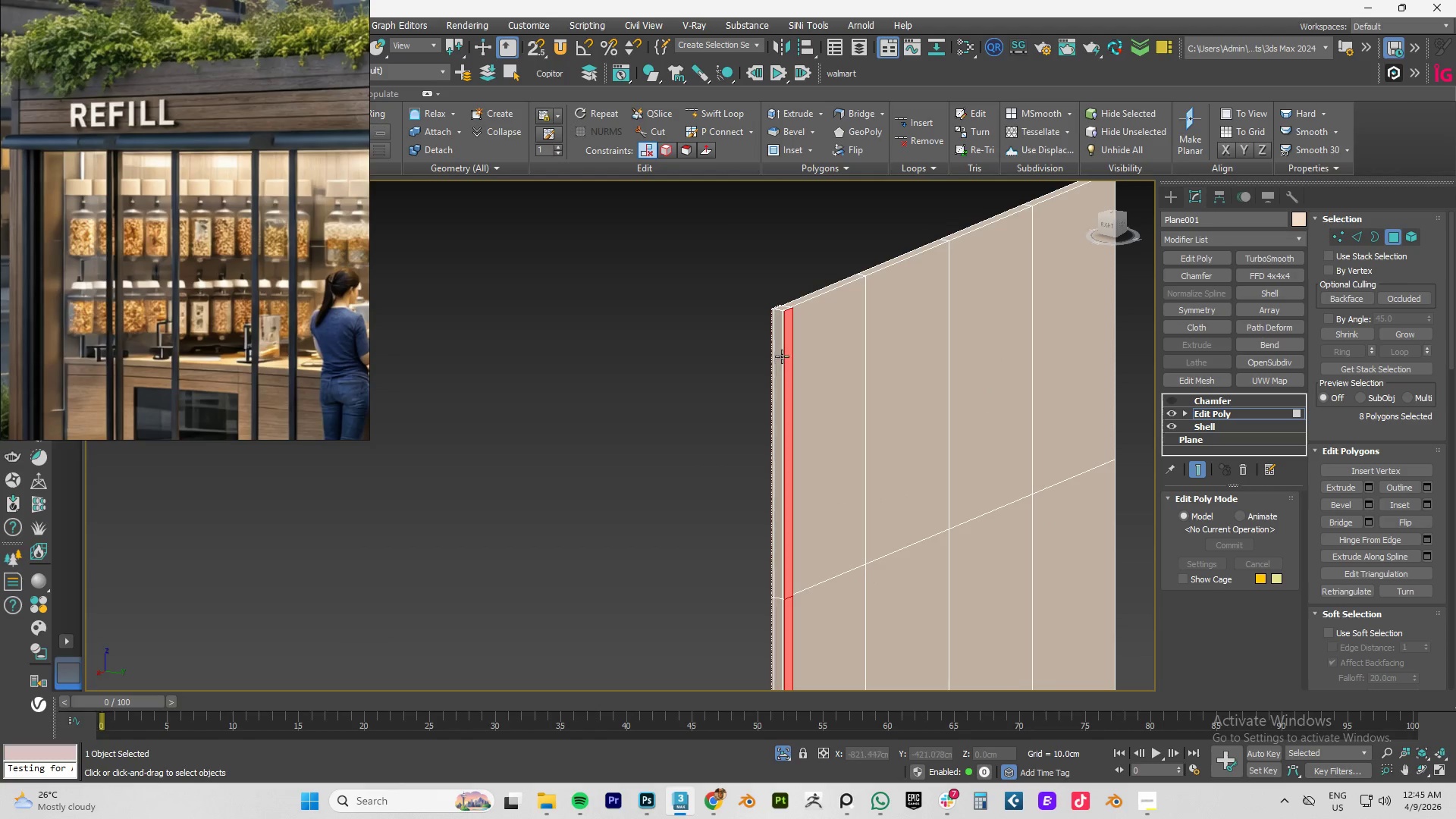 
left_click([868, 369])
 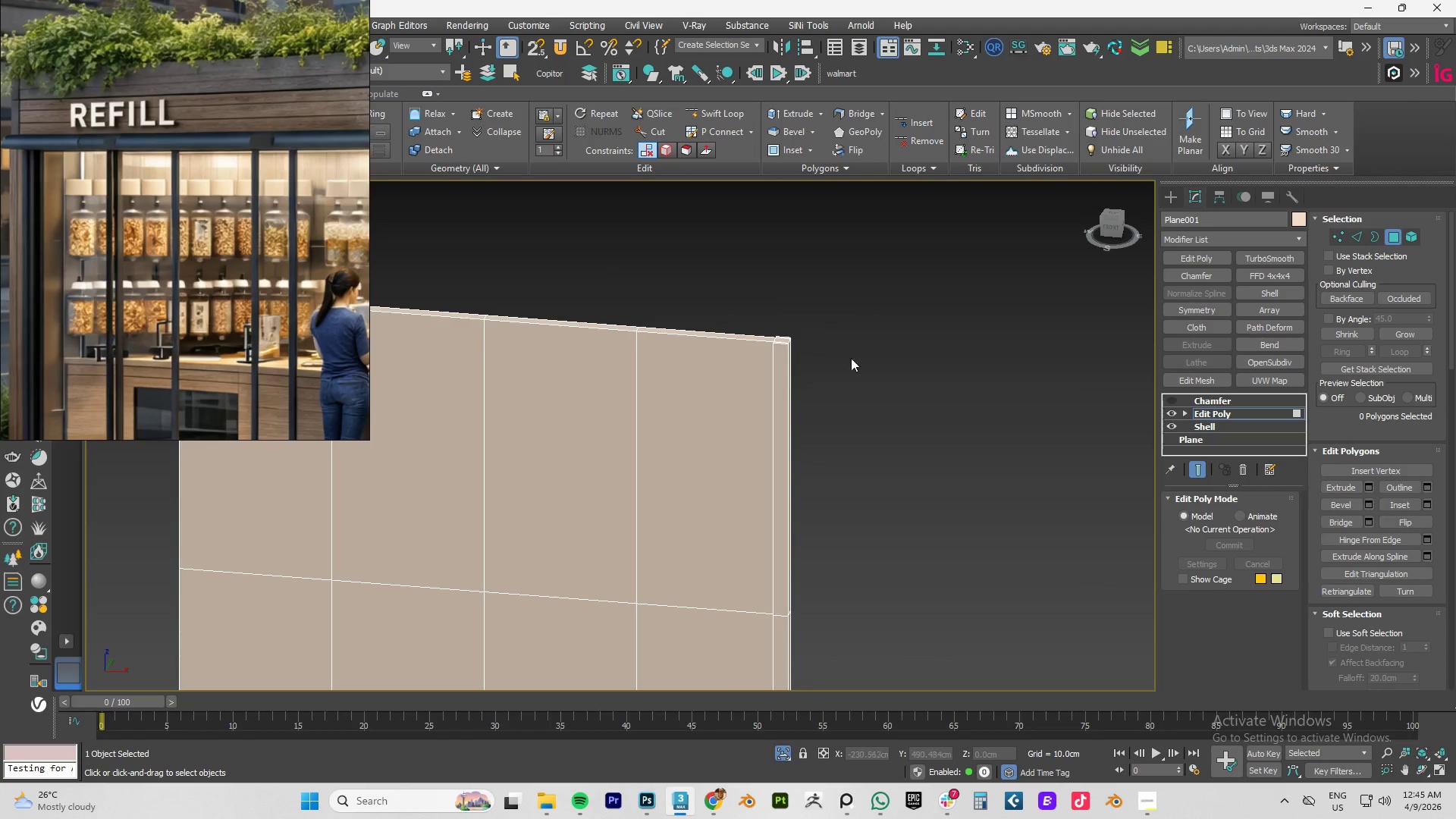 
hold_key(key=AltLeft, duration=0.61)
 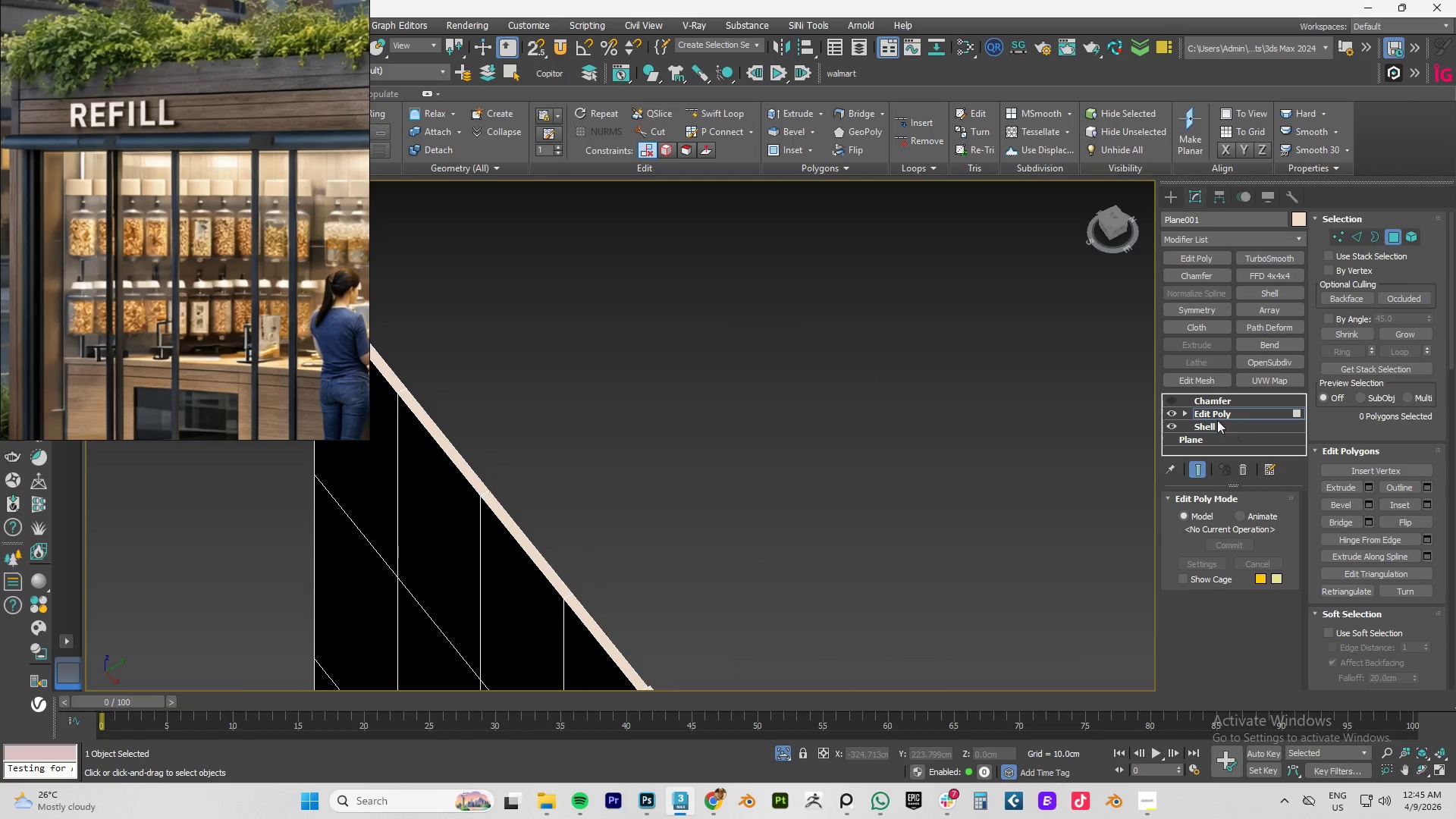 
left_click([1211, 417])
 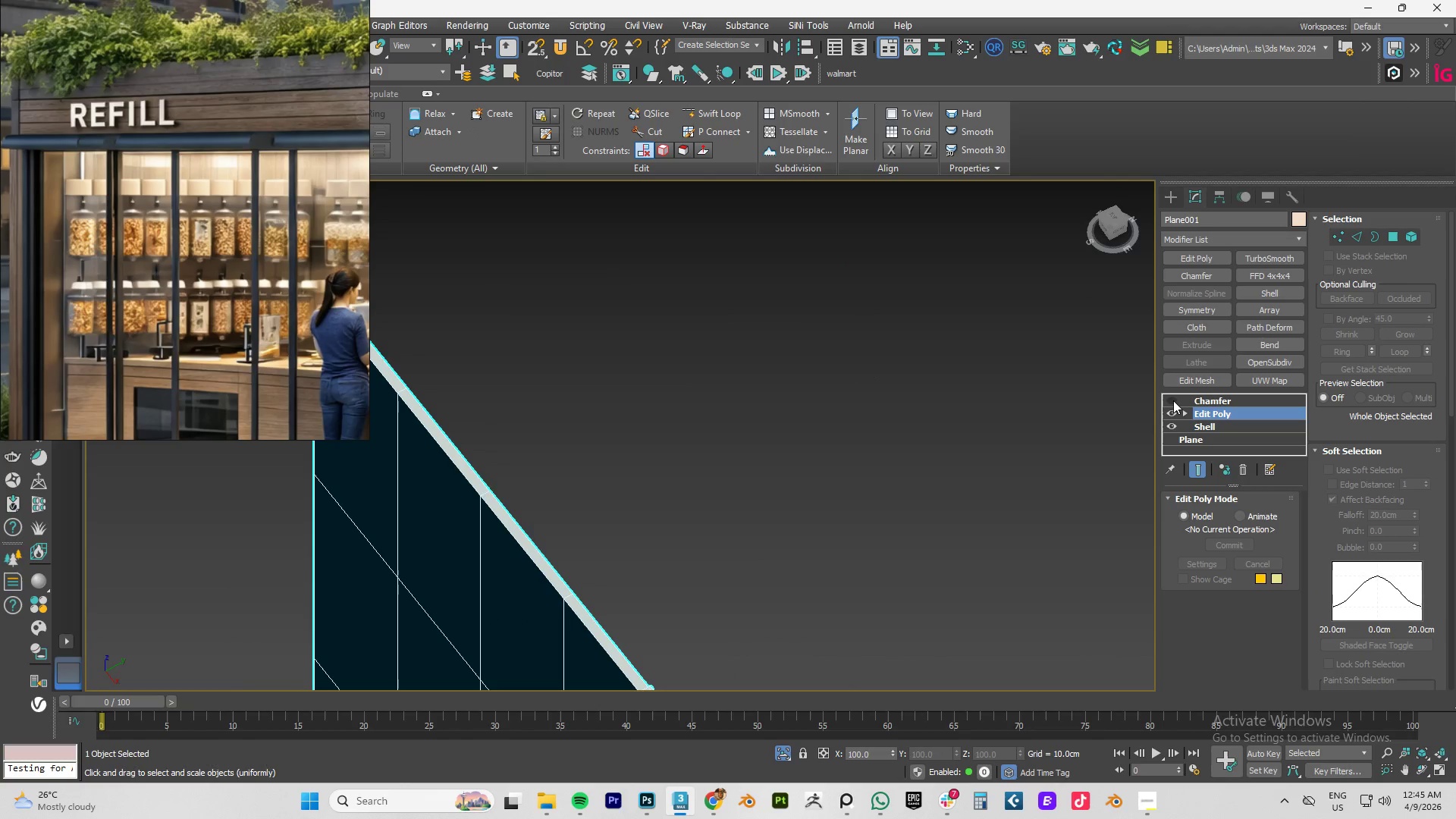 
left_click([1173, 400])
 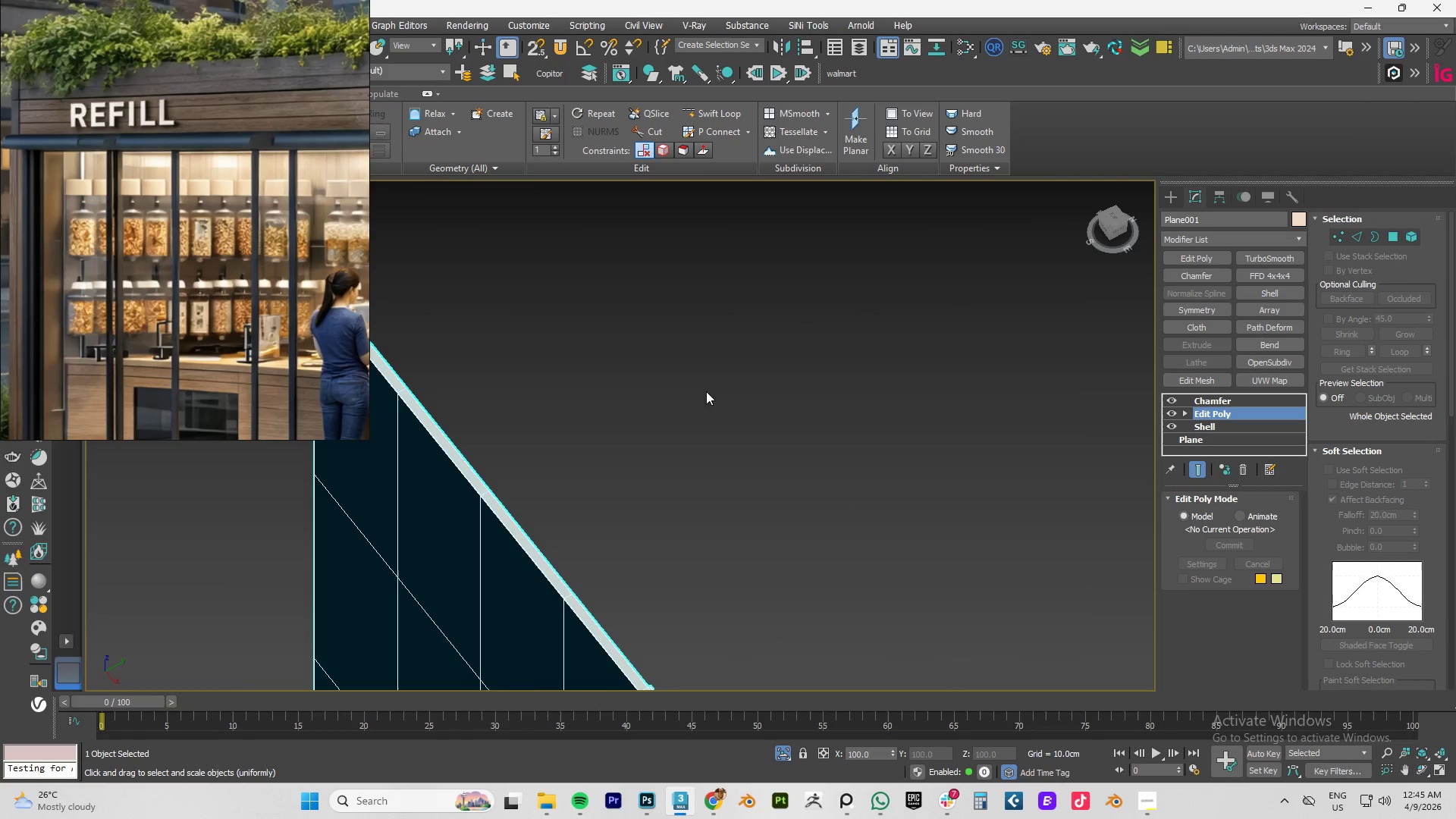 
scroll: coordinate [658, 383], scroll_direction: down, amount: 3.0
 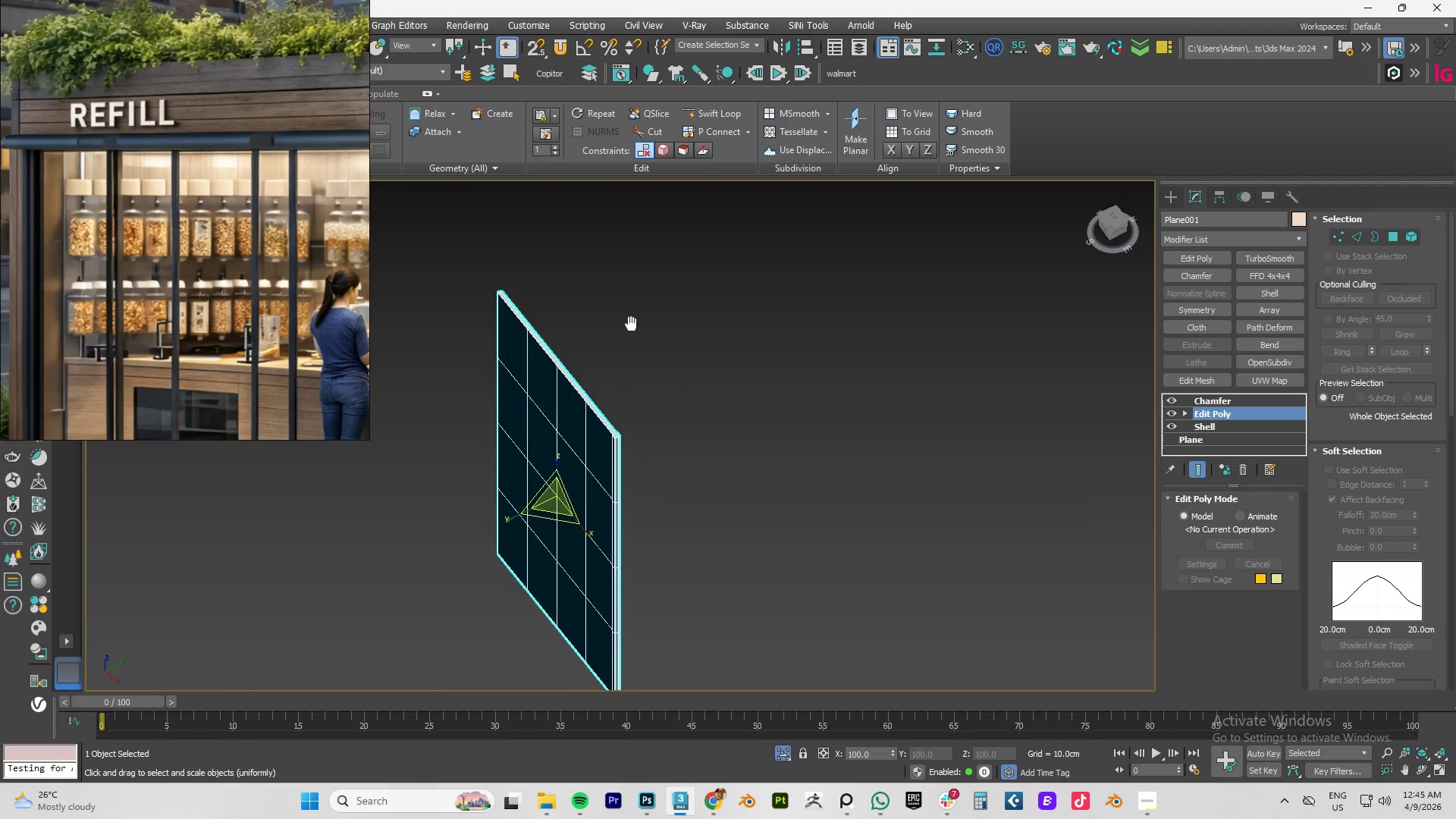 
hold_key(key=AltLeft, duration=0.67)
 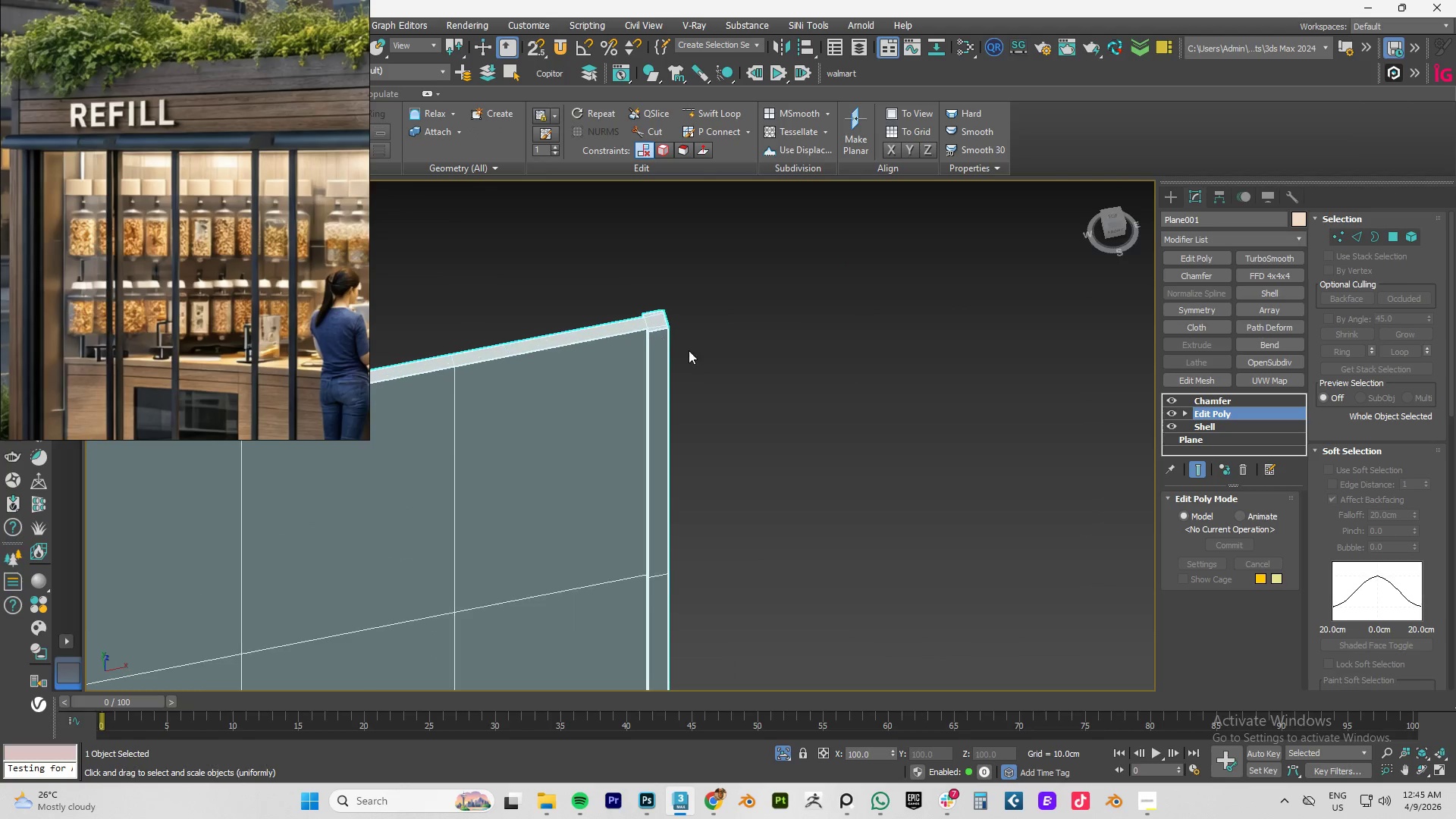 
hold_key(key=AltLeft, duration=2.09)
 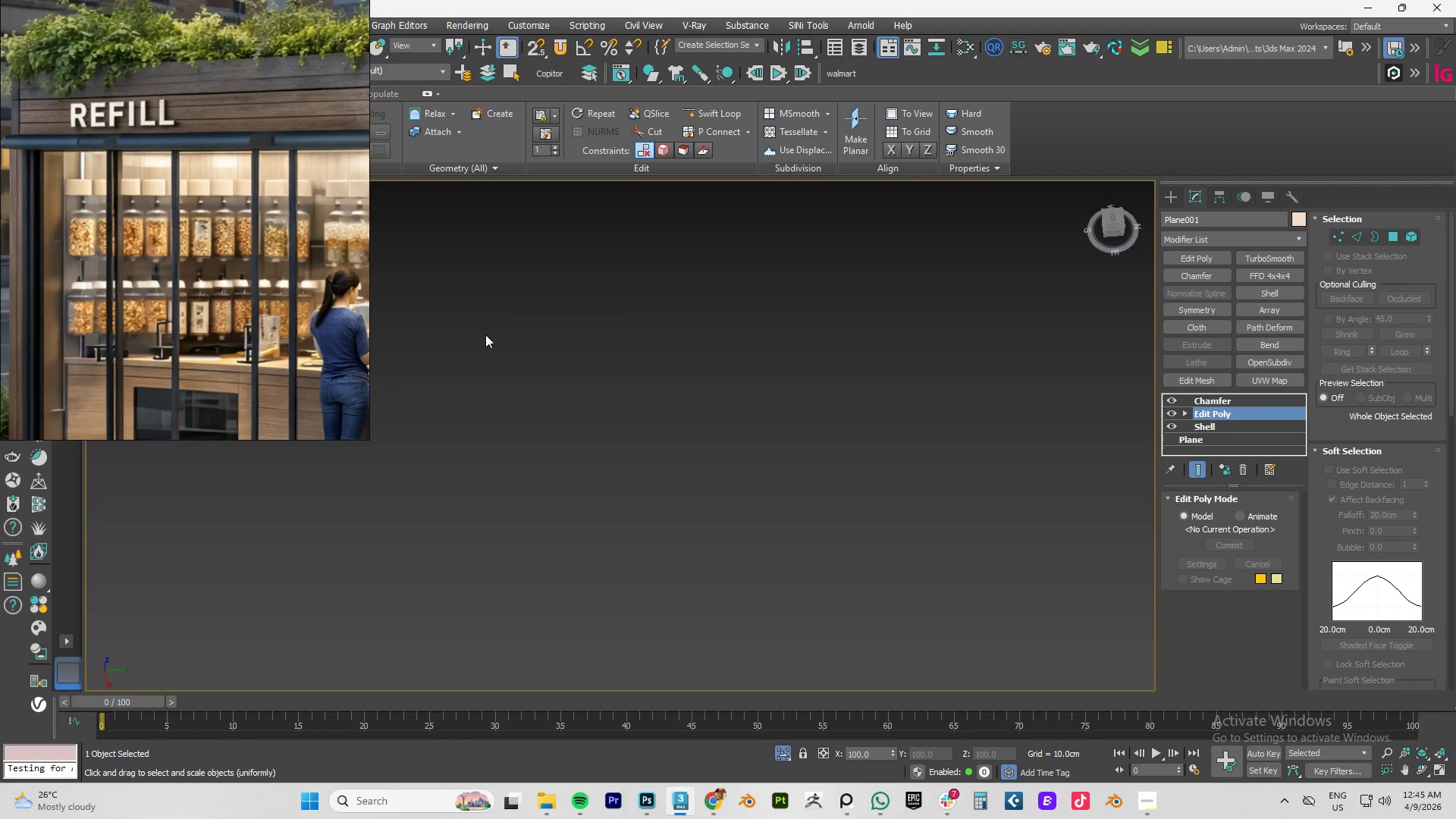 
hold_key(key=AltLeft, duration=0.5)
 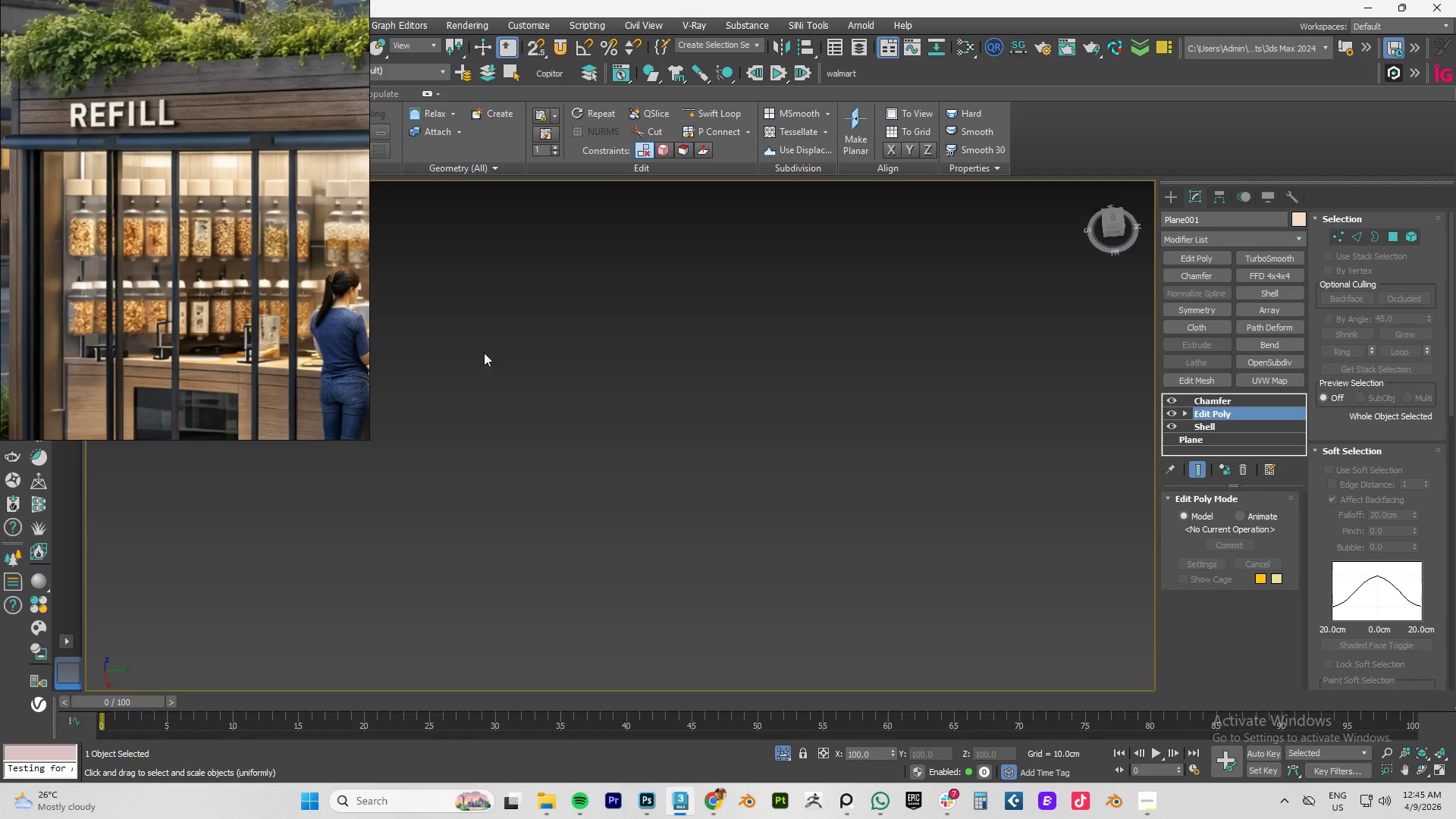 
scroll: coordinate [500, 522], scroll_direction: up, amount: 10.0
 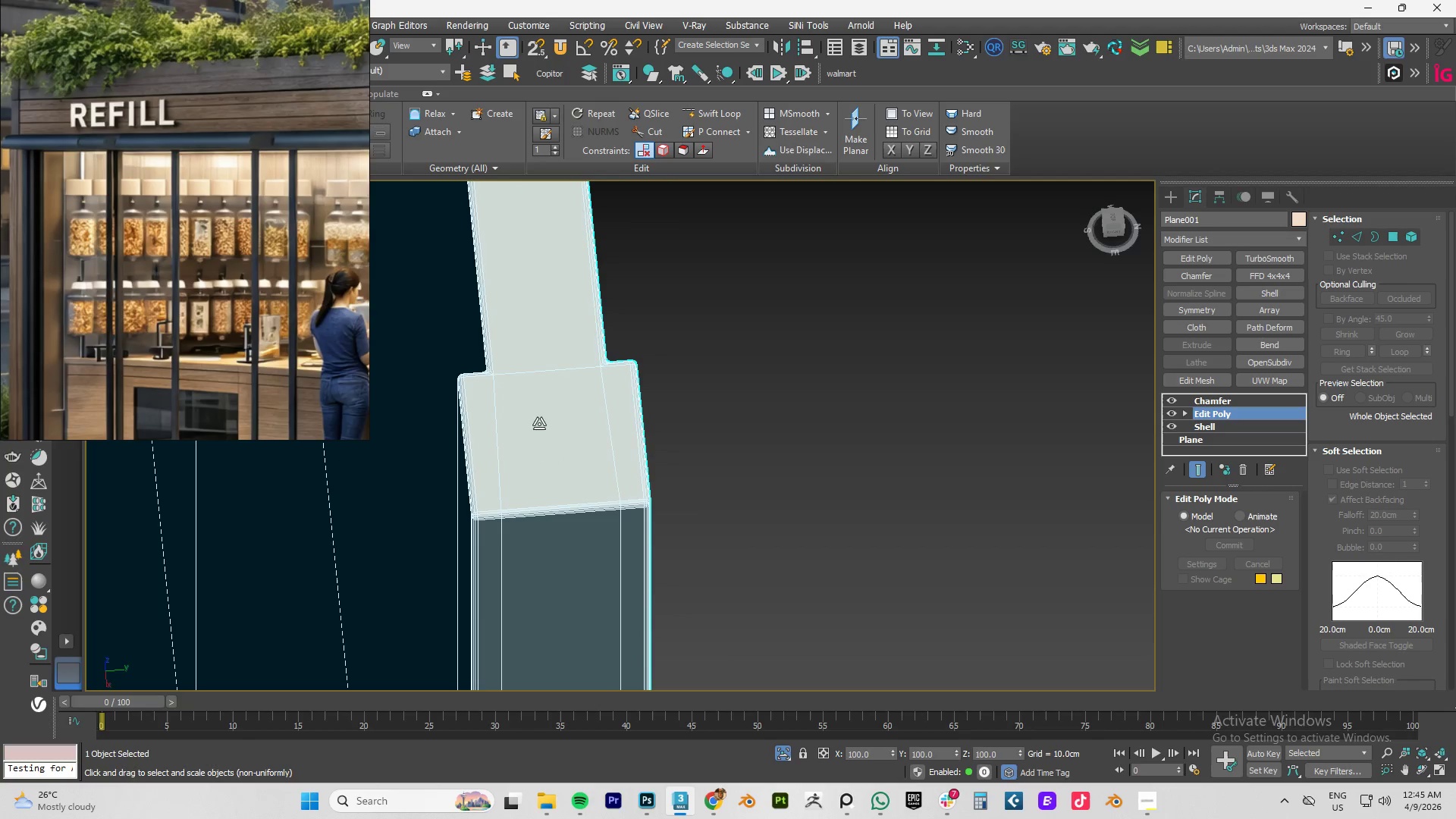 
left_click([526, 443])
 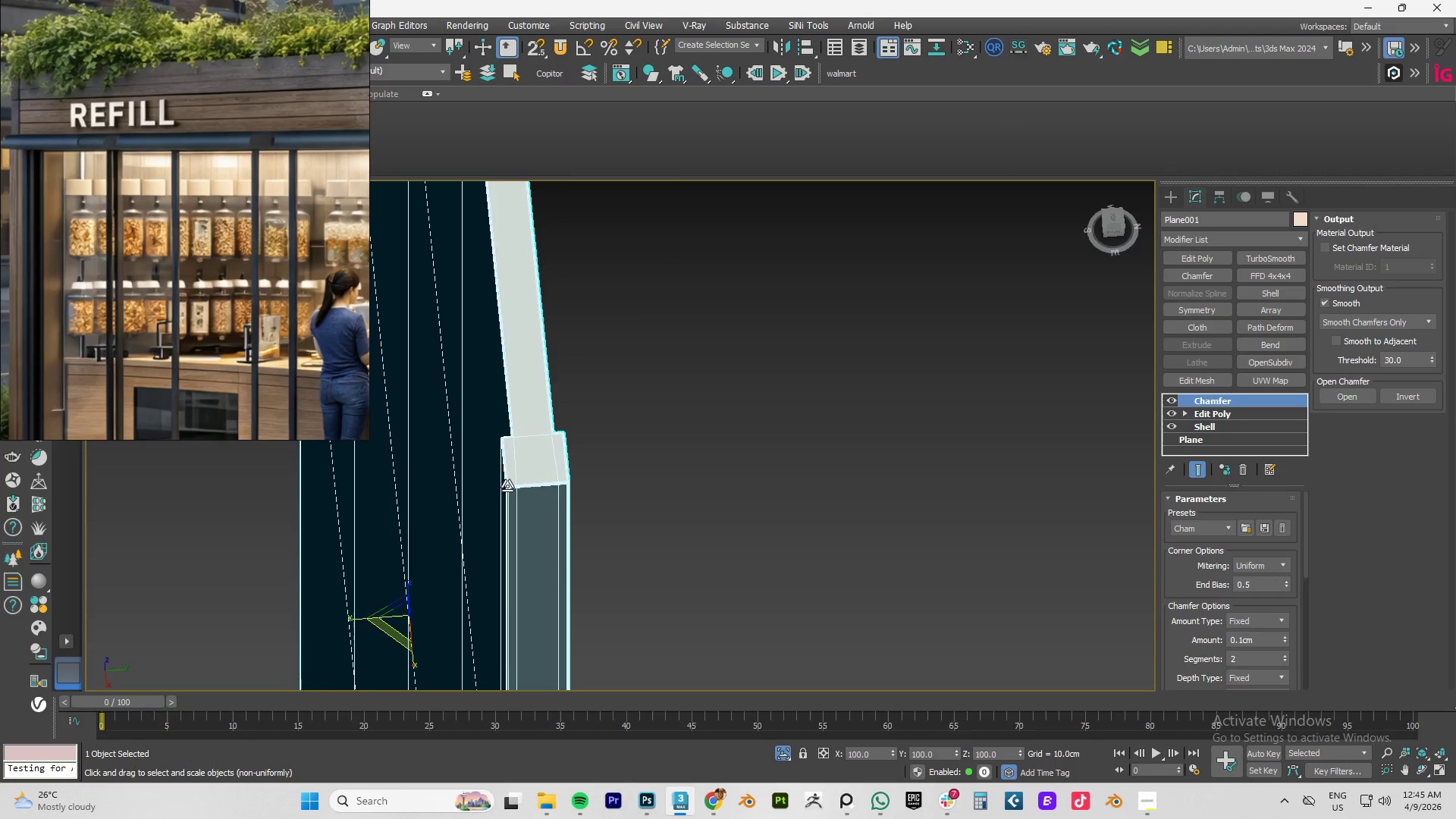 
scroll: coordinate [510, 482], scroll_direction: down, amount: 3.0
 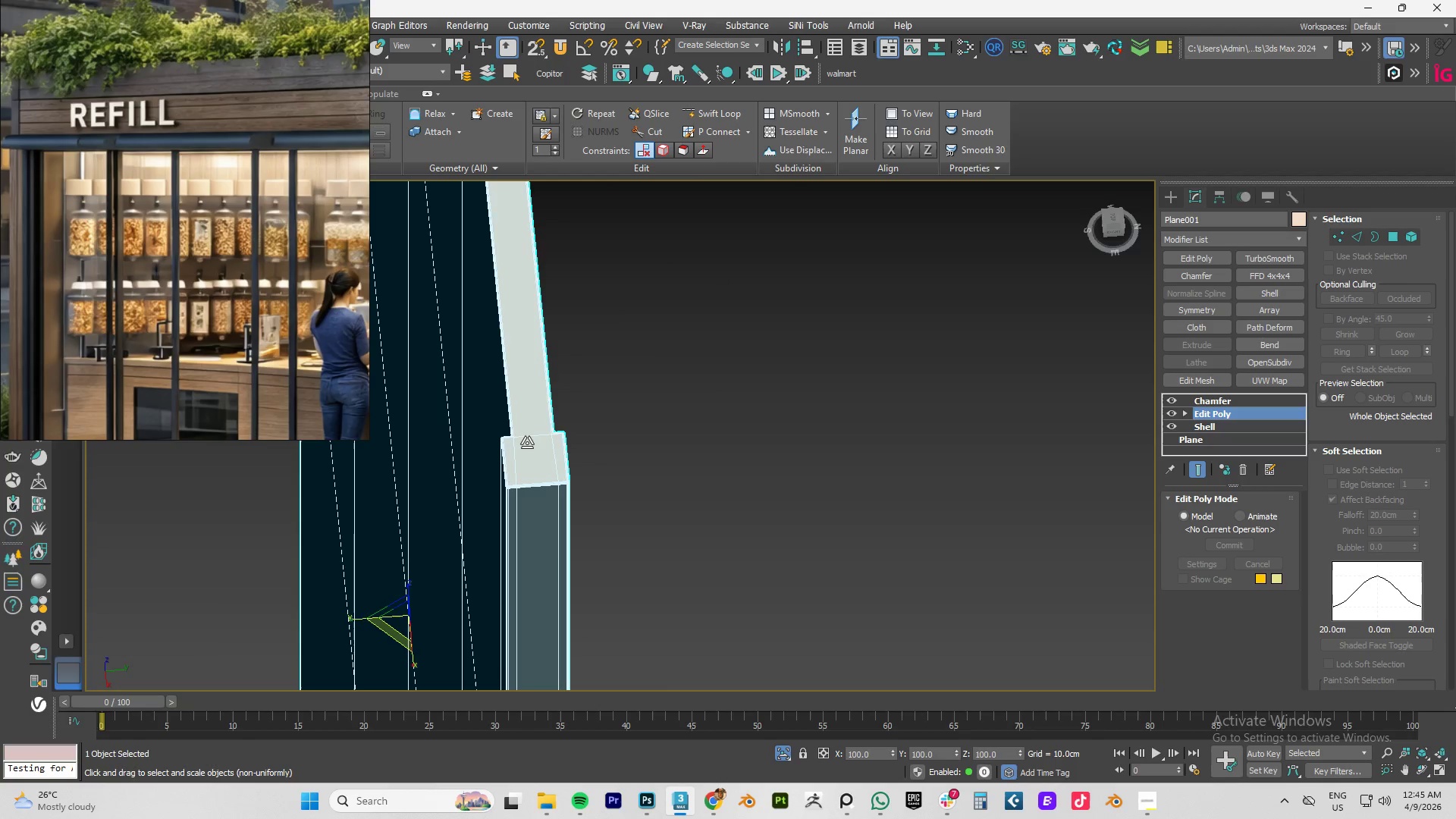 
hold_key(key=AltLeft, duration=0.75)
 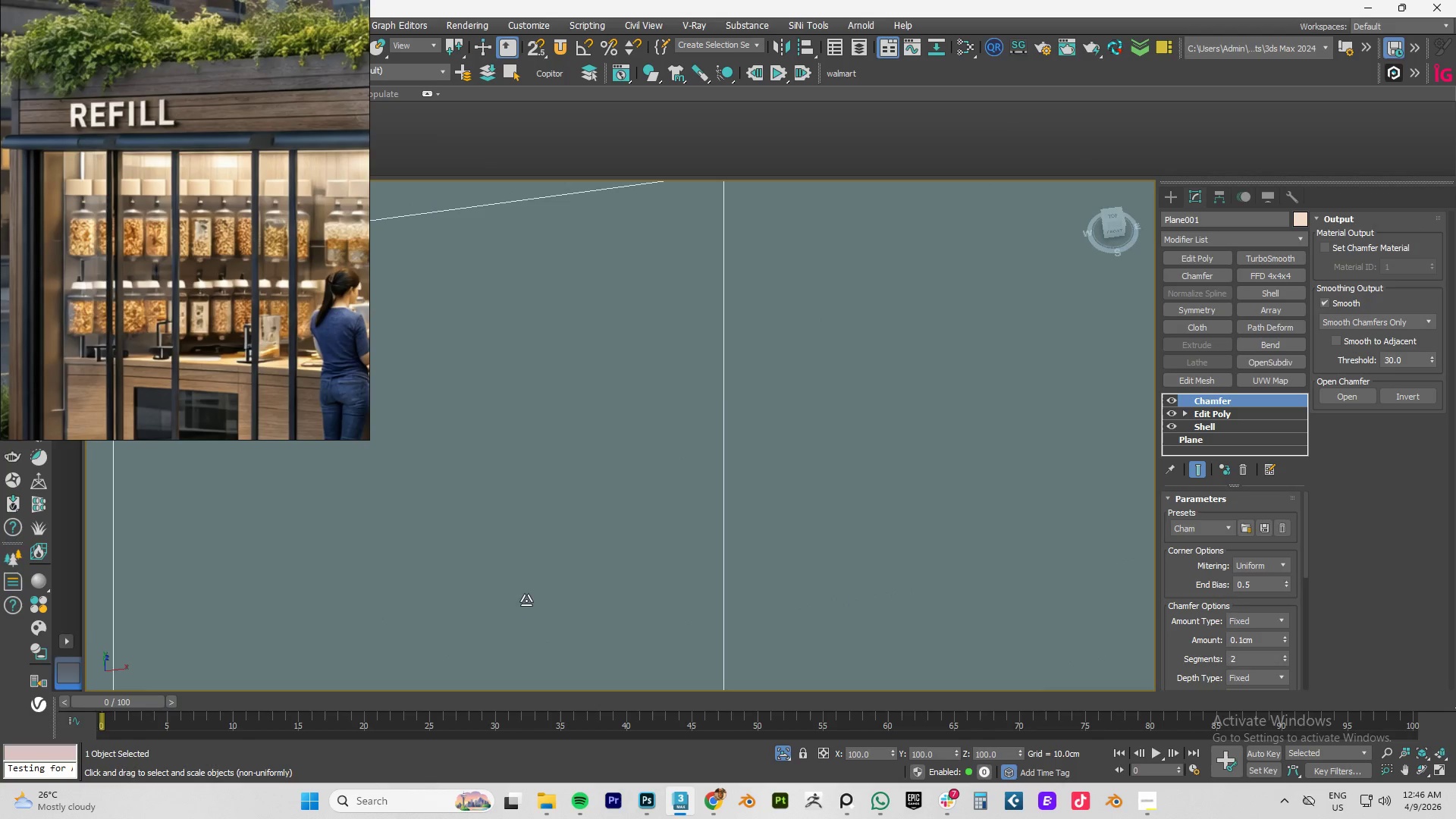 
scroll: coordinate [761, 372], scroll_direction: down, amount: 3.0
 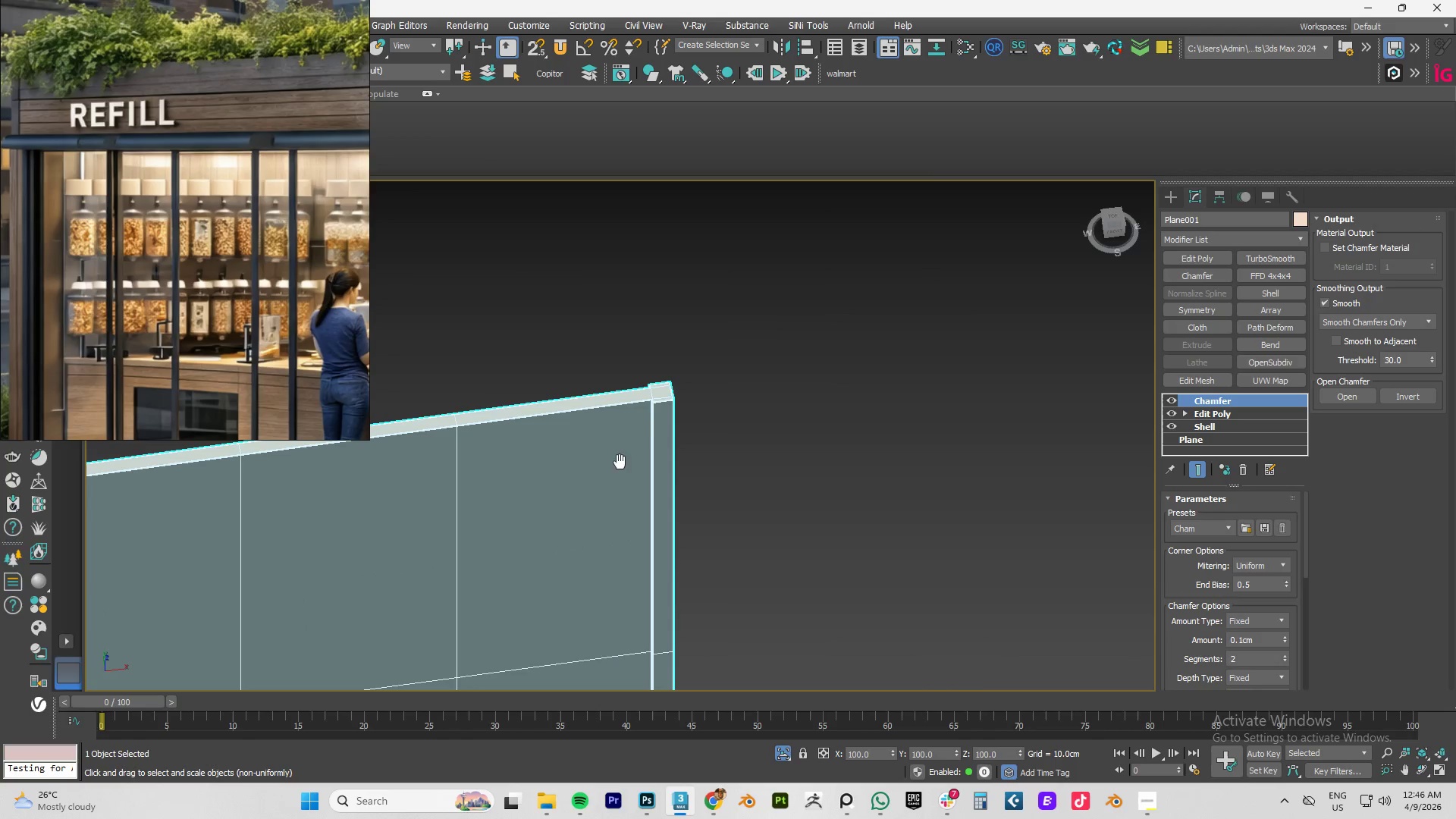 
hold_key(key=AltLeft, duration=0.59)
scroll: coordinate [740, 396], scroll_direction: up, amount: 14.0
 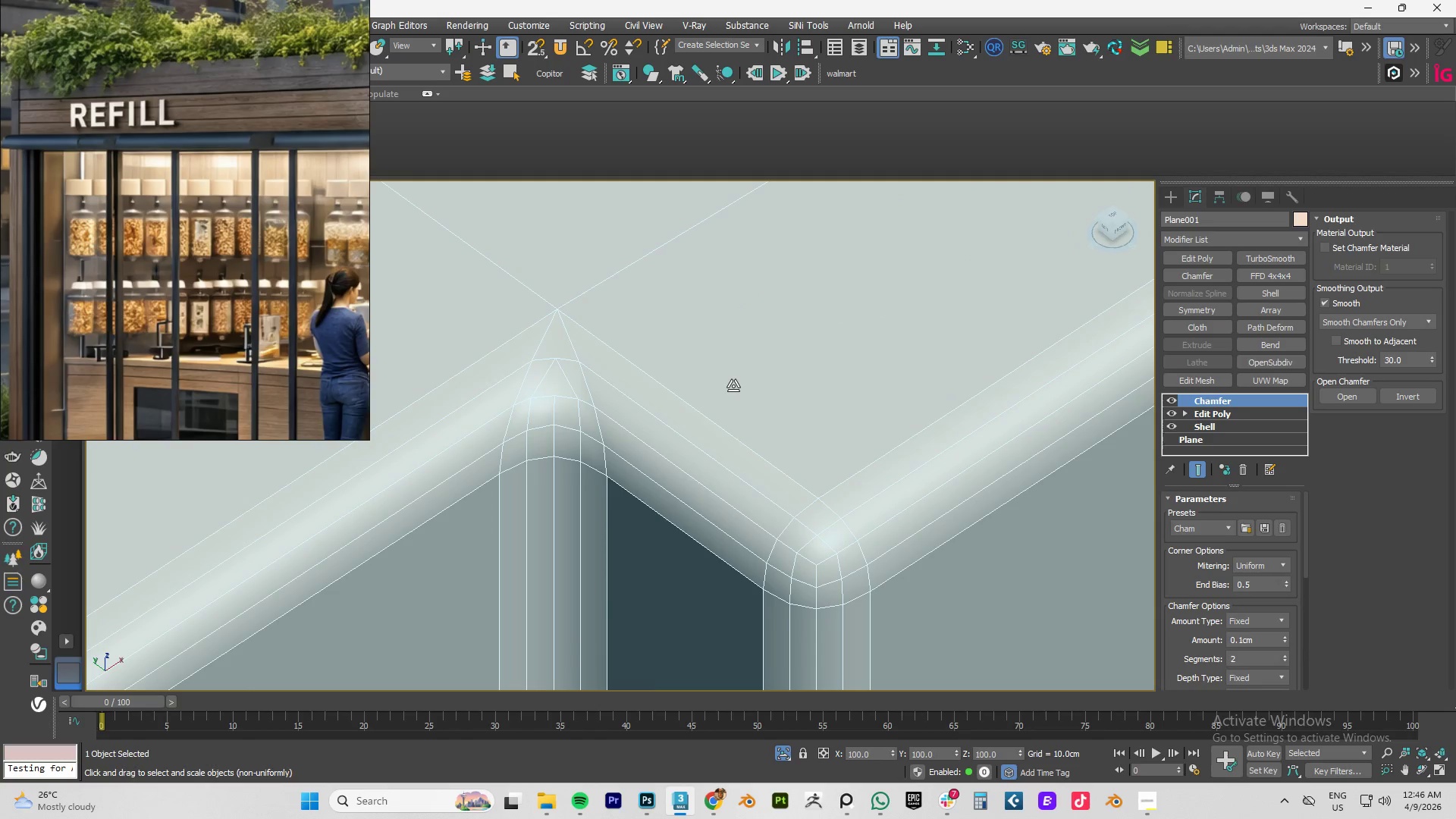 
scroll: coordinate [803, 388], scroll_direction: down, amount: 7.0
 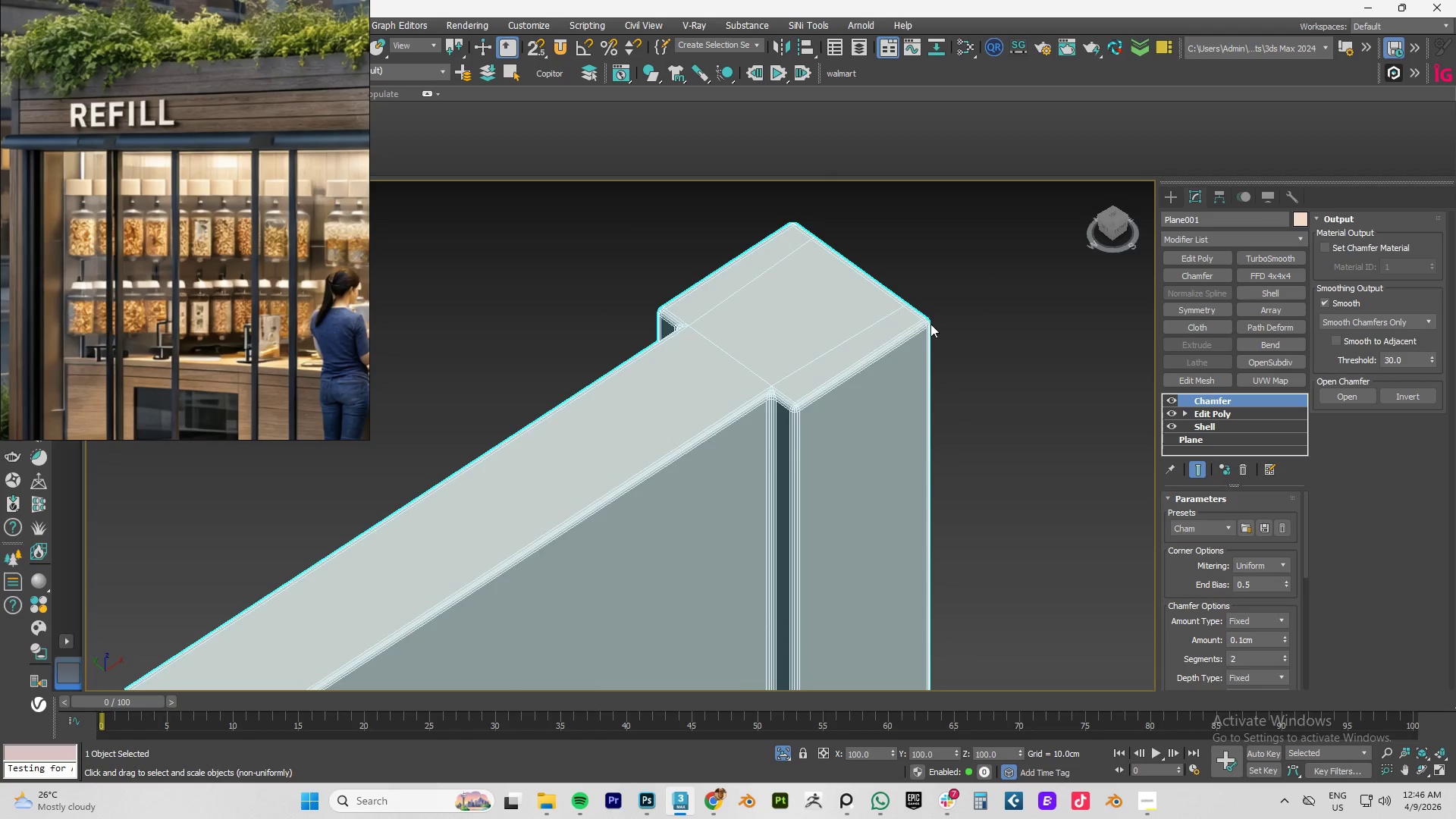 
hold_key(key=AltLeft, duration=0.55)
 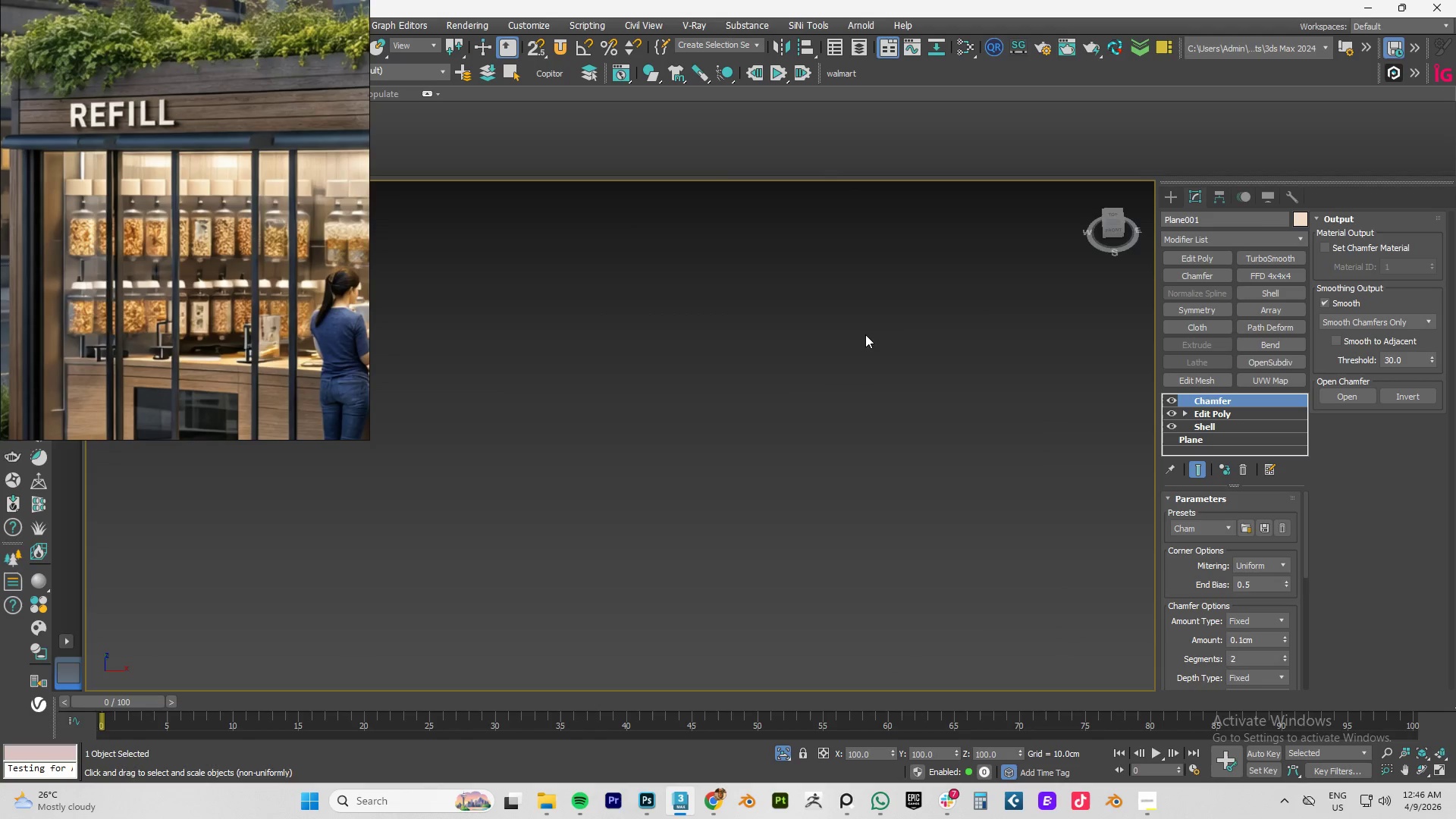 
hold_key(key=AltLeft, duration=0.7)
 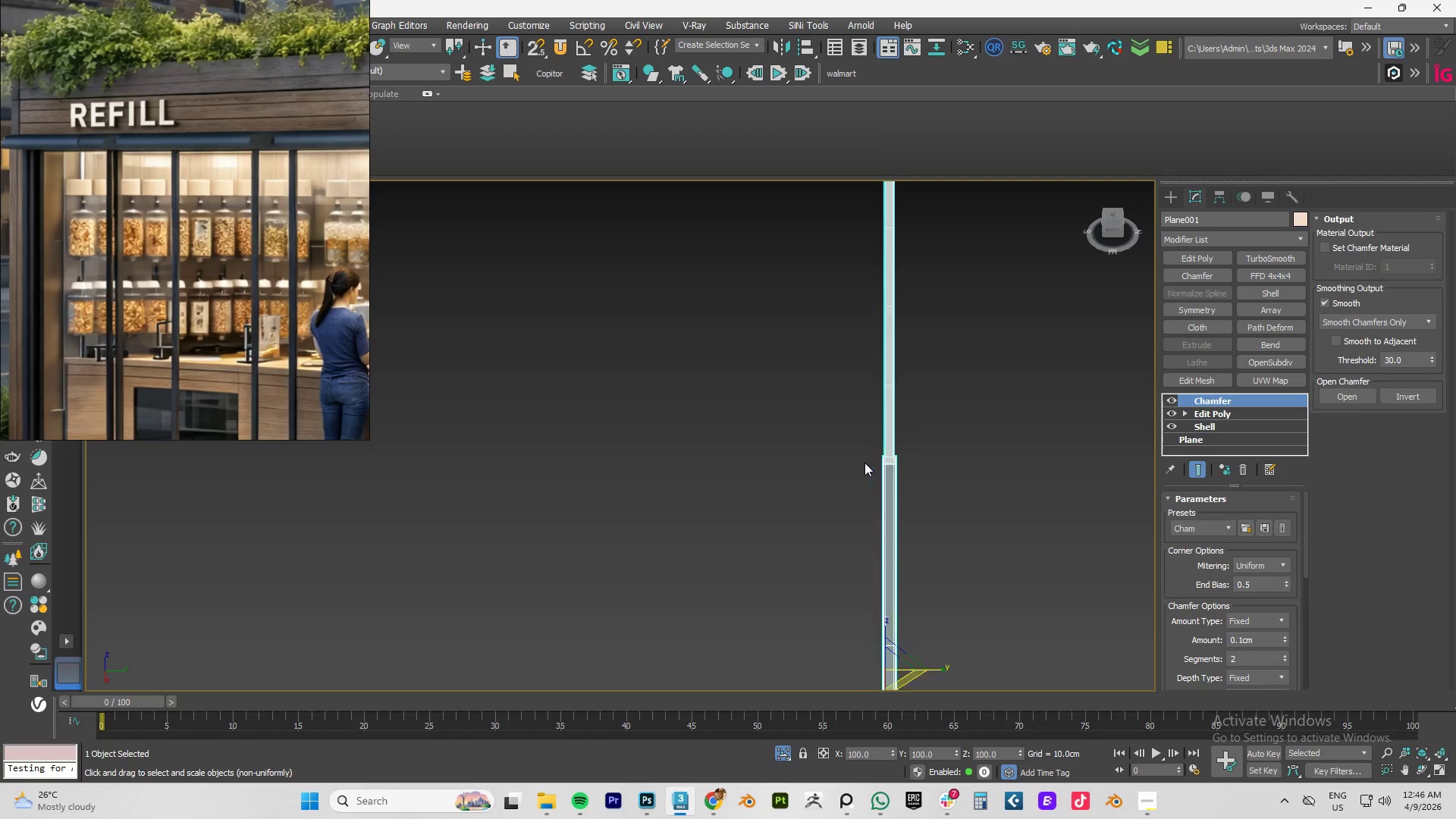 
scroll: coordinate [965, 381], scroll_direction: down, amount: 11.0
 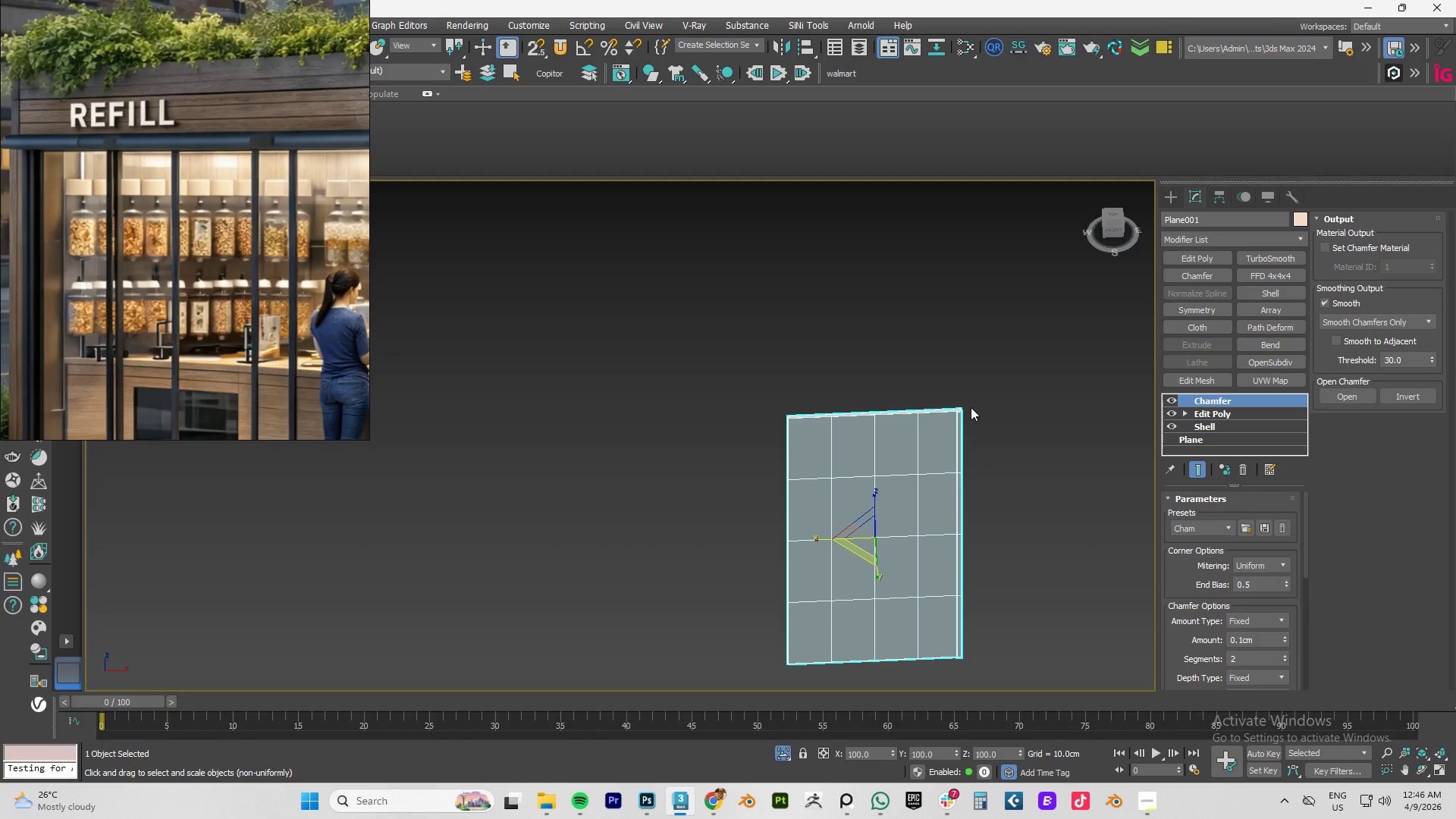 
hold_key(key=AltLeft, duration=6.02)
scroll: coordinate [905, 495], scroll_direction: up, amount: 13.0
 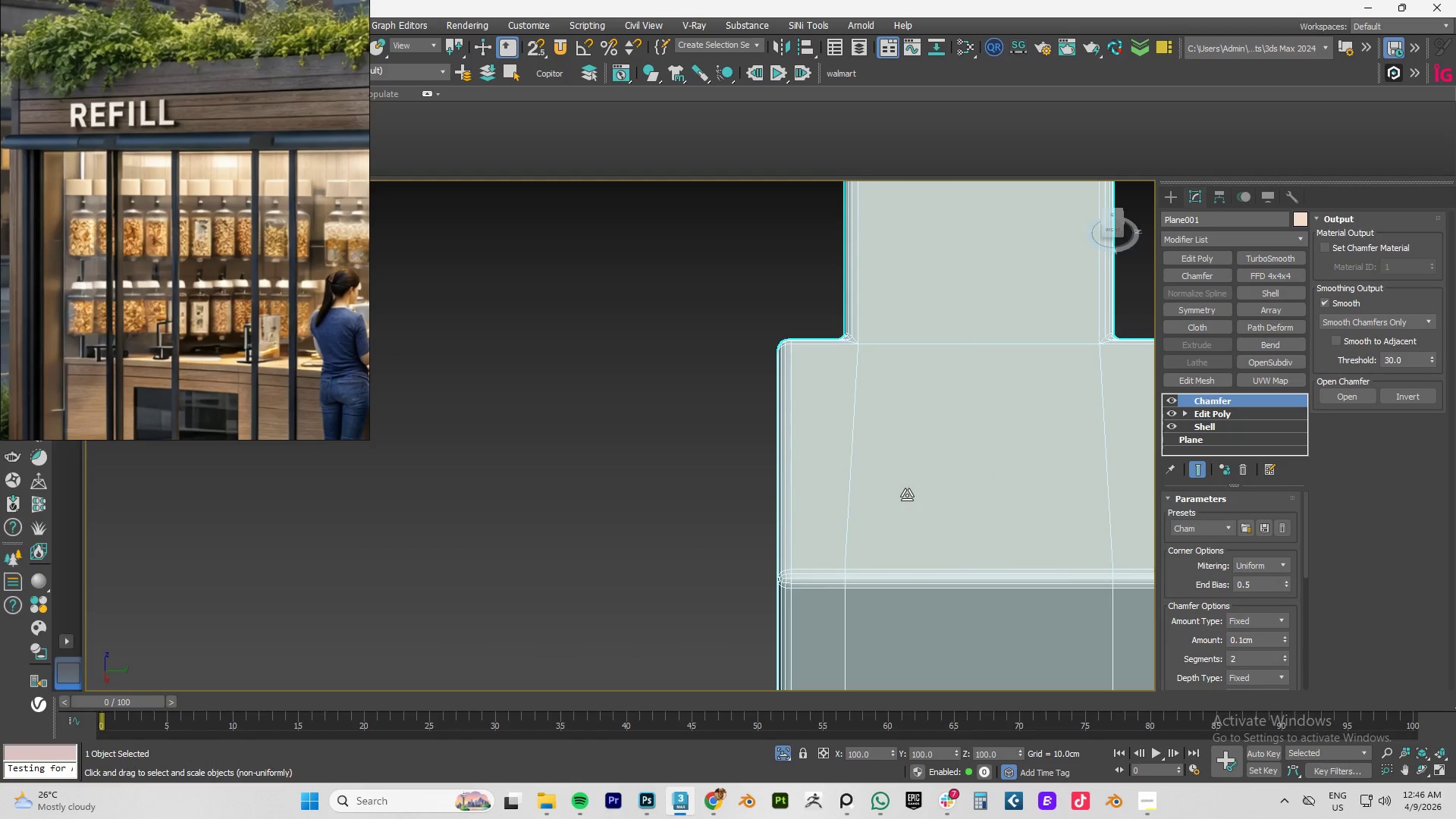 
scroll: coordinate [912, 491], scroll_direction: down, amount: 4.0
 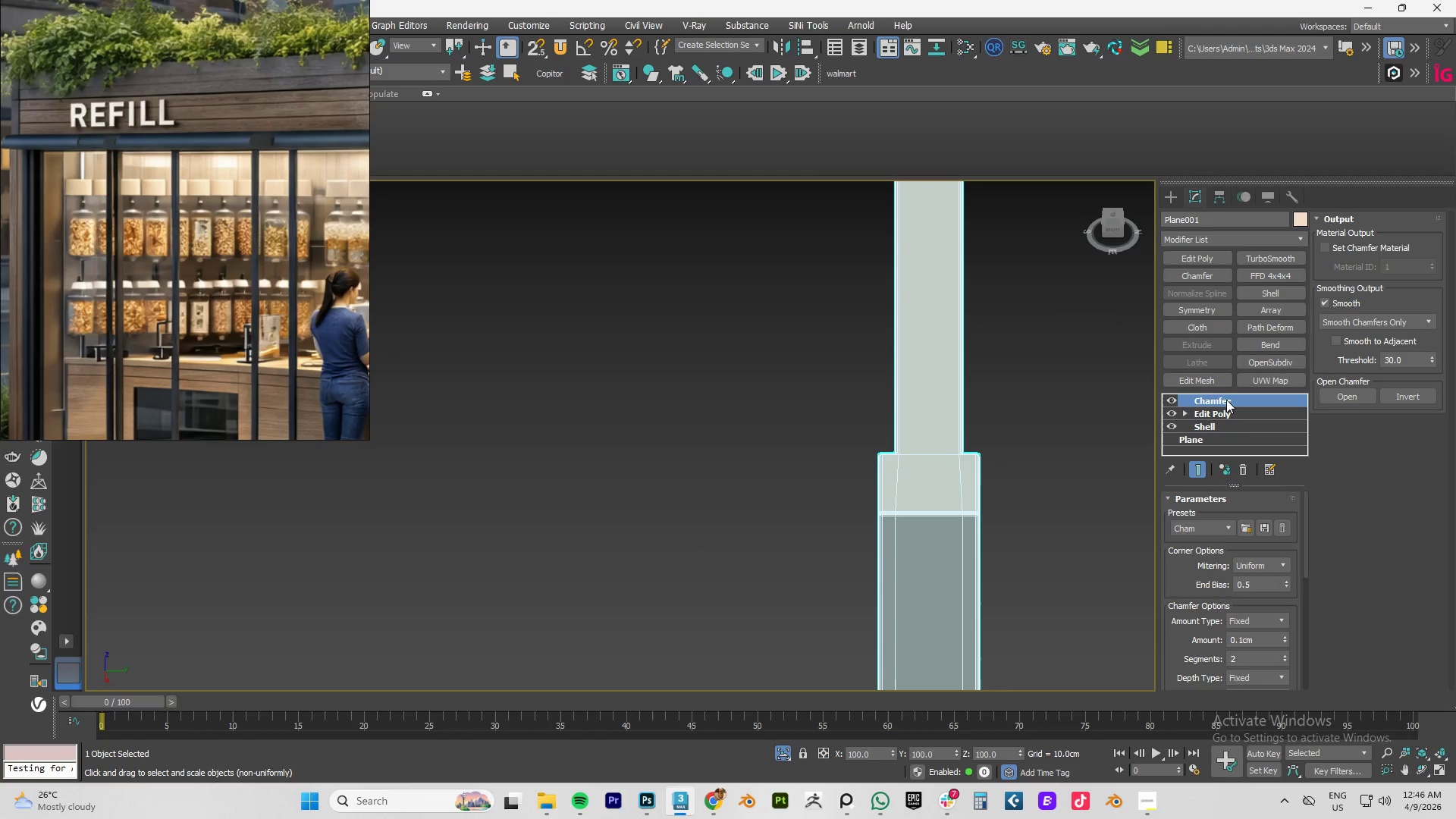 
left_click([1246, 466])
 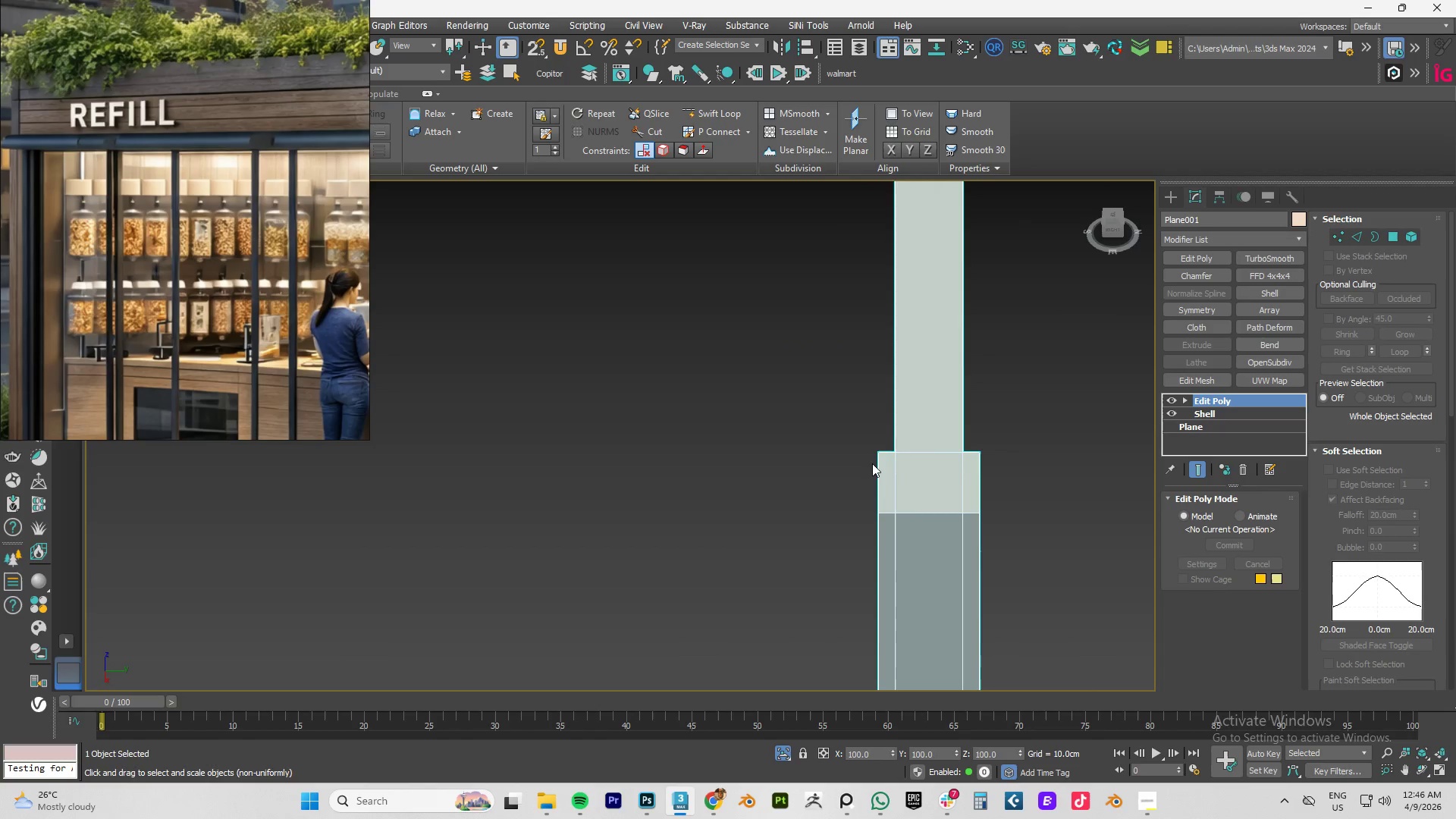 
hold_key(key=AltLeft, duration=0.75)
 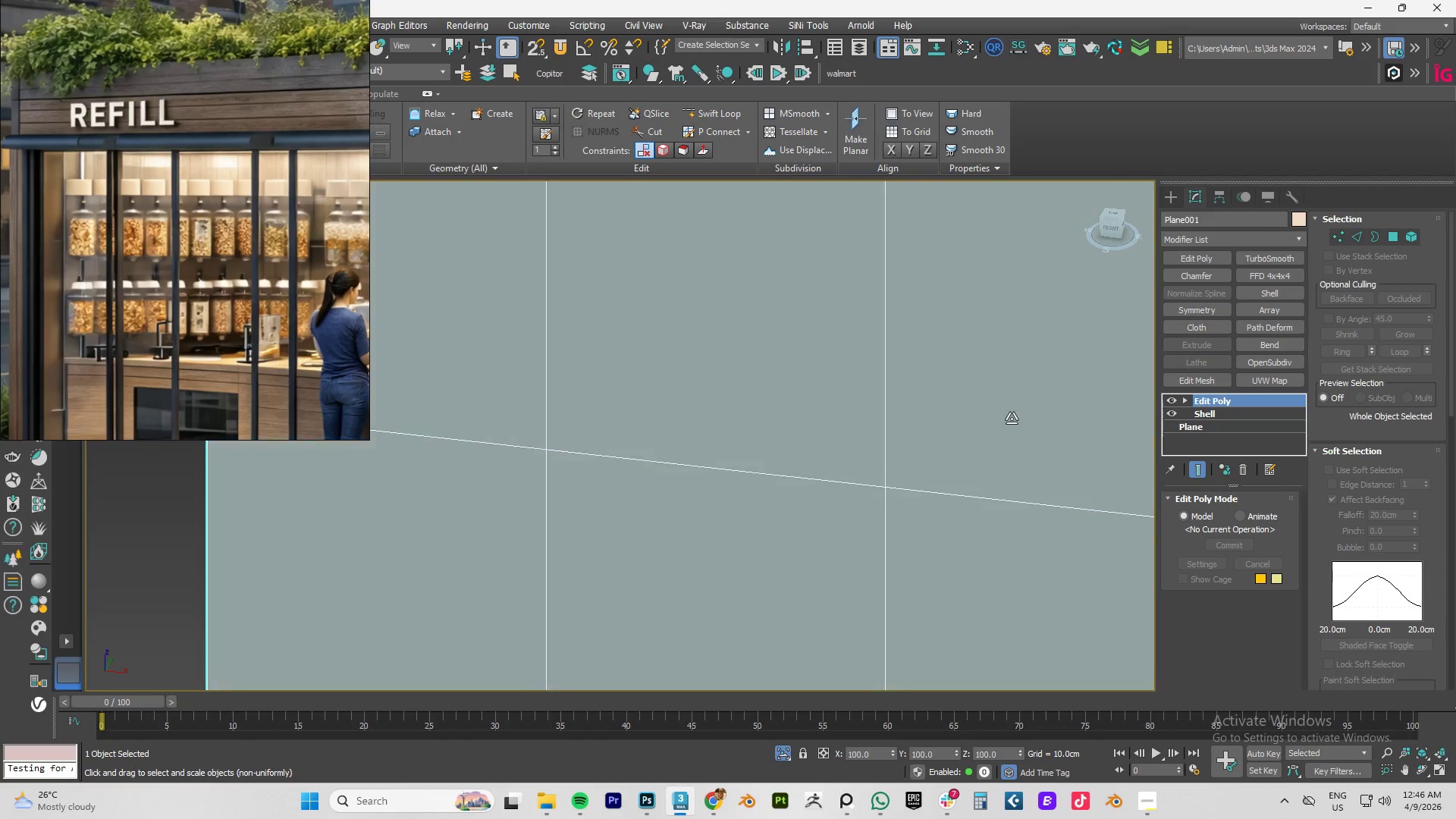 
scroll: coordinate [866, 463], scroll_direction: down, amount: 3.0
 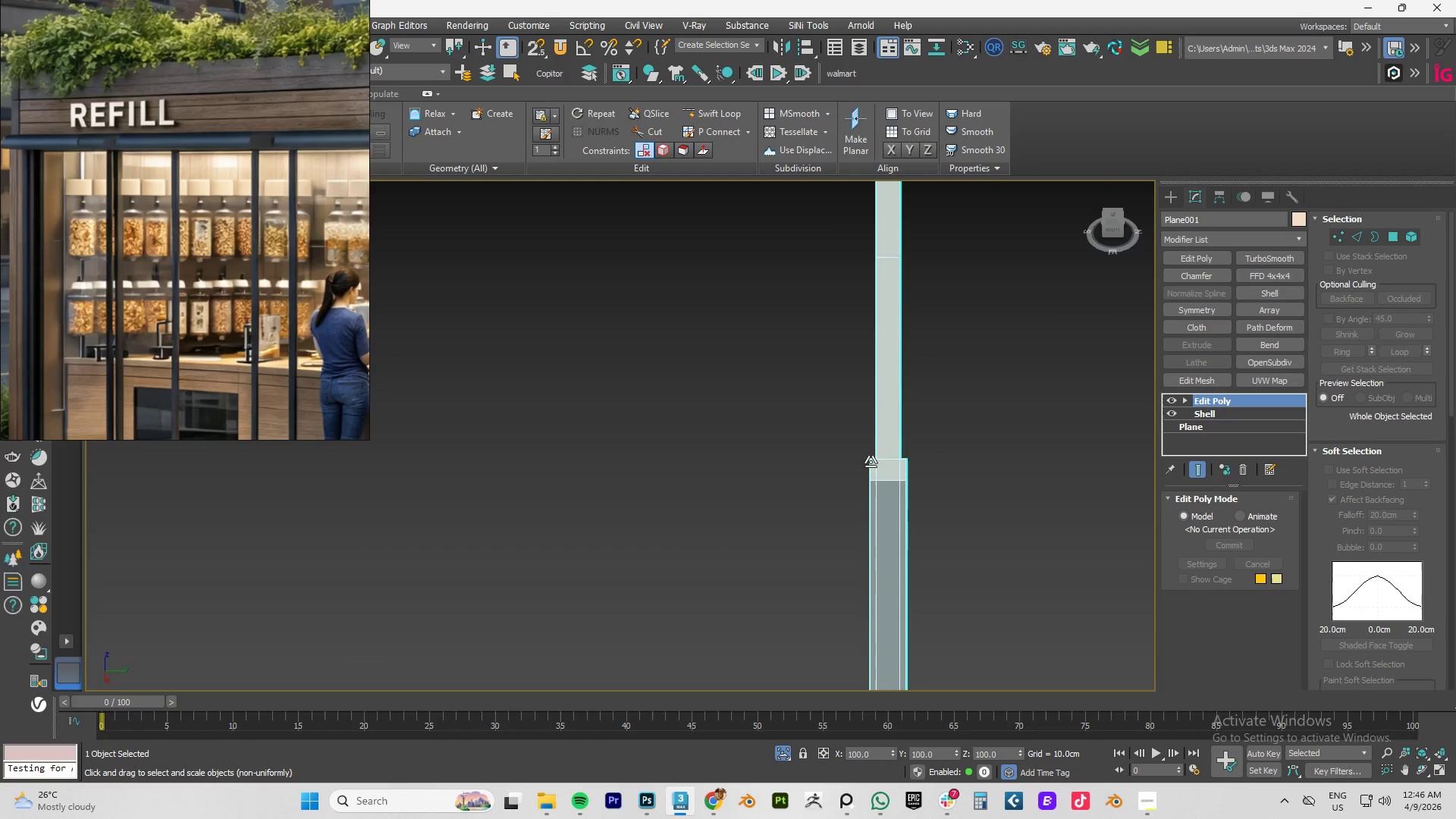 
hold_key(key=AltLeft, duration=0.95)
 